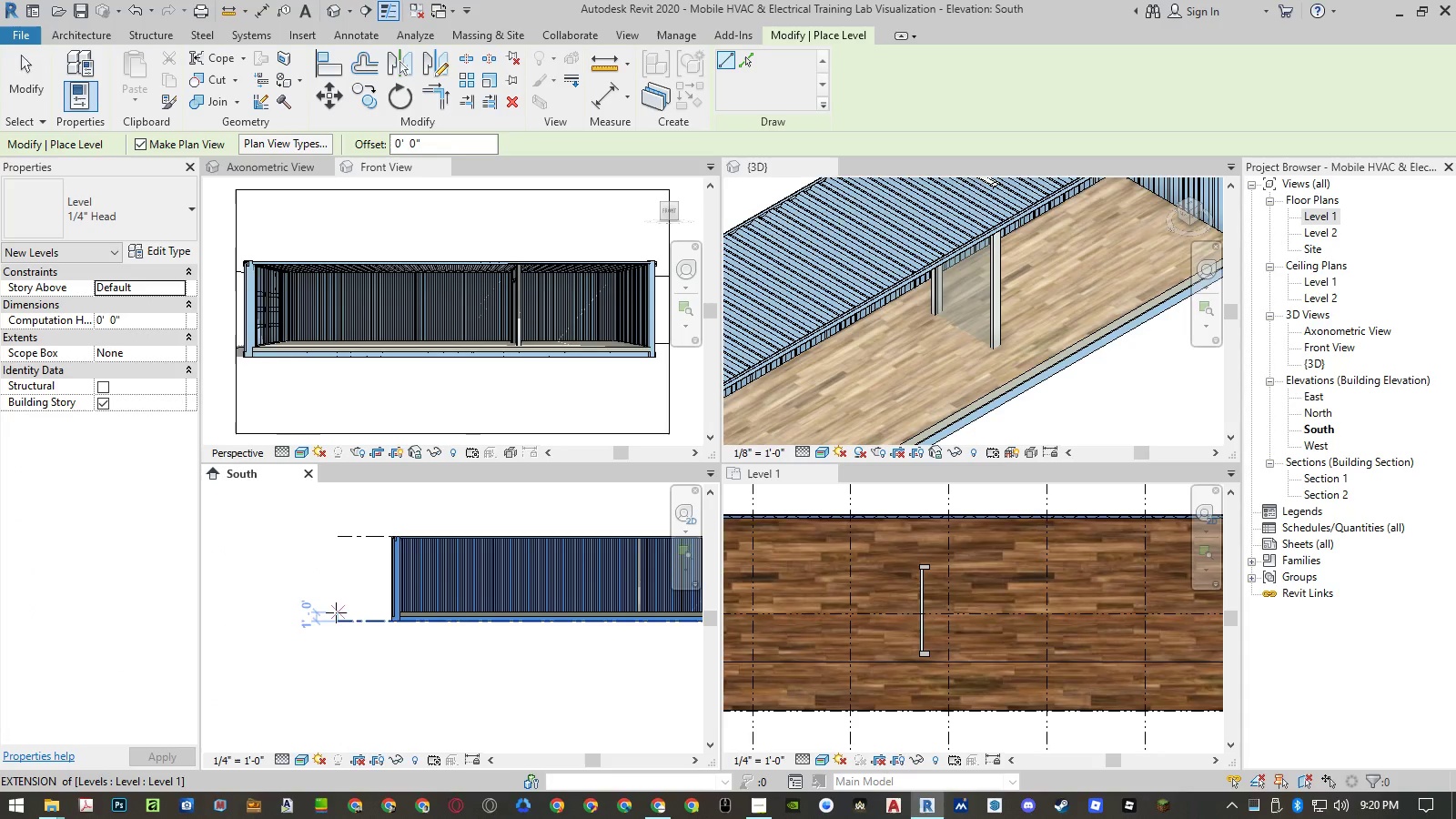 
left_click([336, 612])
 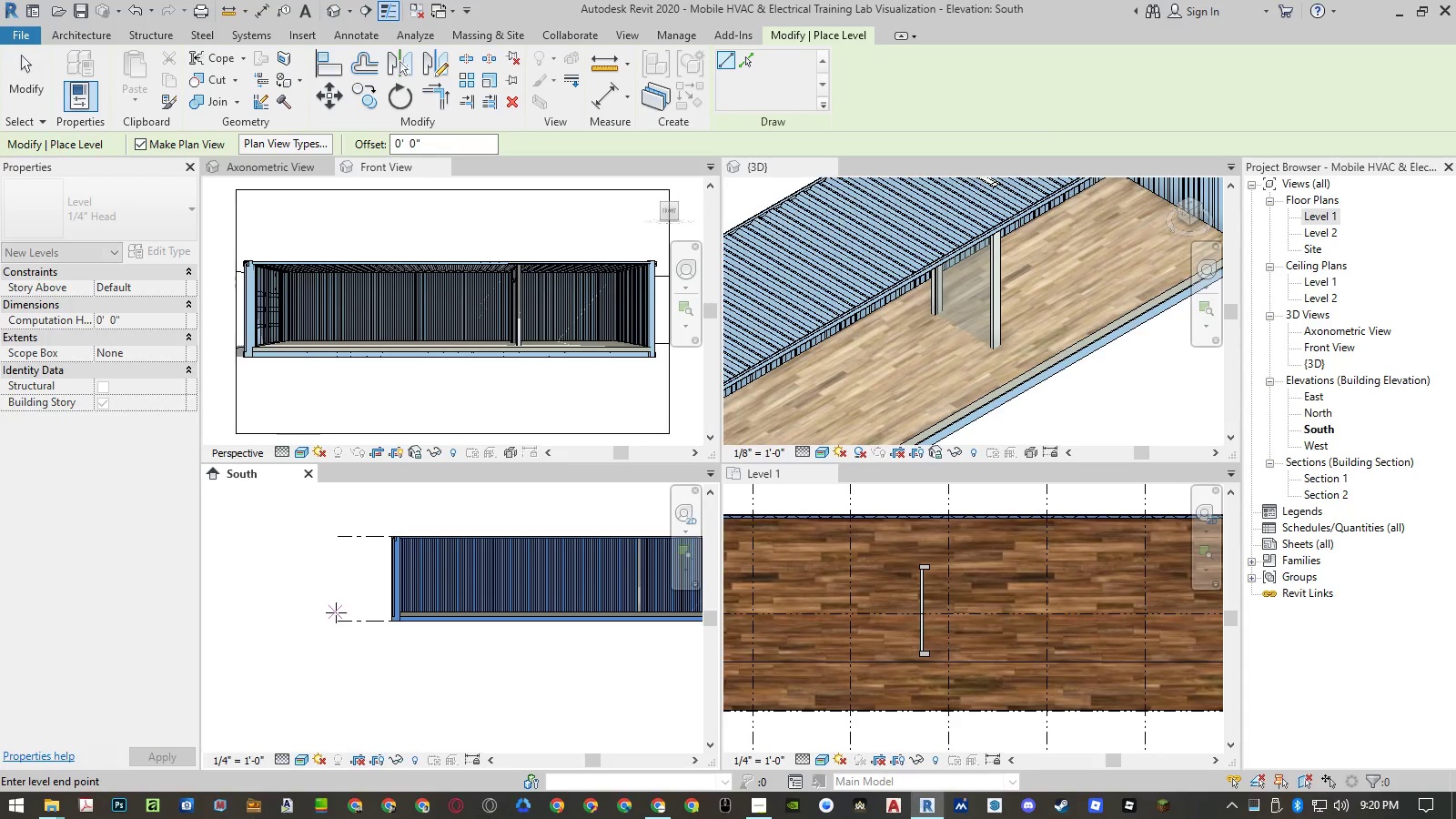 
scroll: coordinate [336, 612], scroll_direction: down, amount: 4.0
 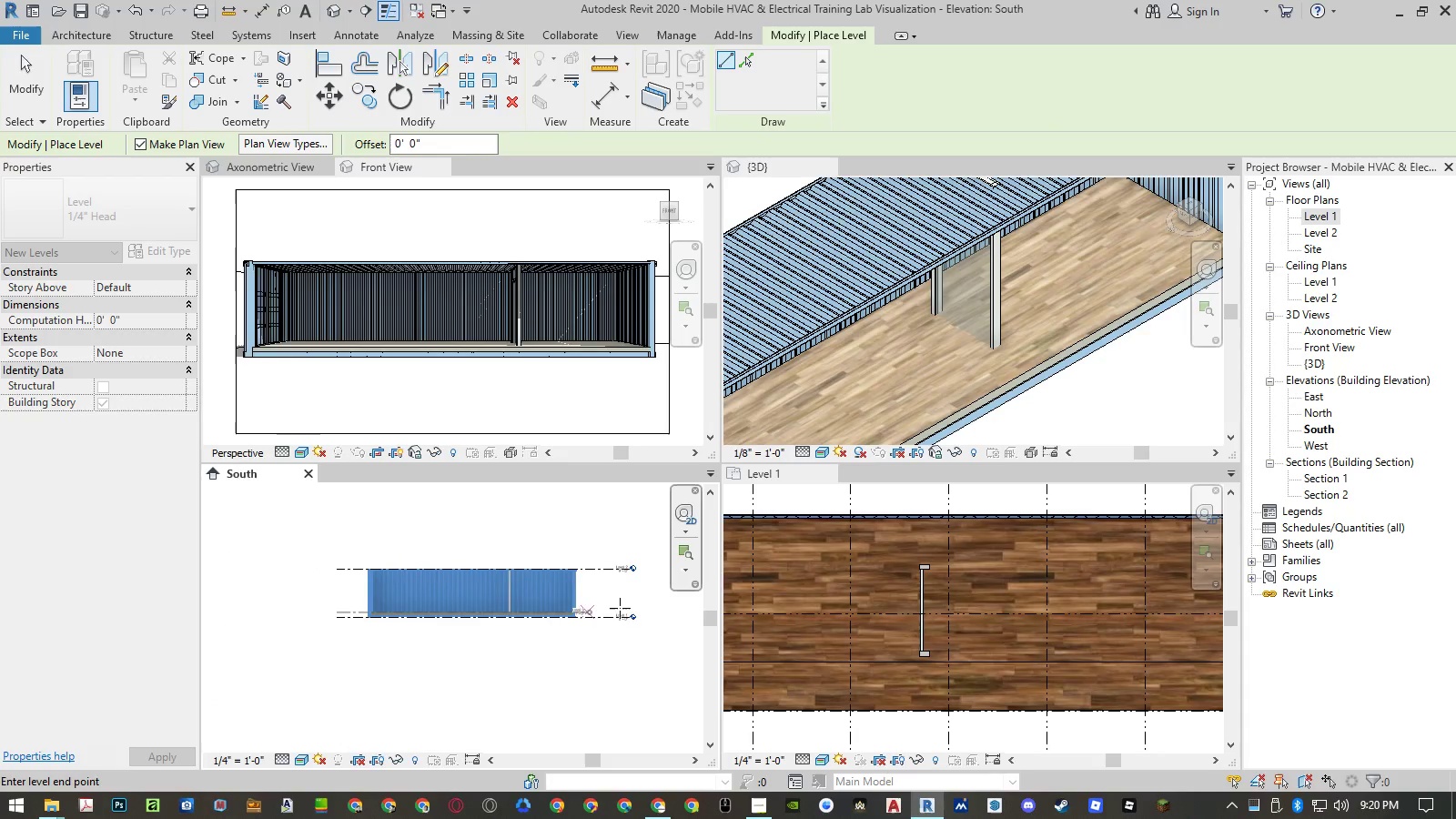 
scroll: coordinate [638, 617], scroll_direction: up, amount: 9.0
 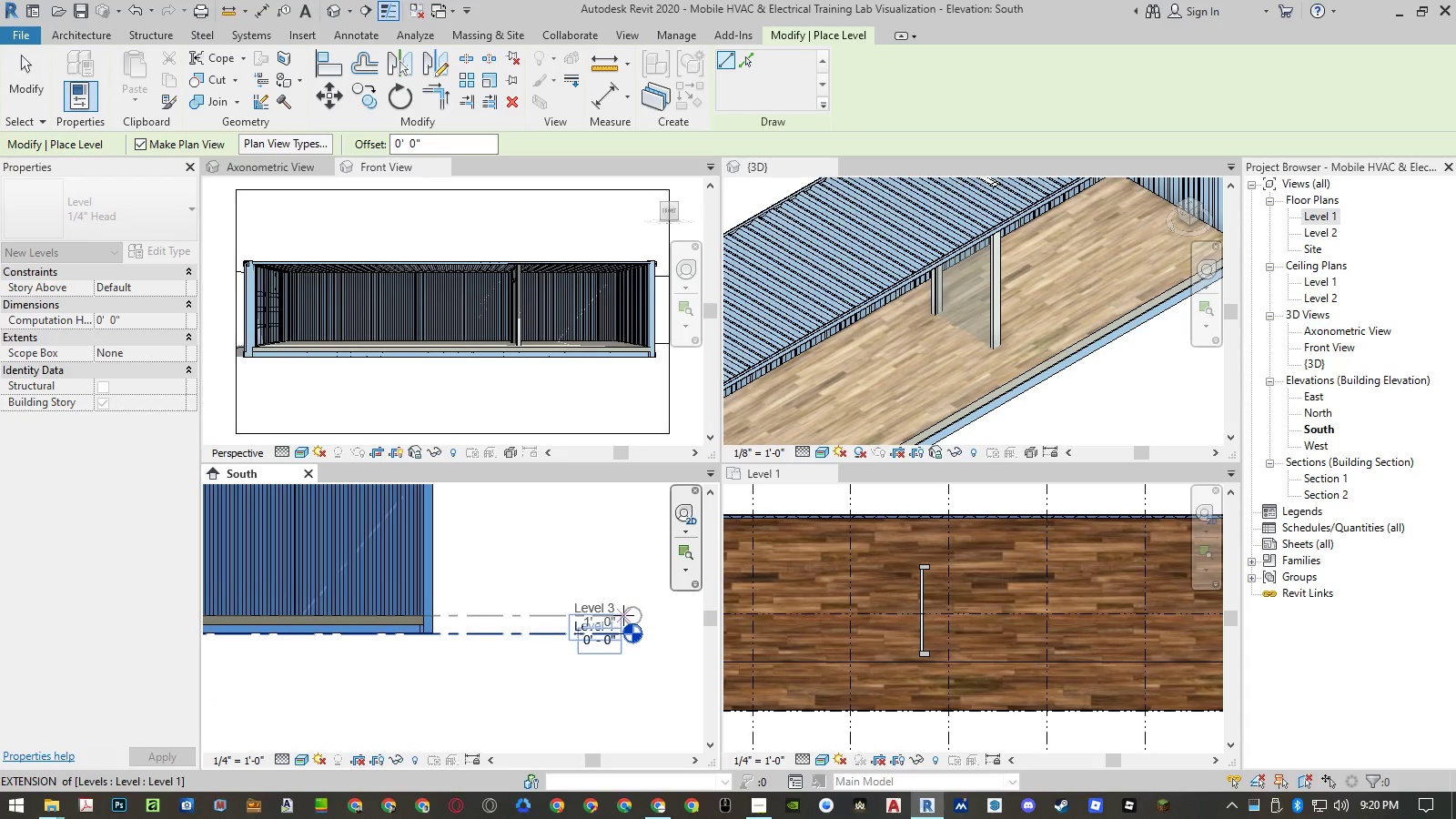 
left_click([623, 615])
 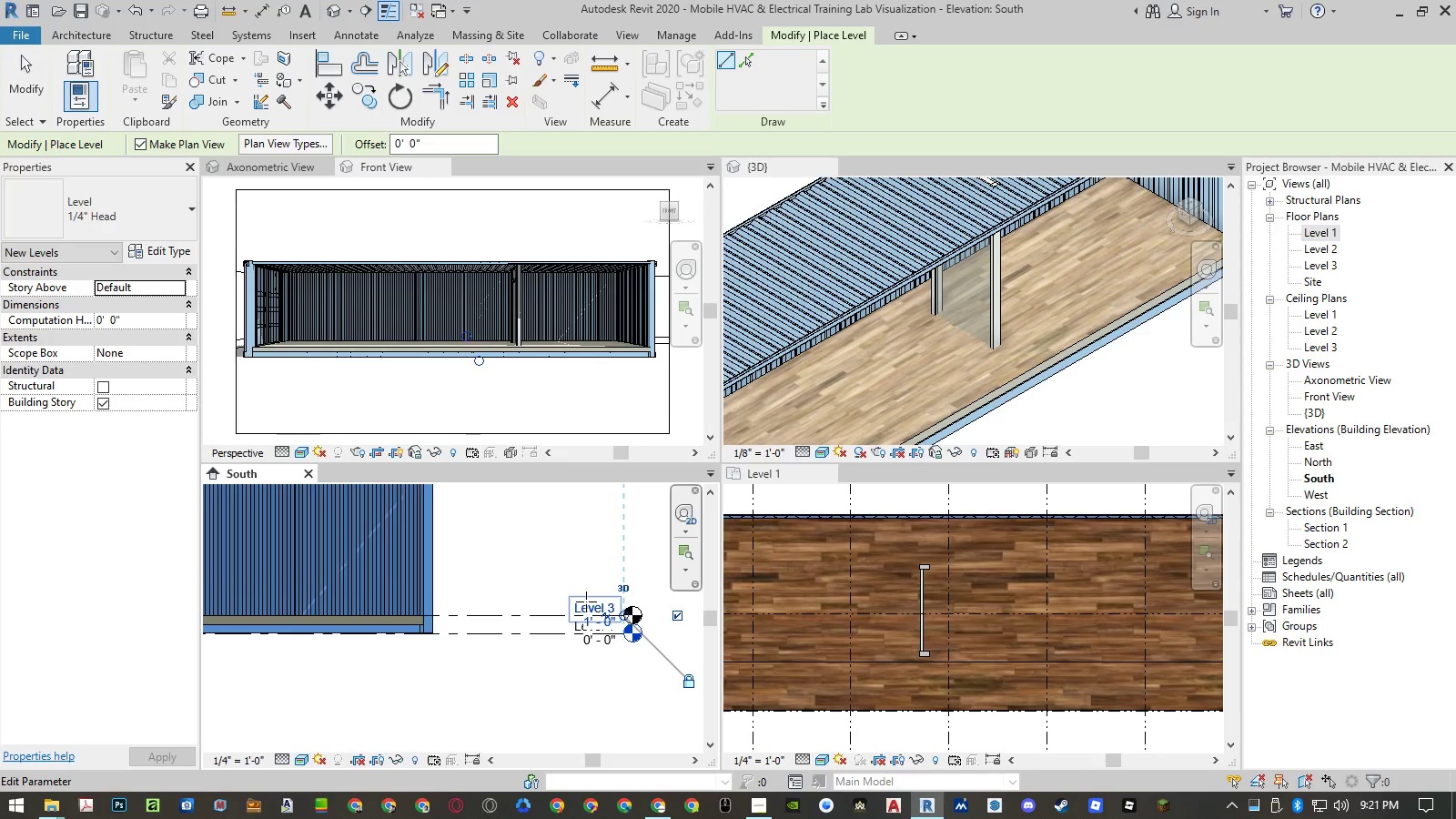 
key(Escape)
 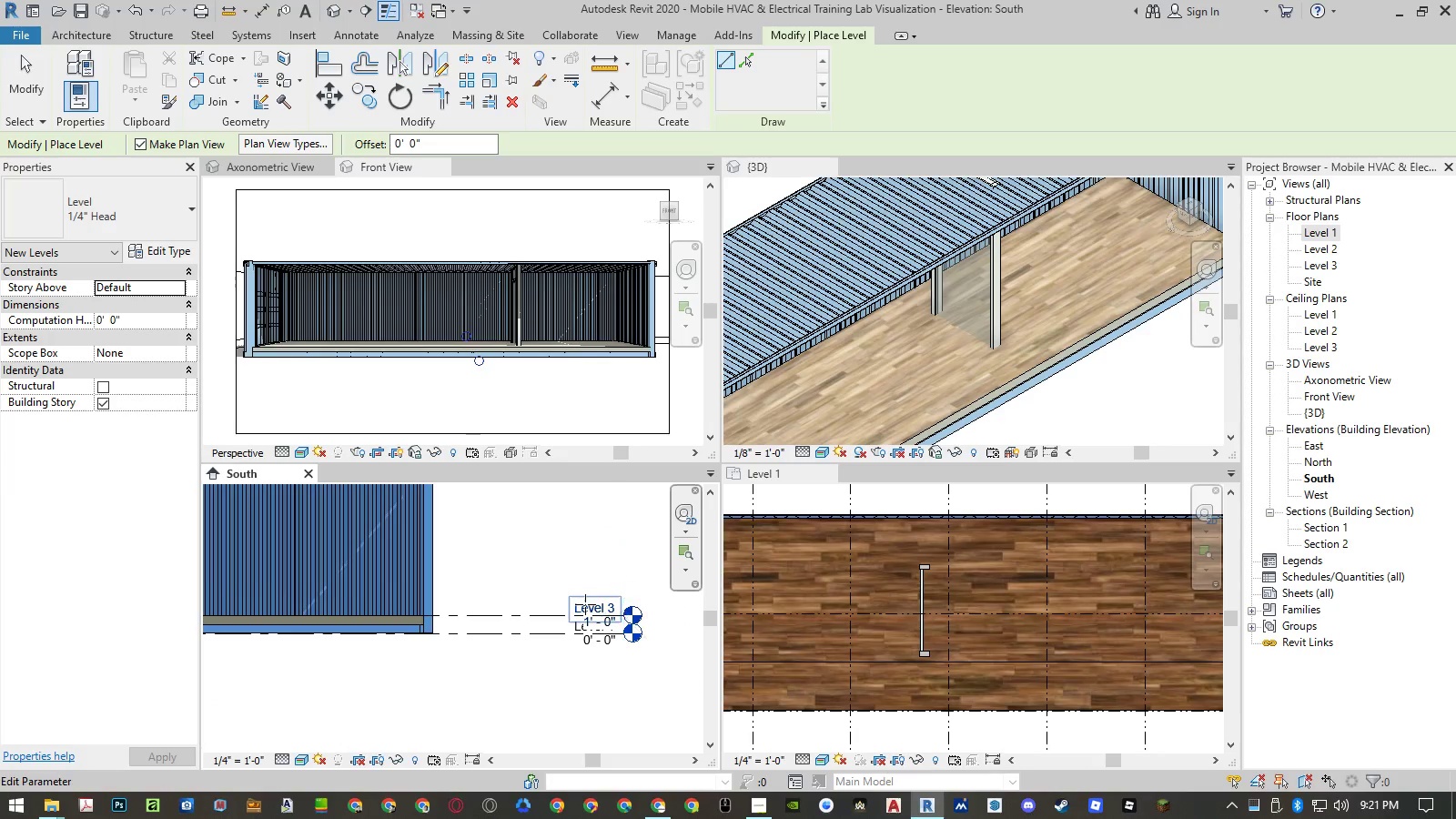 
key(Escape)
 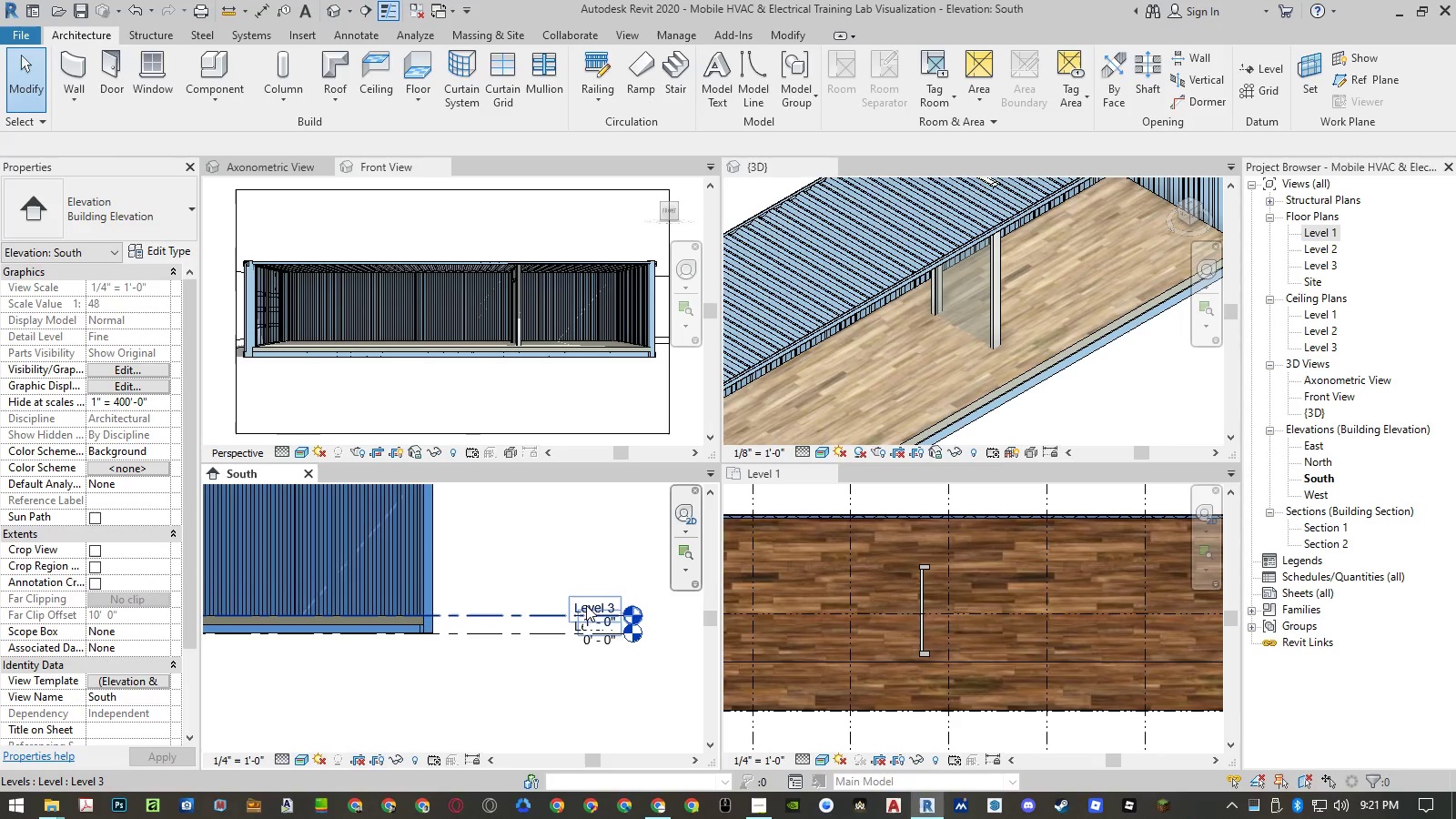 
double_click([586, 605])
 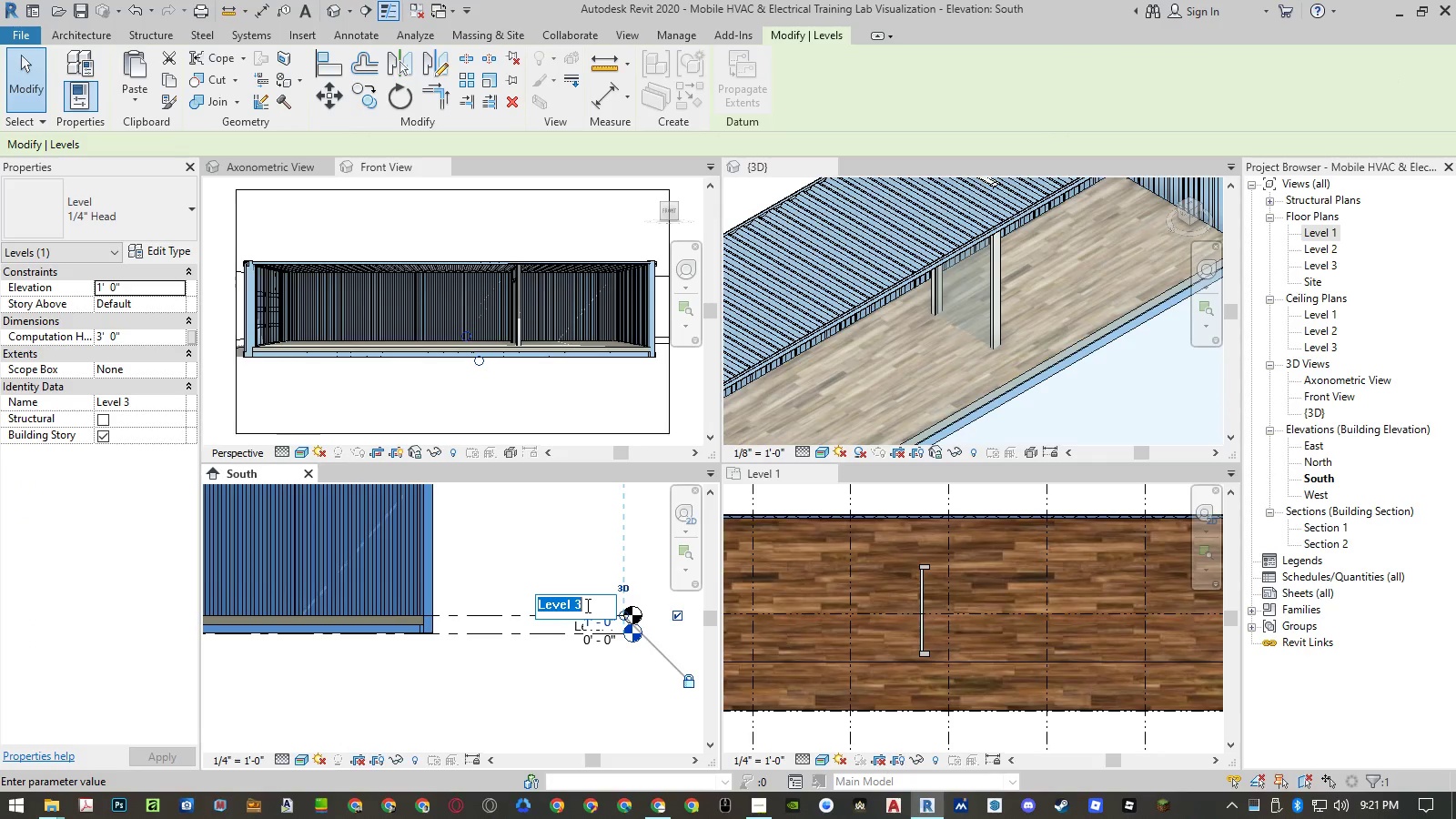 
type(Floor)
 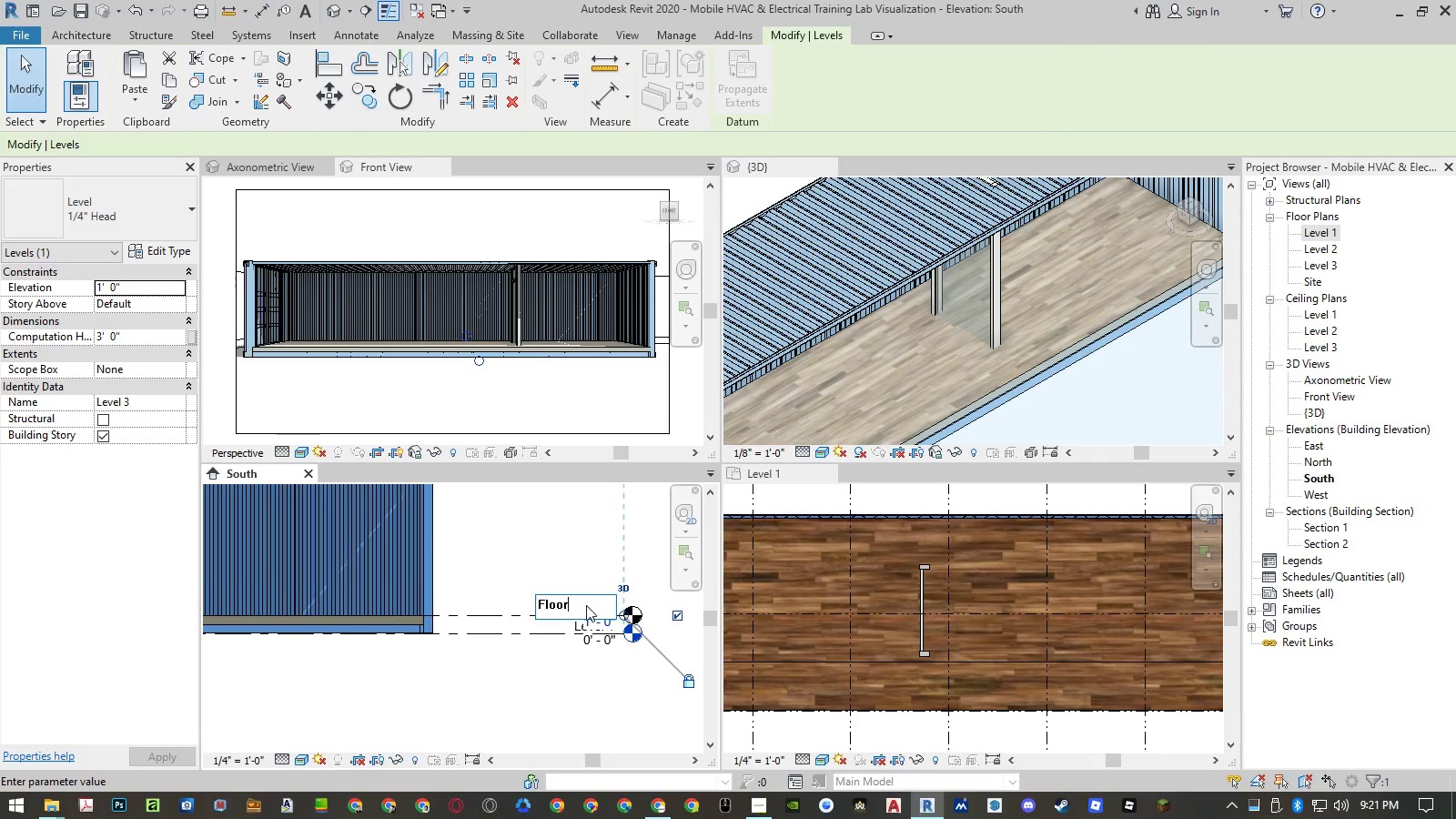 
key(Enter)
 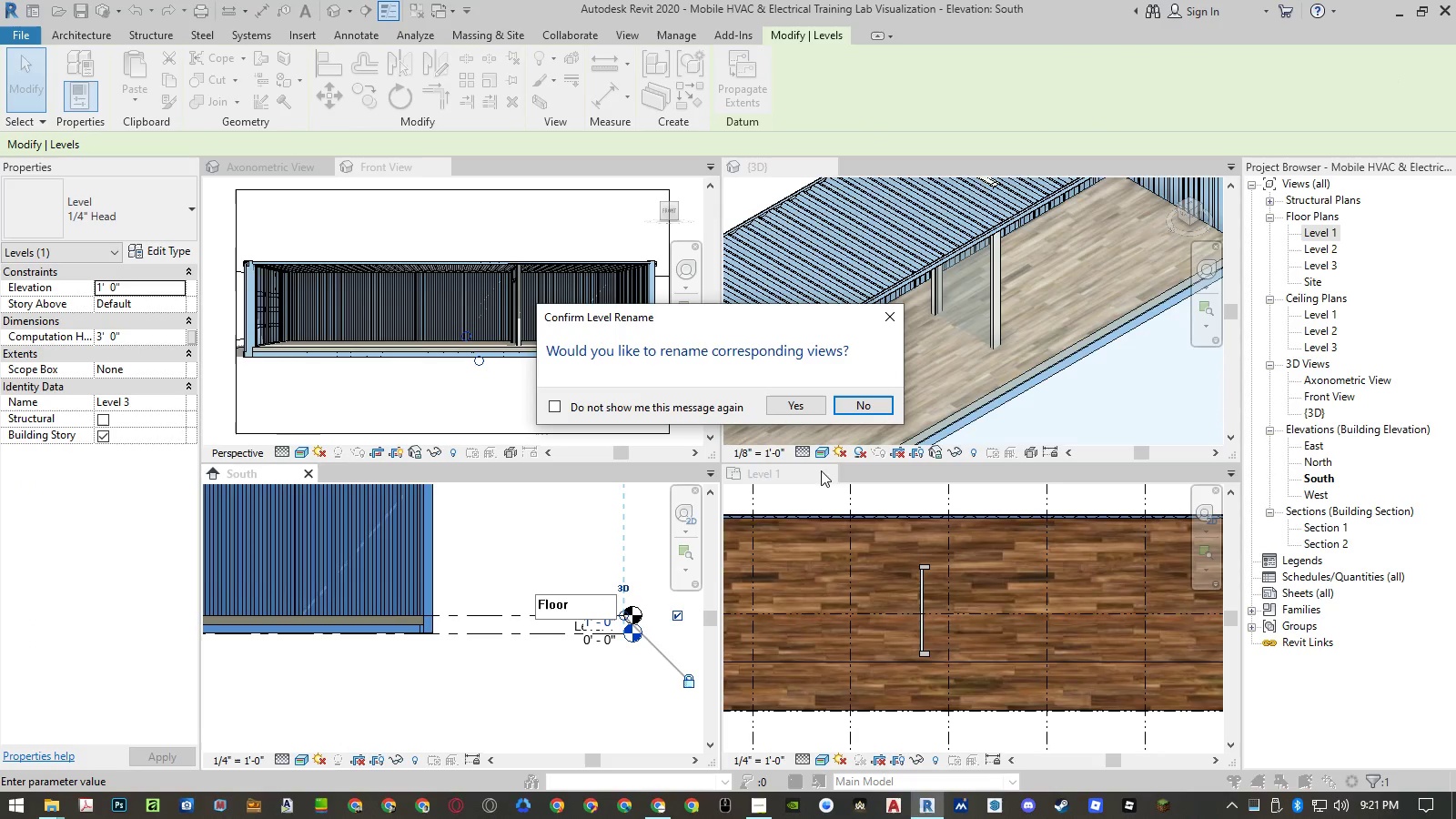 
left_click([807, 410])
 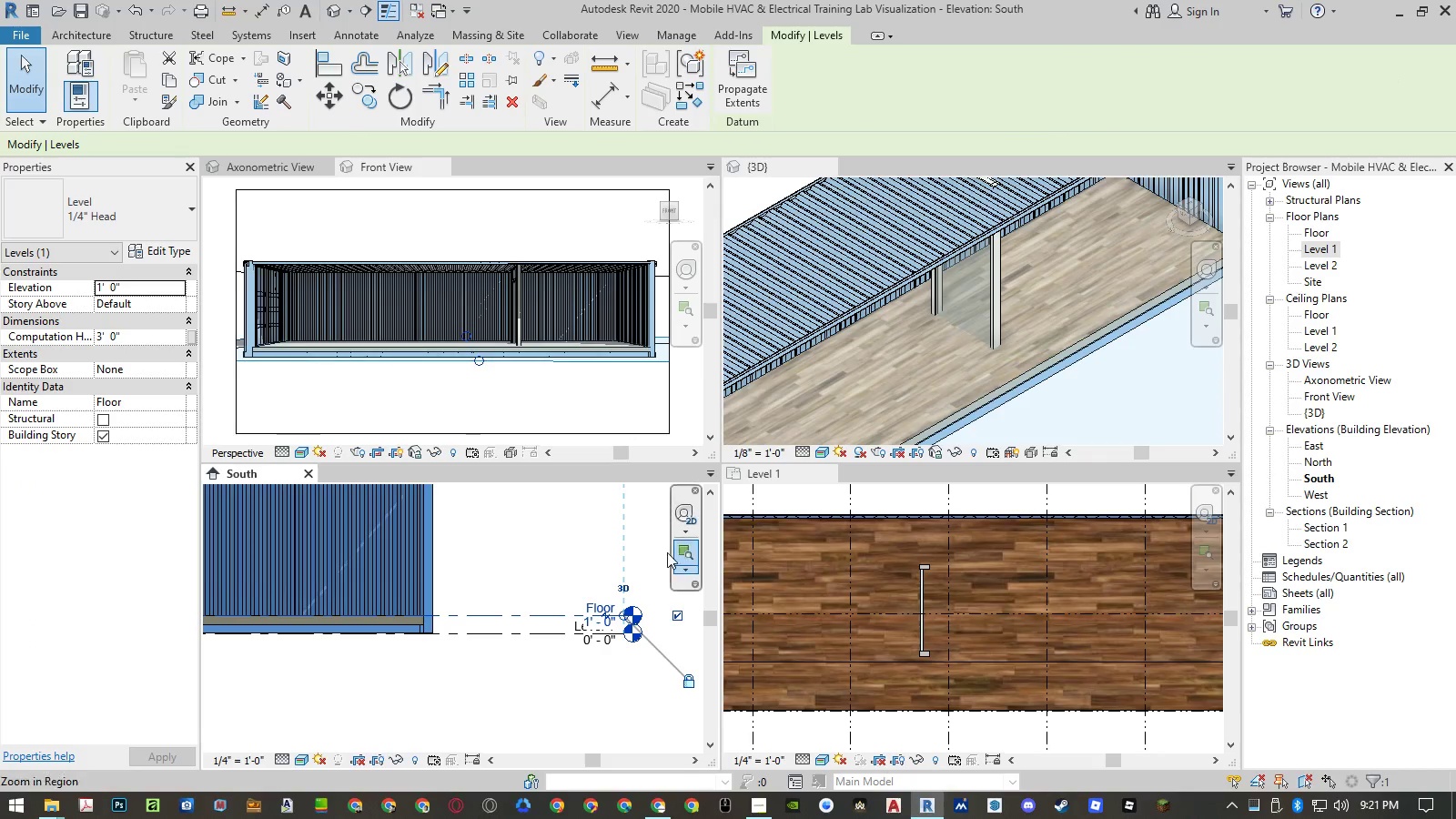 
key(Escape)
 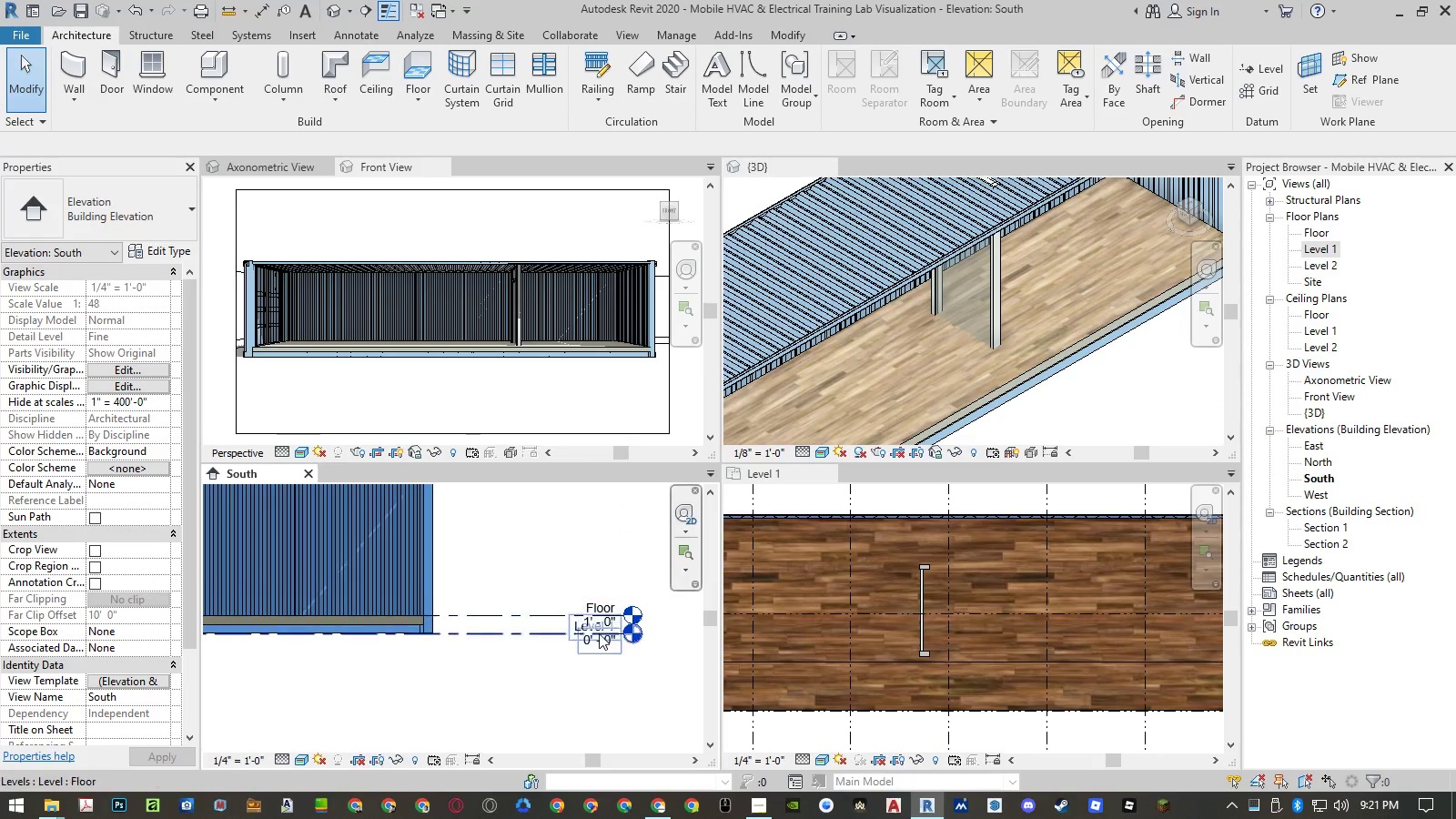 
scroll: coordinate [601, 637], scroll_direction: up, amount: 6.0
 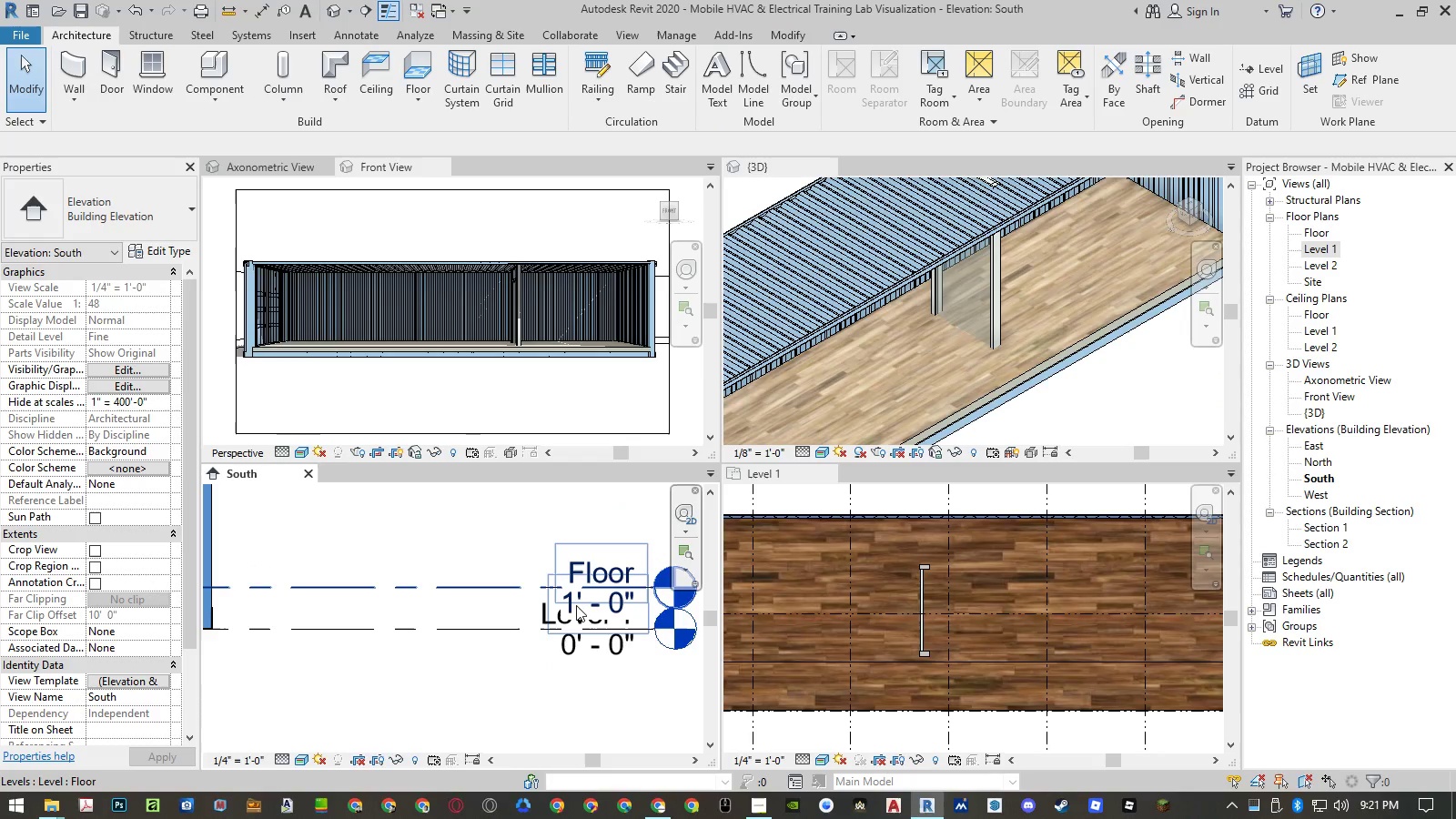 
left_click([576, 605])
 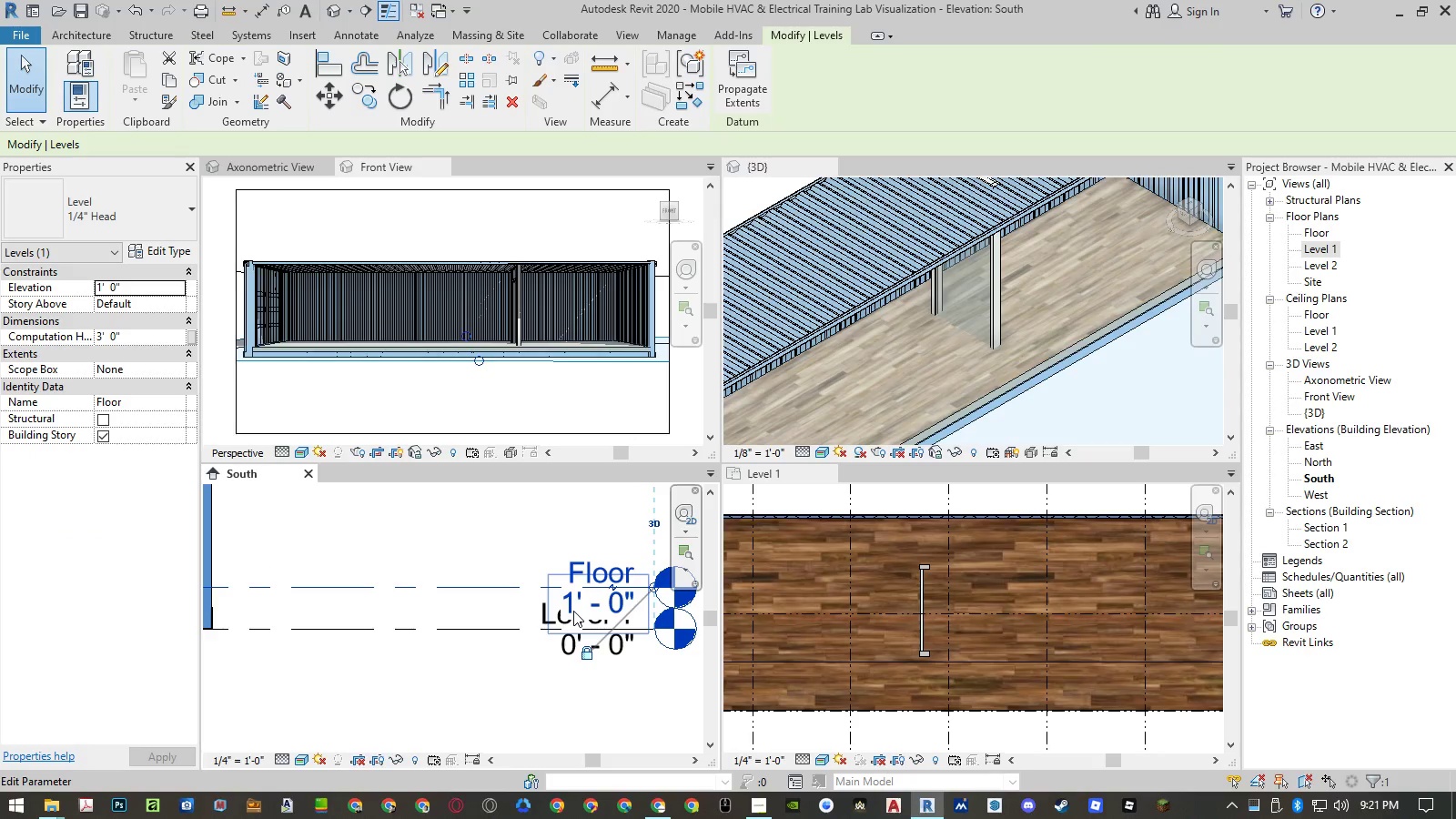 
left_click([573, 611])
 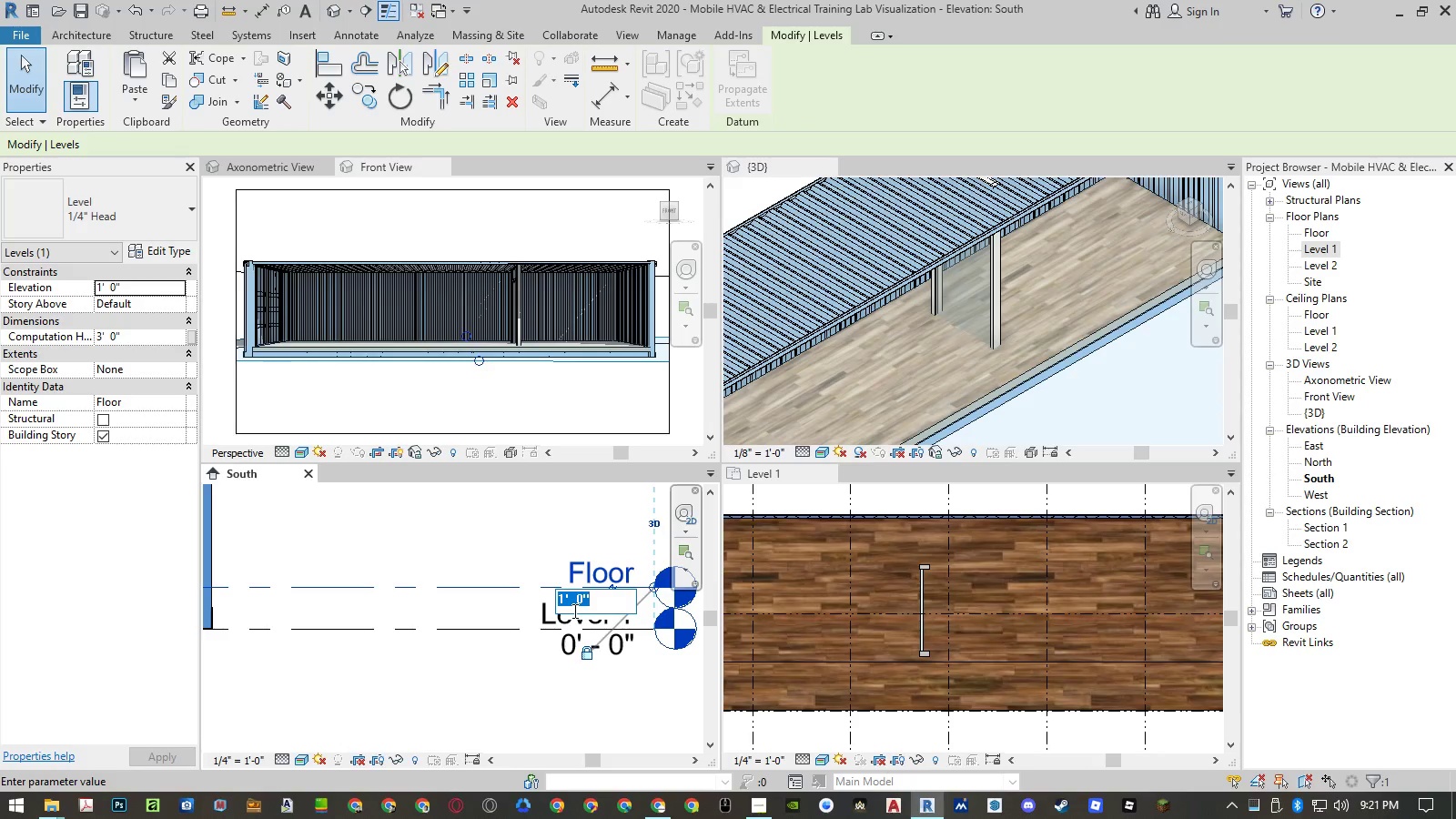 
key(Numpad1)
 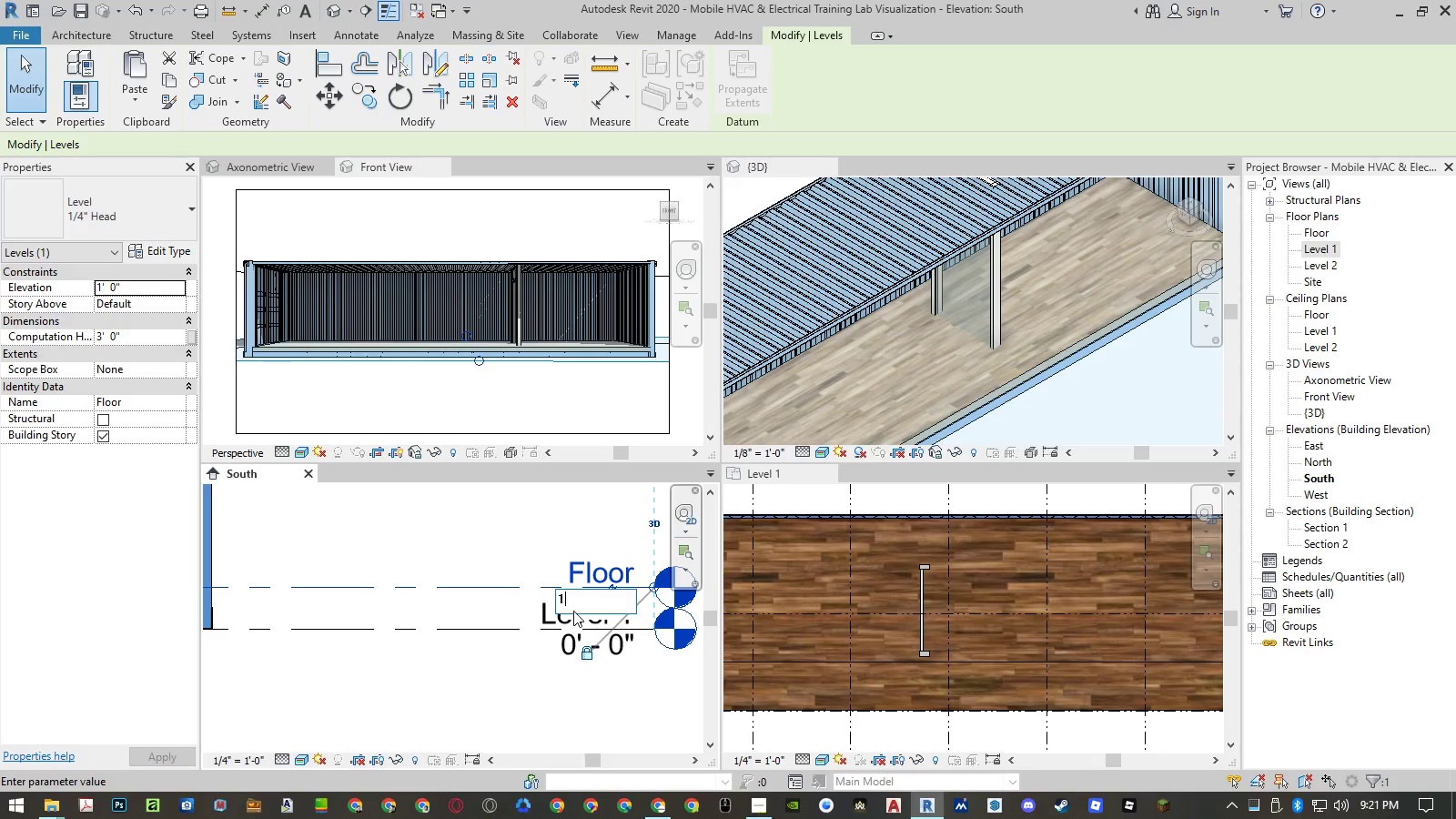 
key(NumpadEnter)
 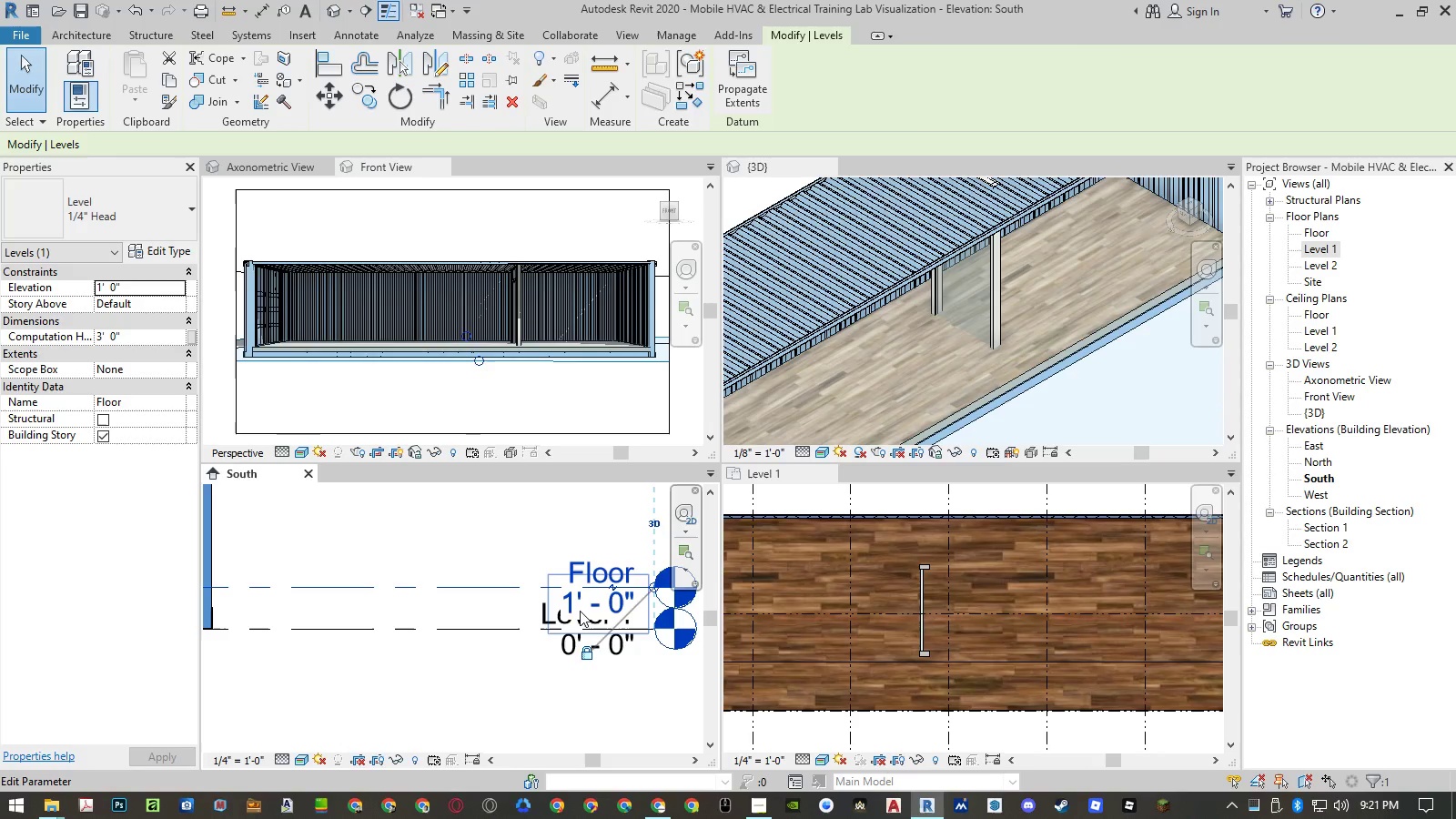 
key(Escape)
 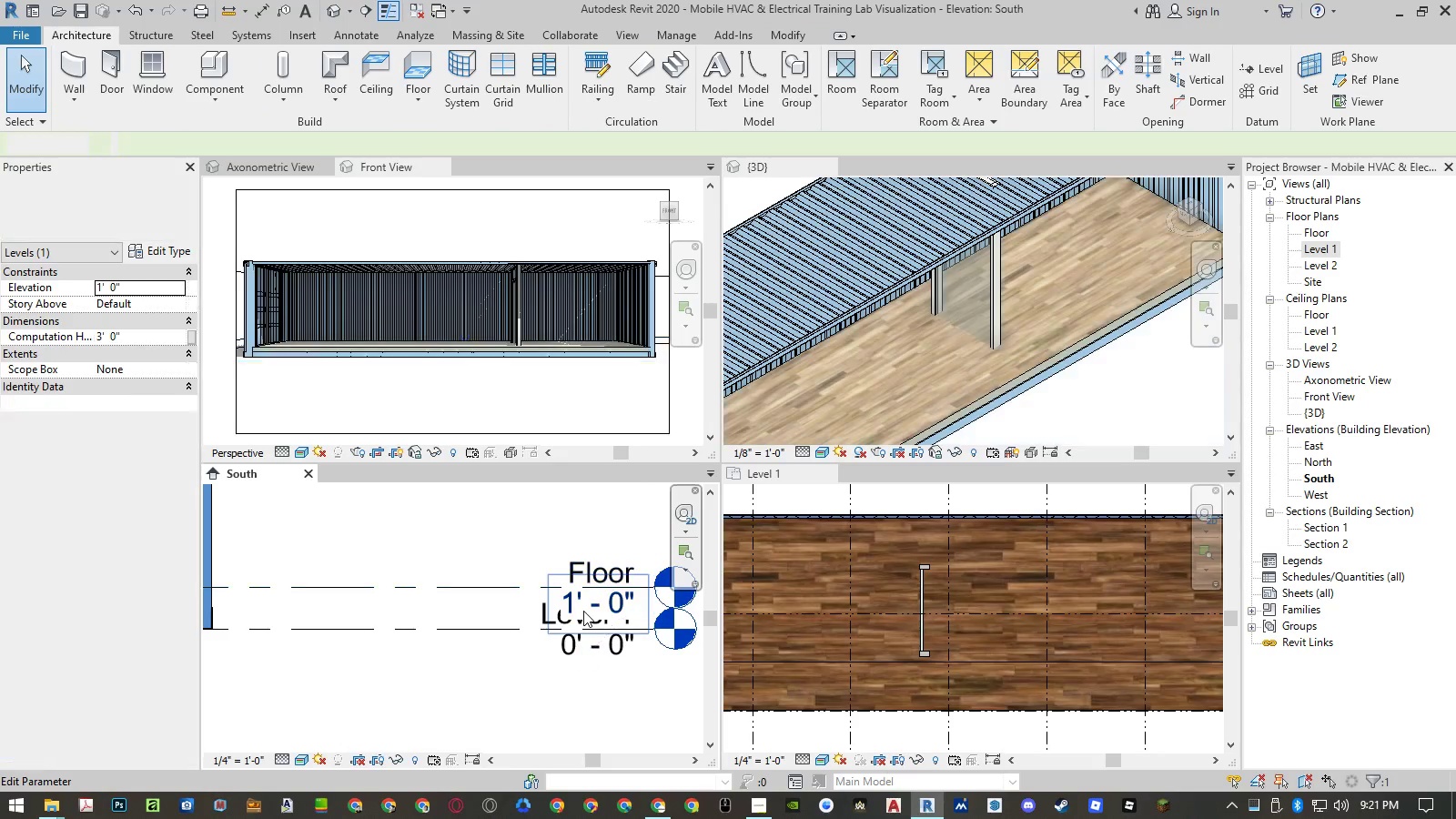 
key(Escape)
 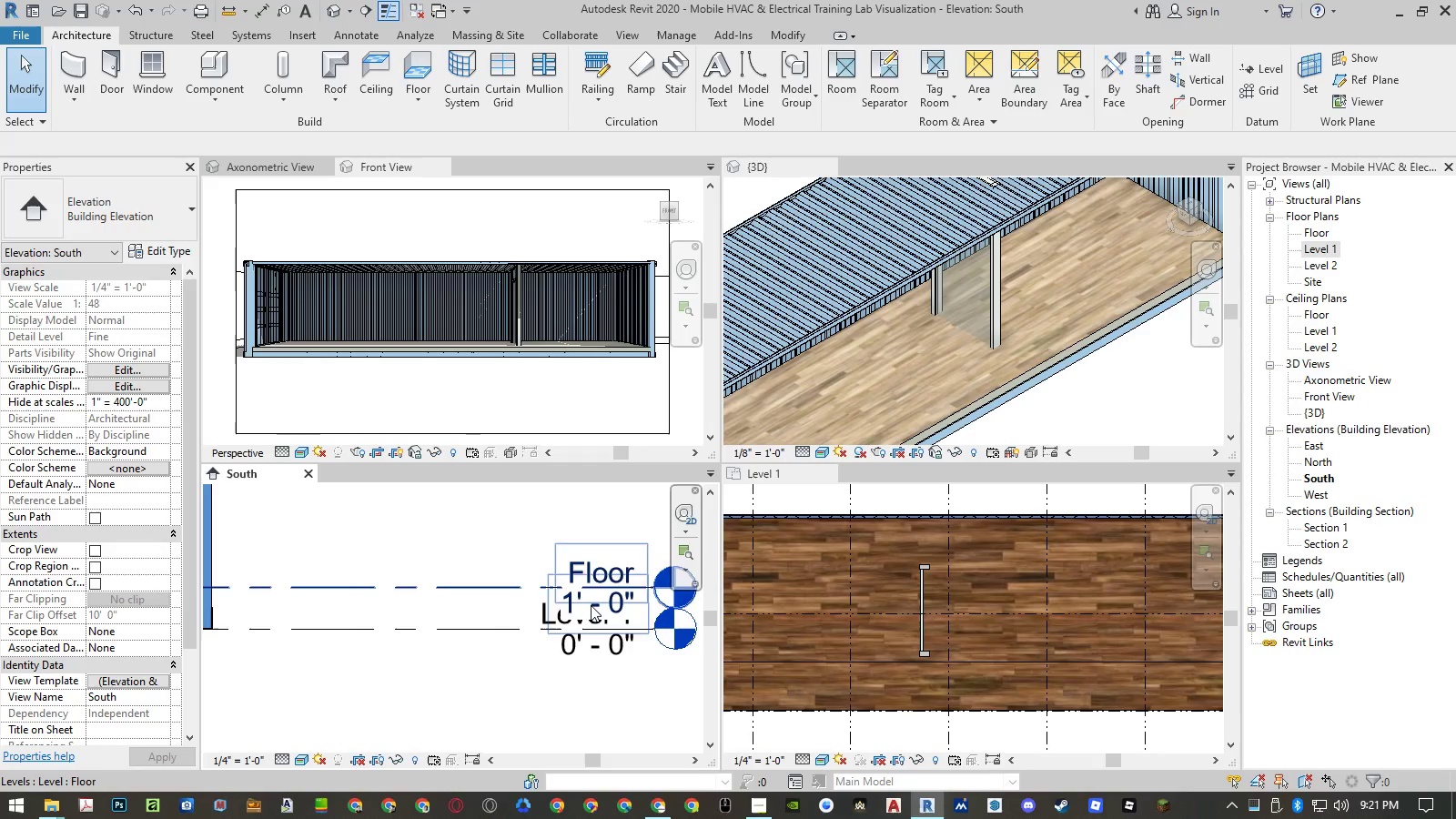 
scroll: coordinate [594, 605], scroll_direction: down, amount: 5.0
 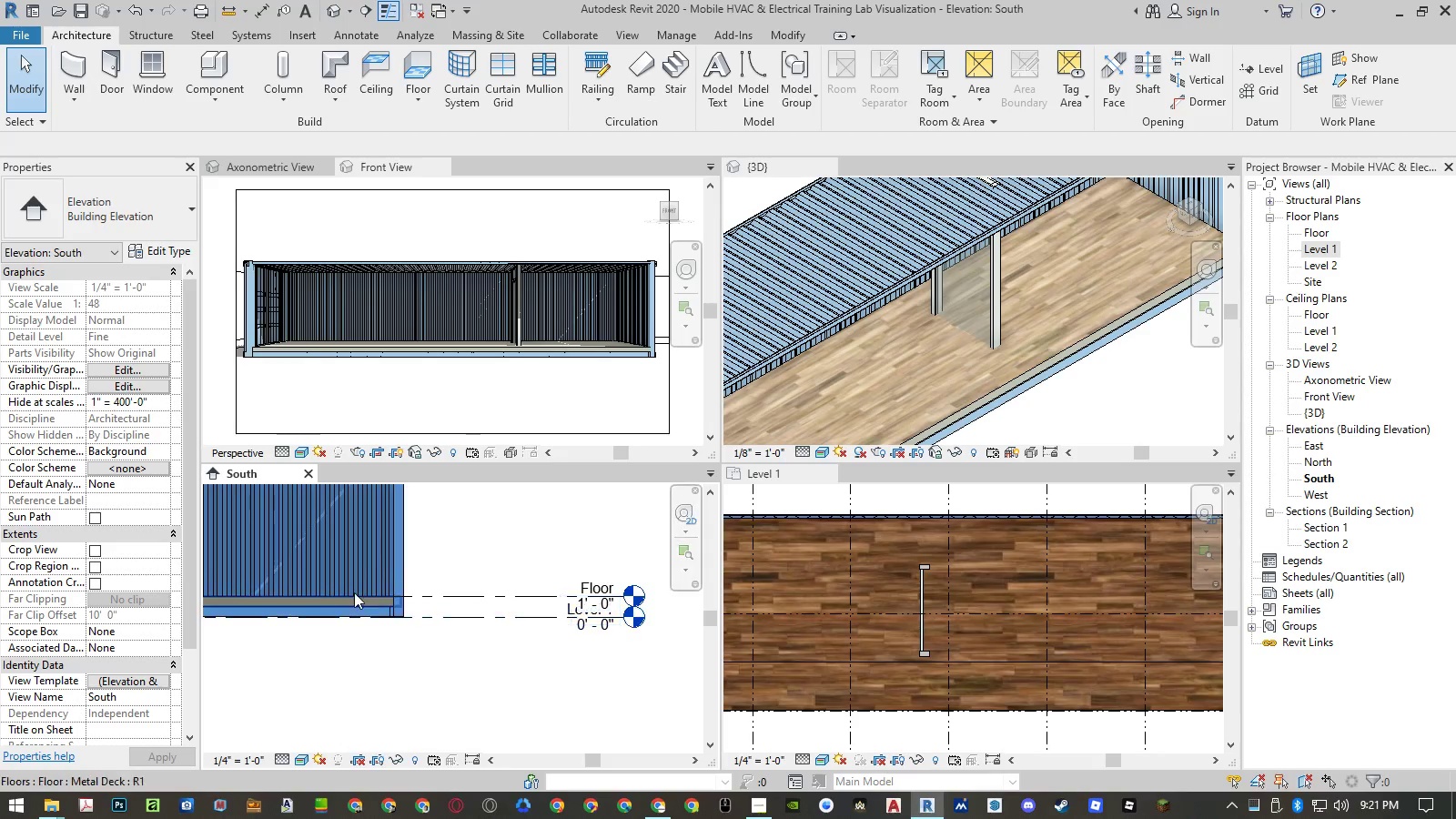 
scroll: coordinate [308, 594], scroll_direction: up, amount: 4.0
 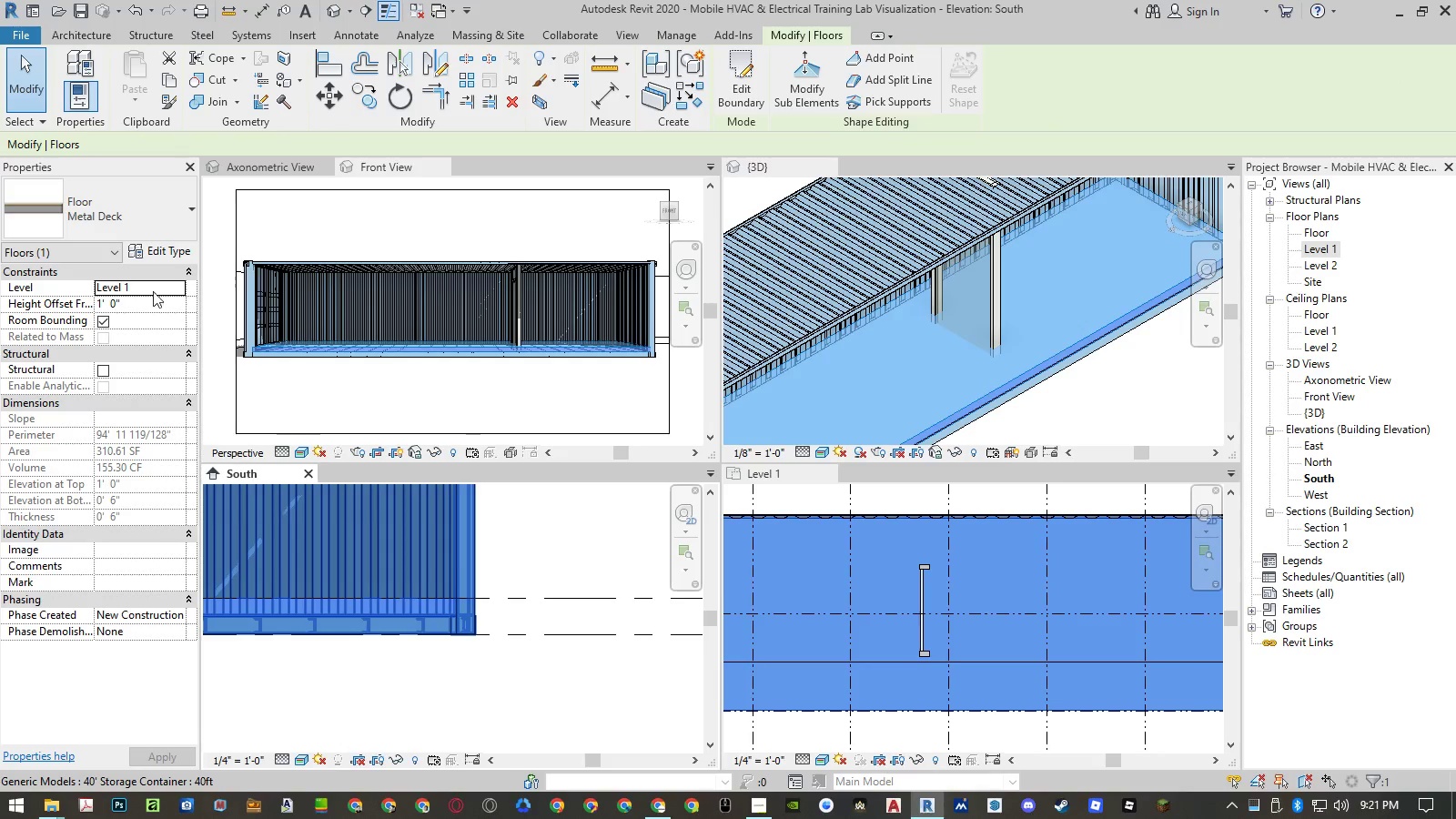 
left_click([175, 287])
 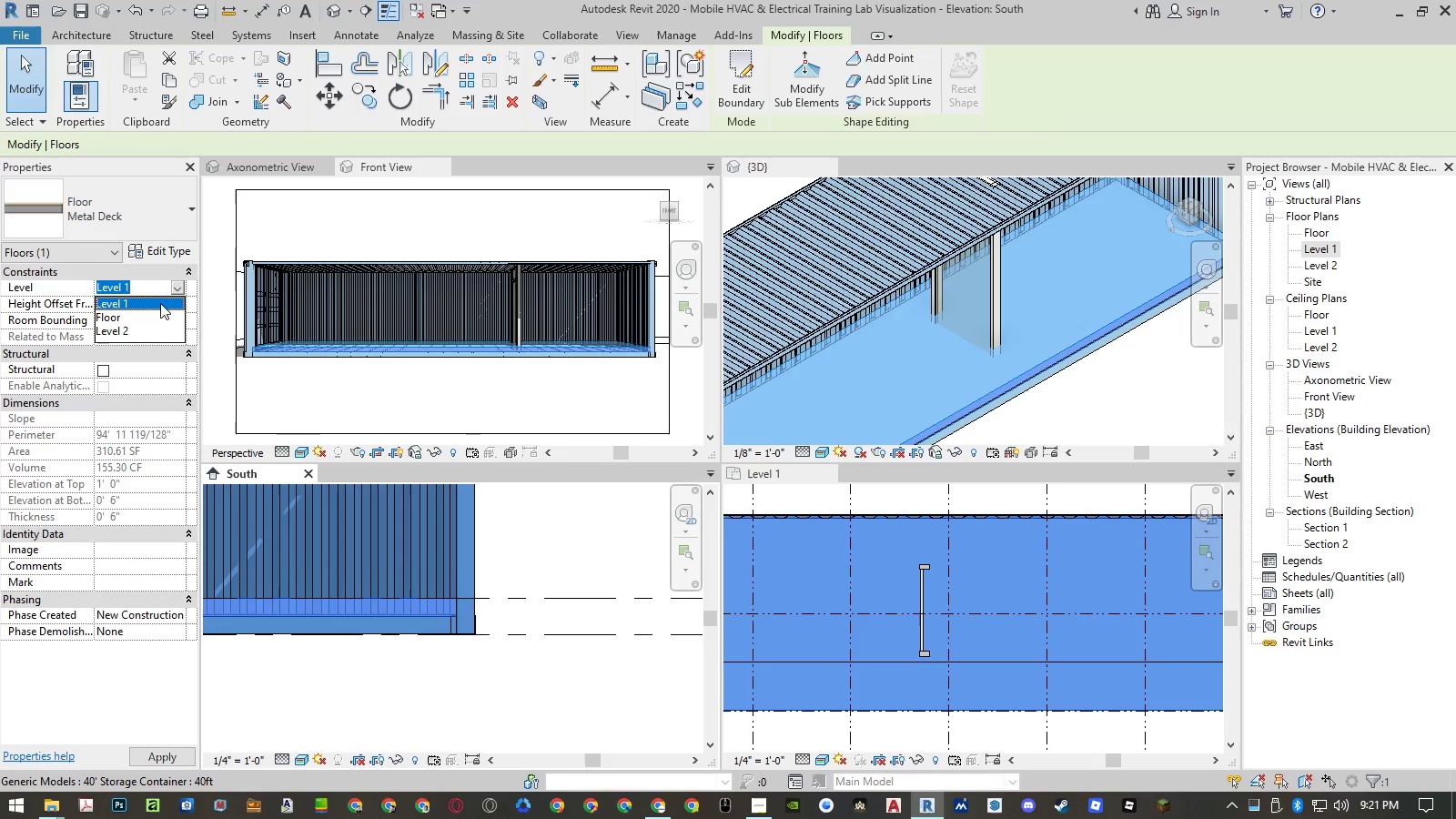 
left_click([152, 317])
 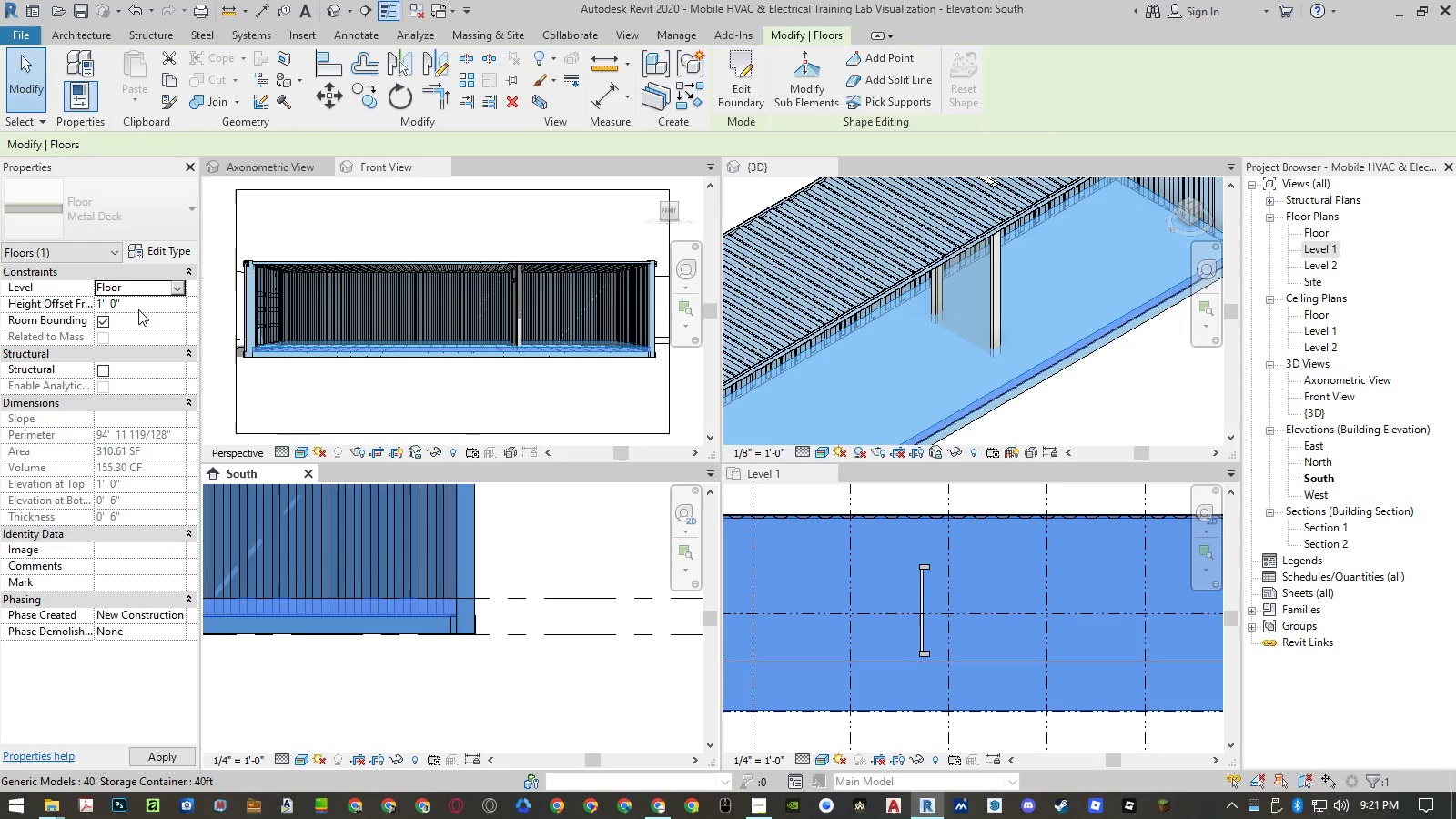 
double_click([137, 299])
 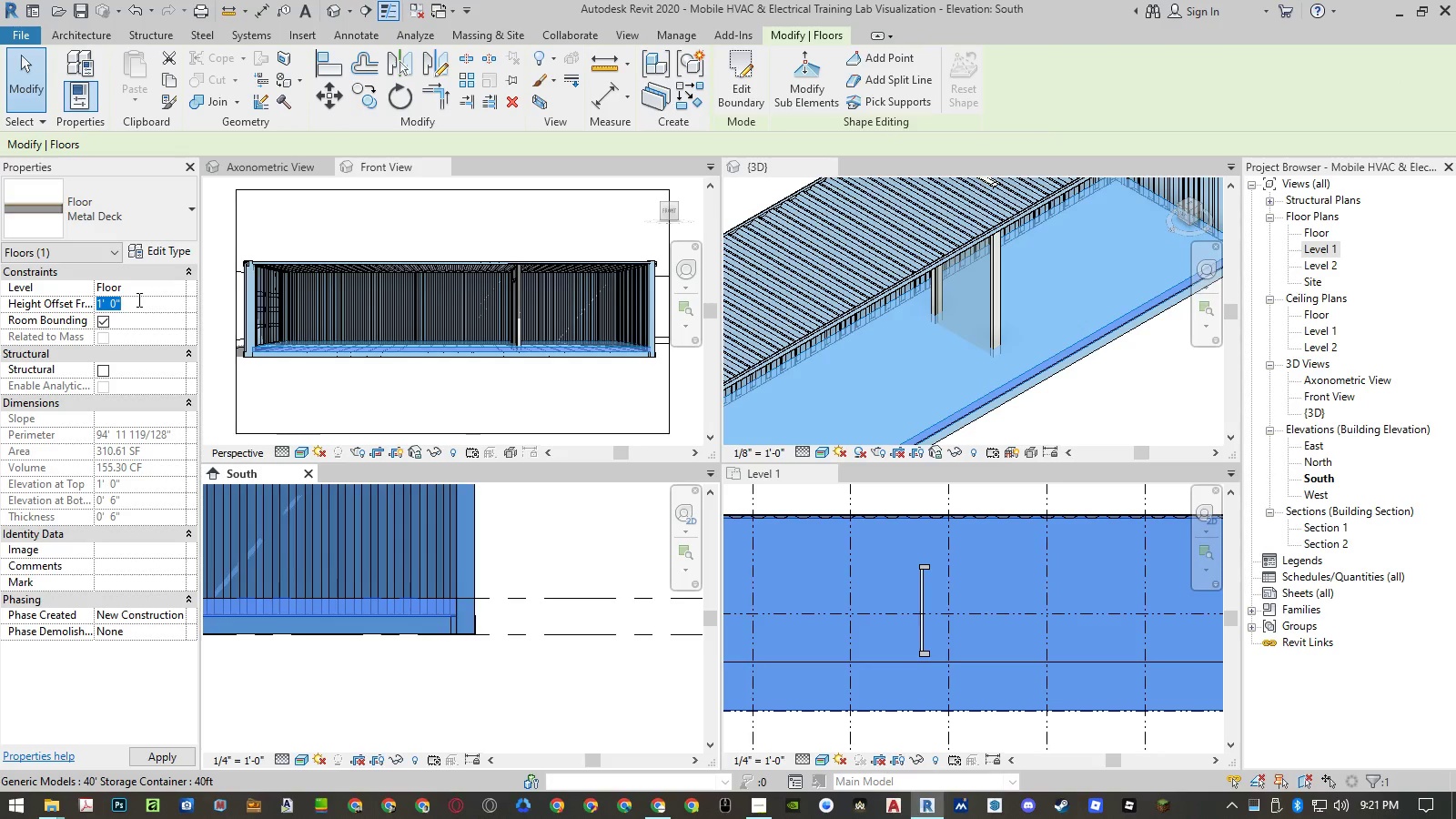 
key(Numpad0)
 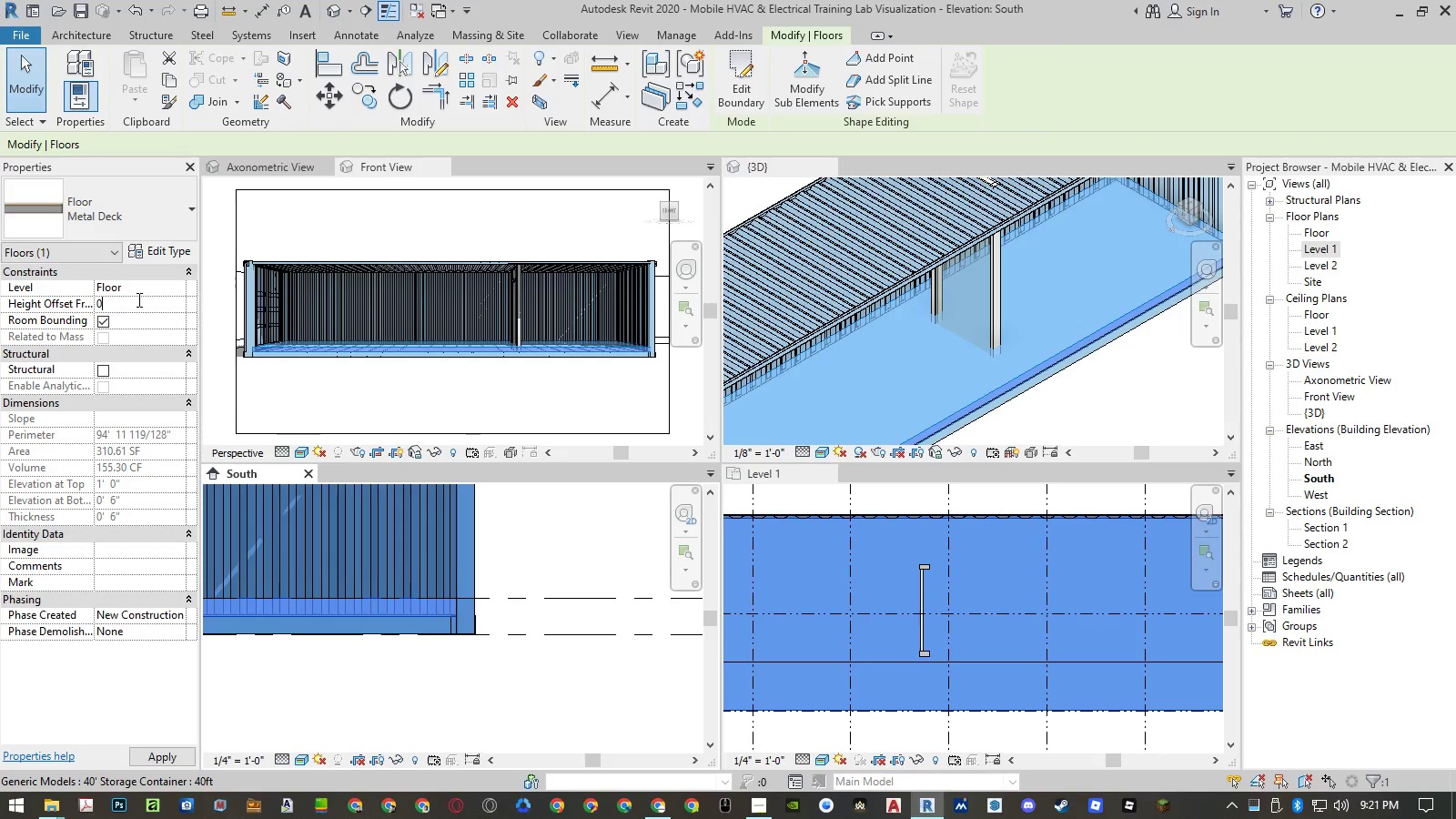 
key(NumpadEnter)
 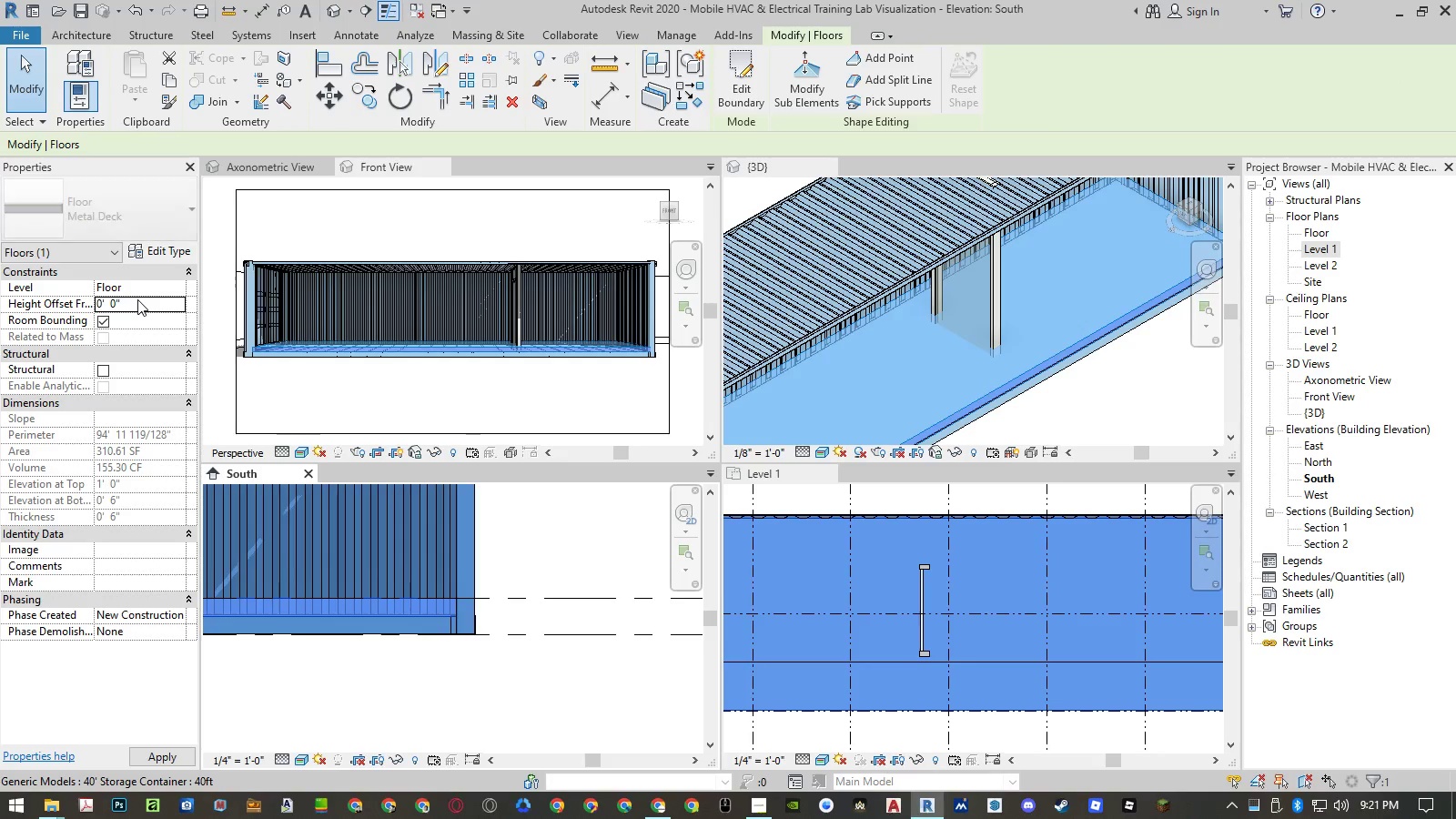 
key(NumpadEnter)
 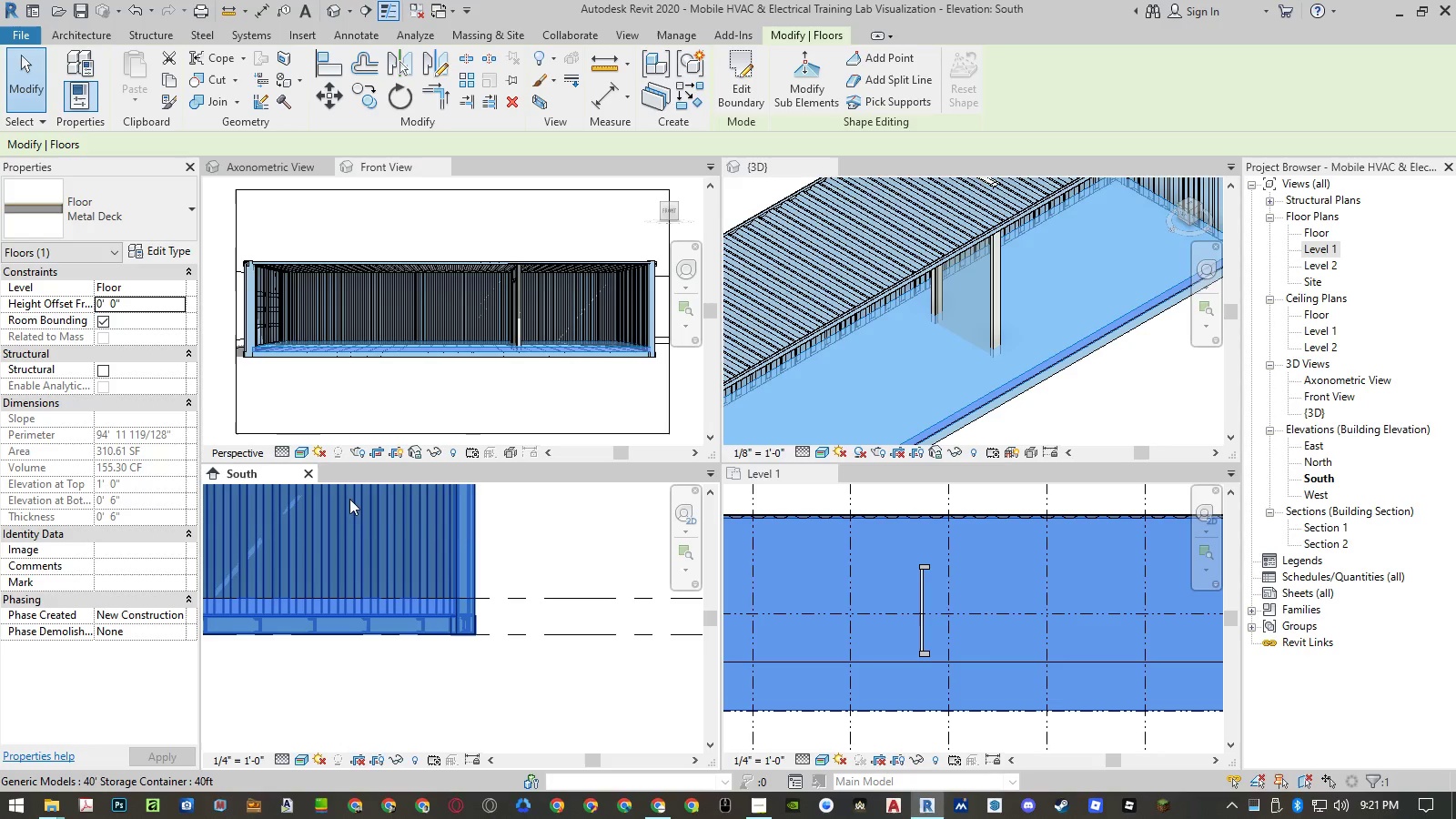 
left_click([512, 546])
 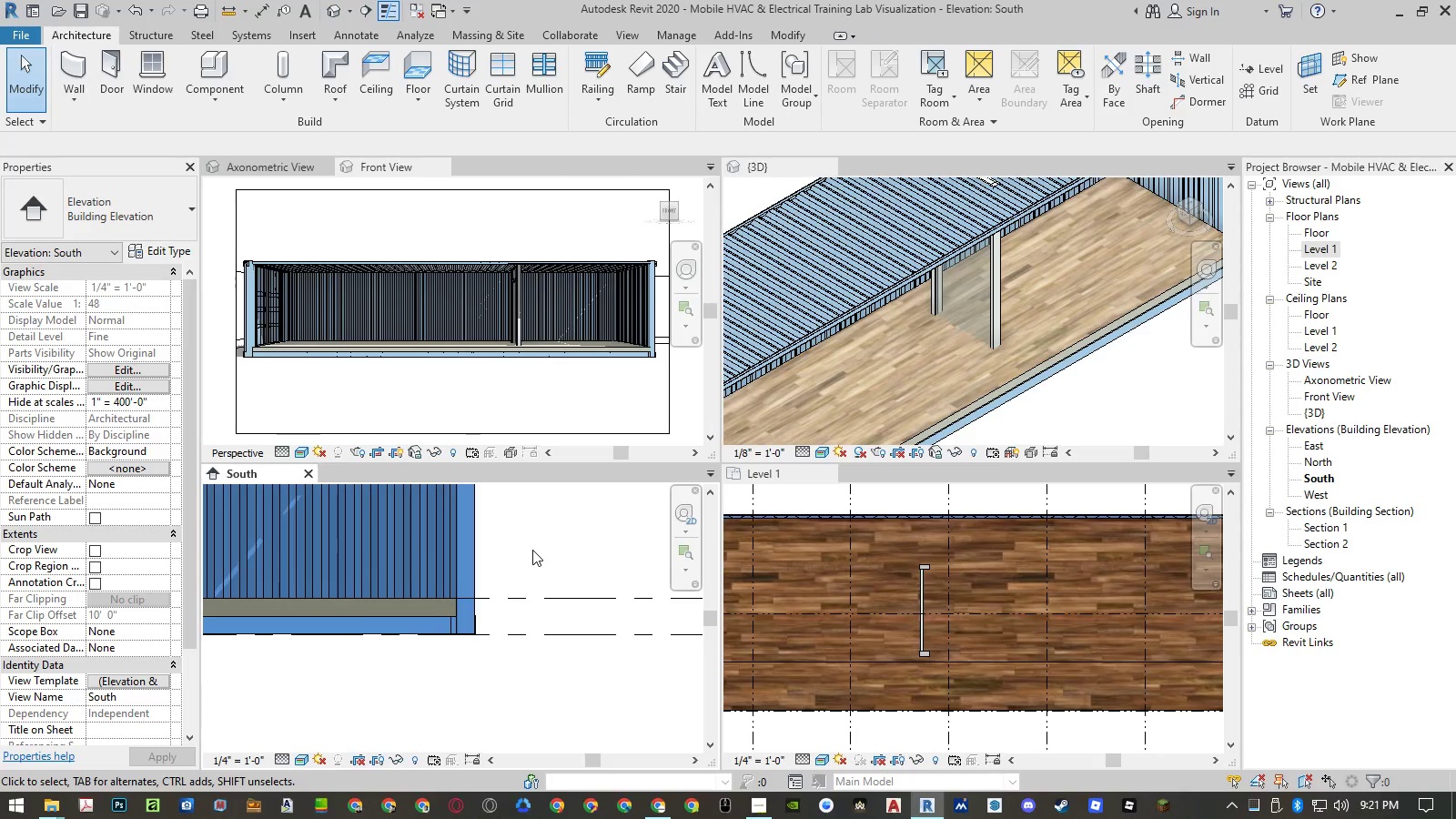 
wait(6.17)
 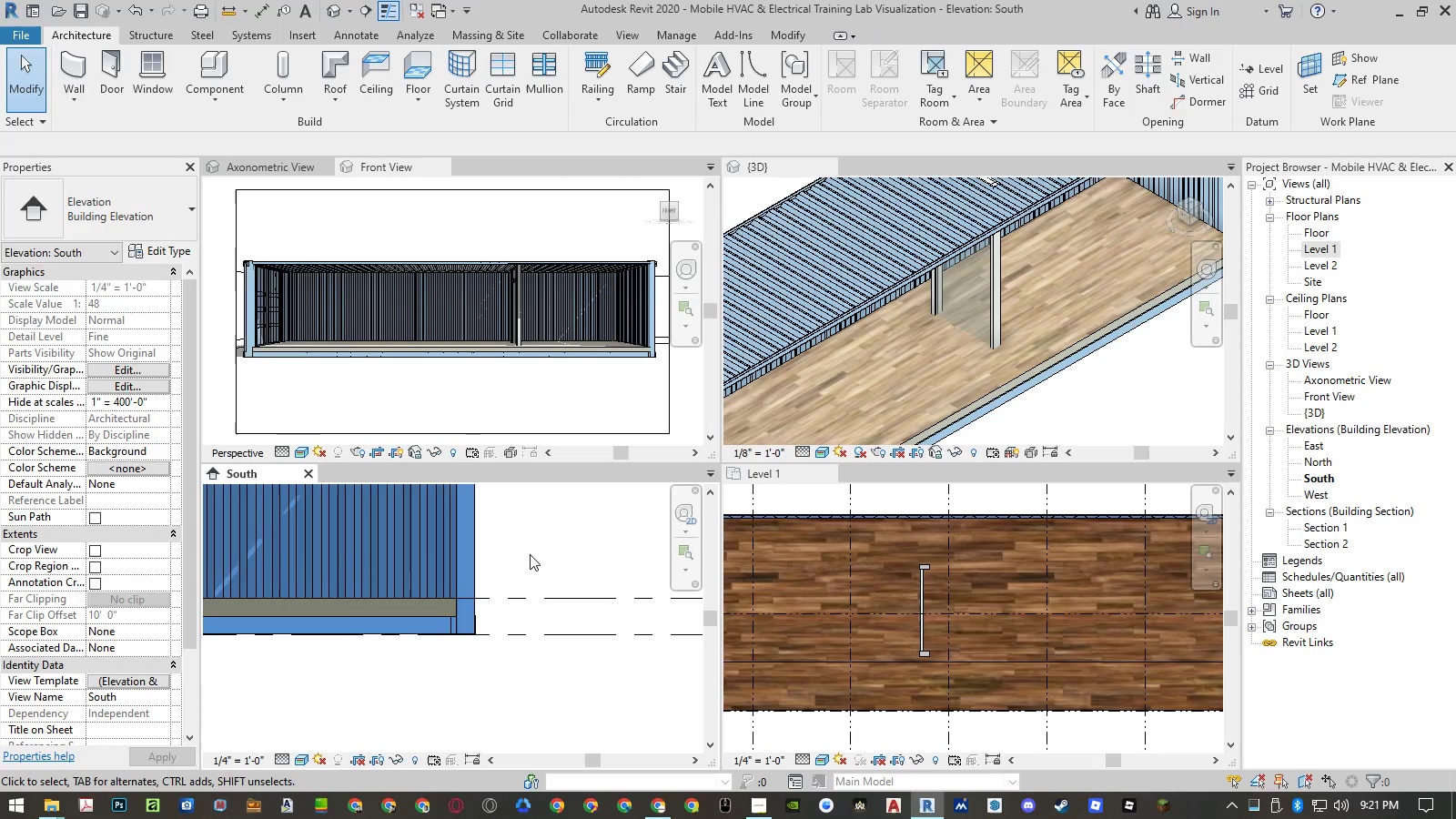 
scroll: coordinate [243, 347], scroll_direction: up, amount: 13.0
 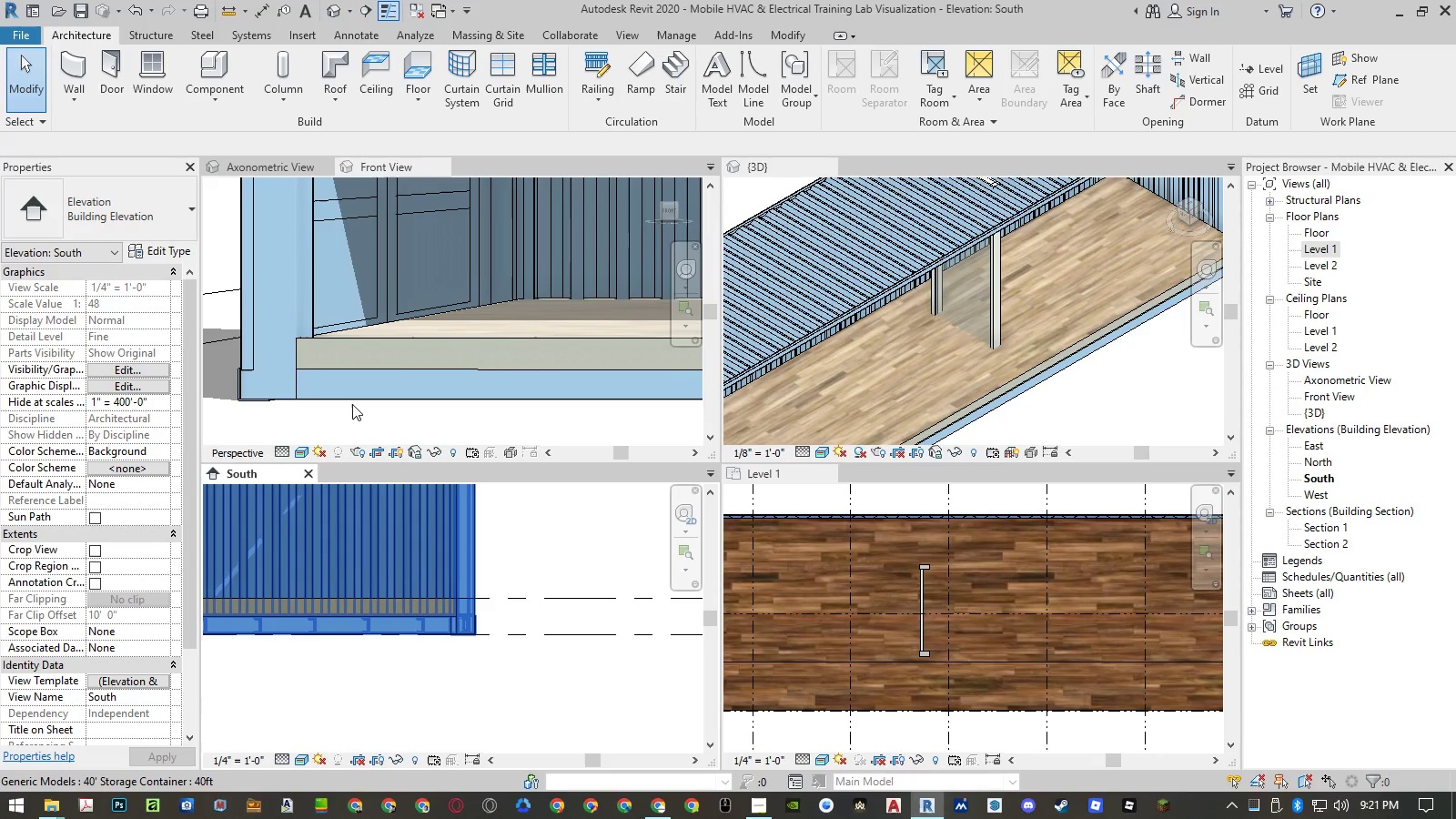 
wait(7.07)
 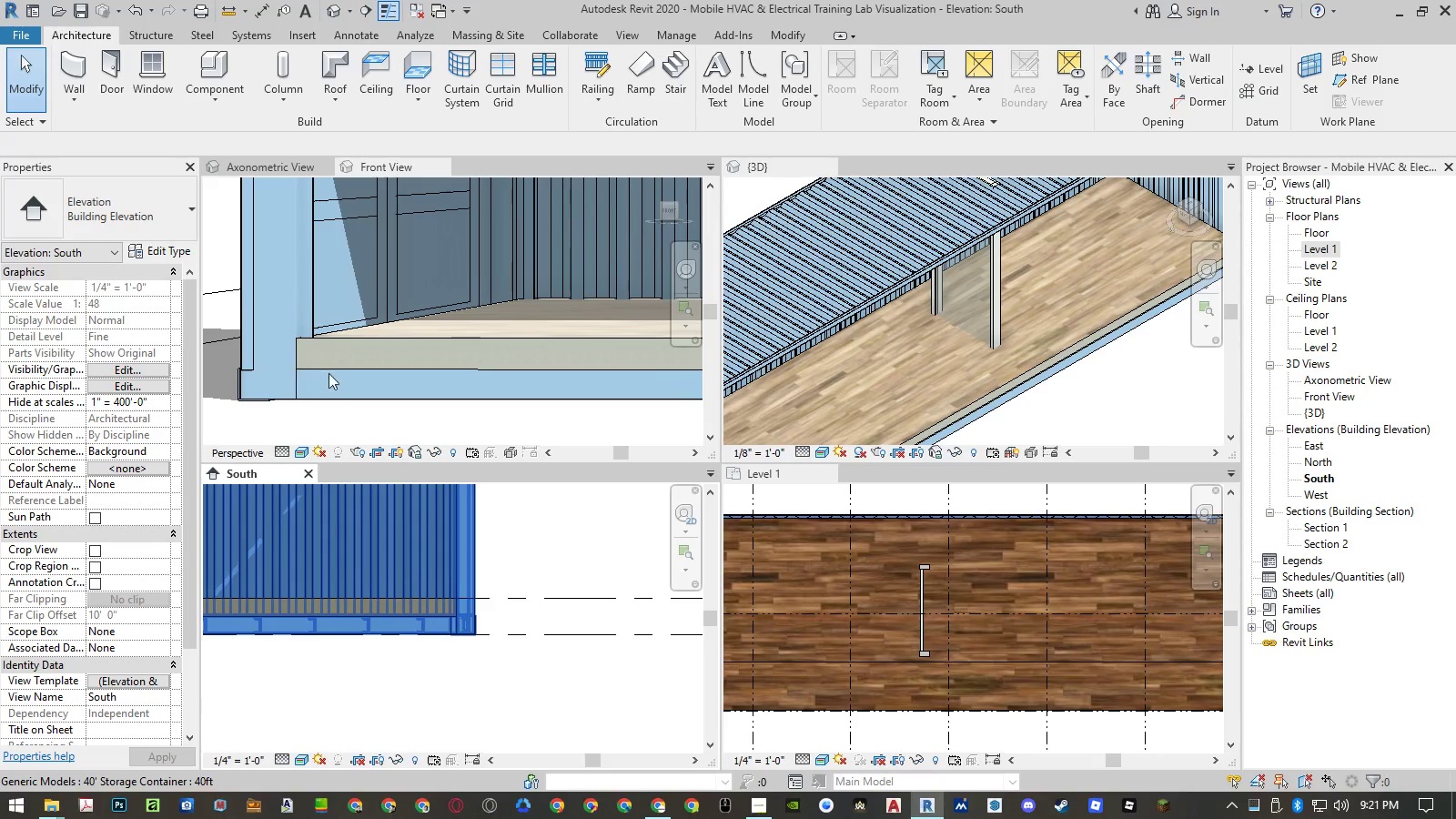 
scroll: coordinate [264, 354], scroll_direction: down, amount: 16.0
 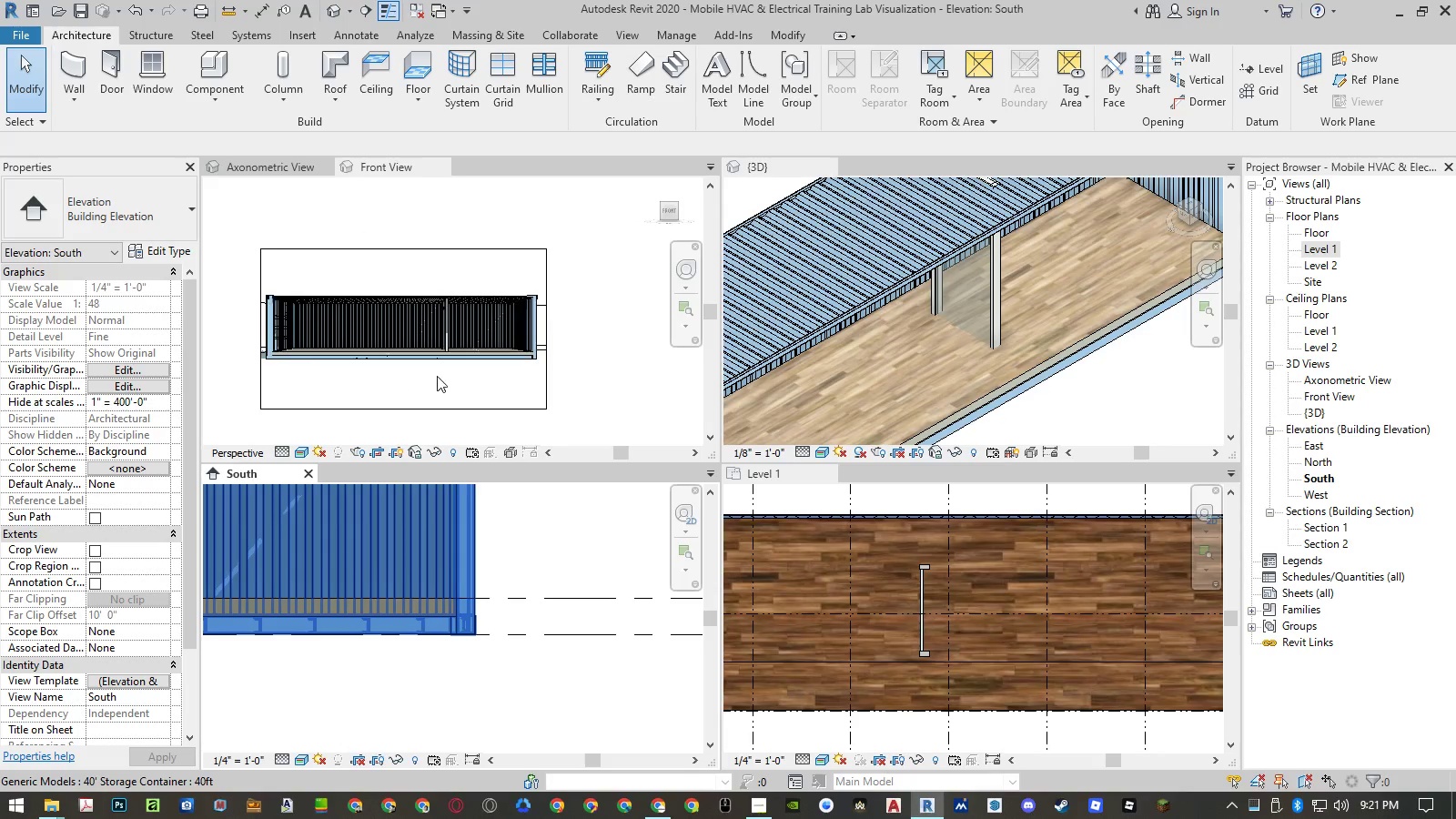 
scroll: coordinate [571, 340], scroll_direction: up, amount: 16.0
 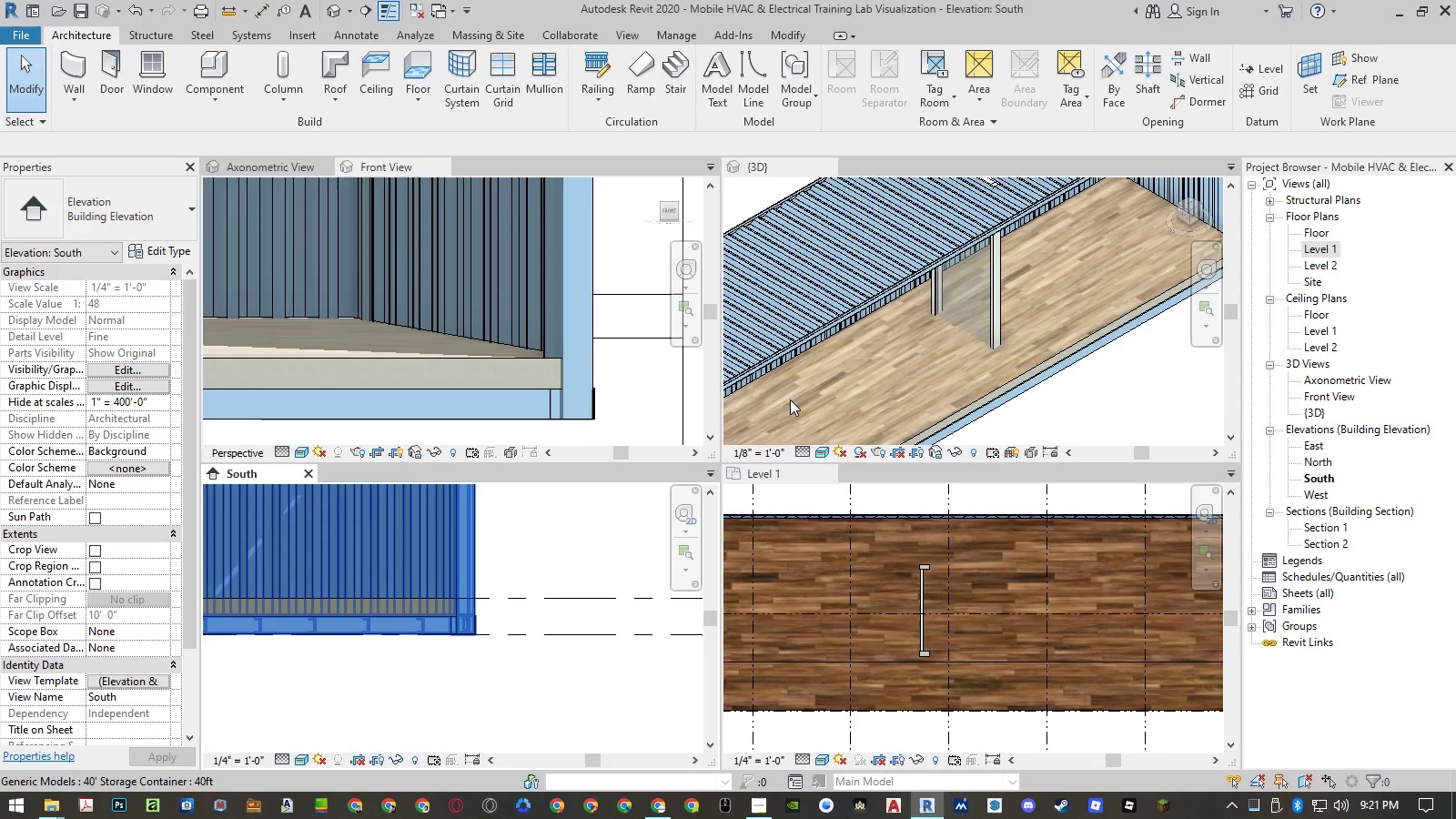 
left_click([985, 498])
 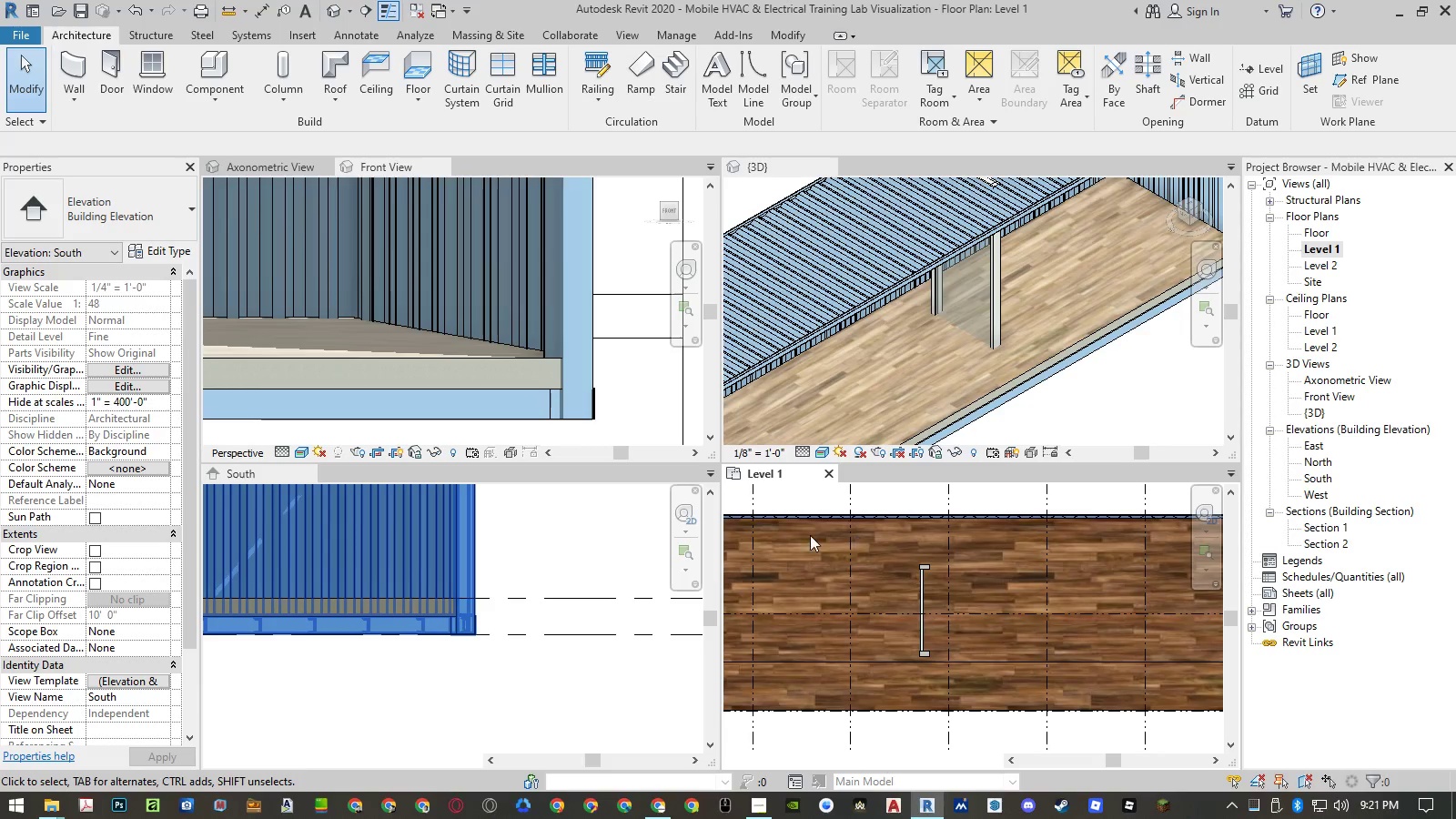 
scroll: coordinate [803, 536], scroll_direction: down, amount: 6.0
 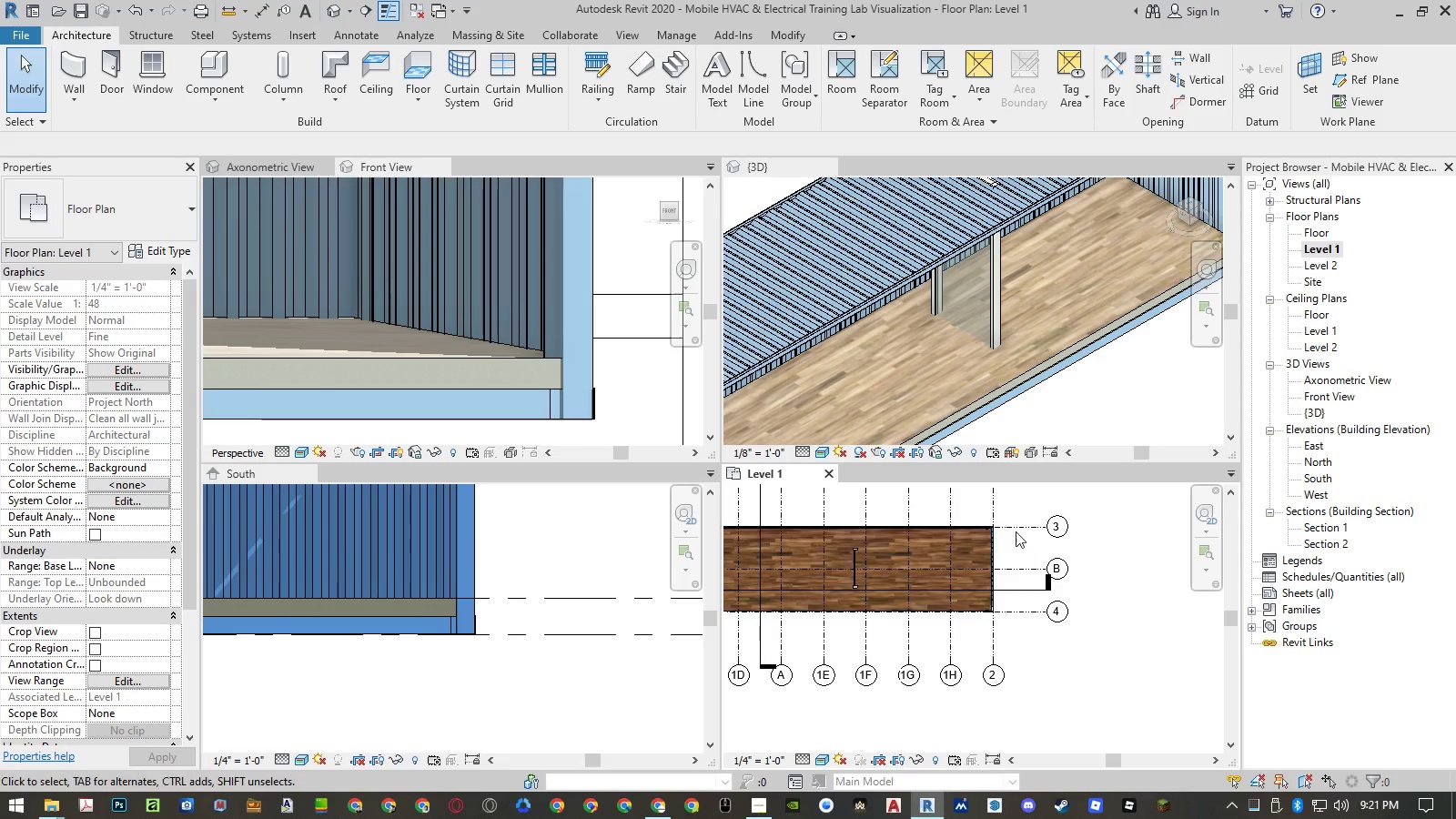 
scroll: coordinate [1016, 529], scroll_direction: up, amount: 24.0
 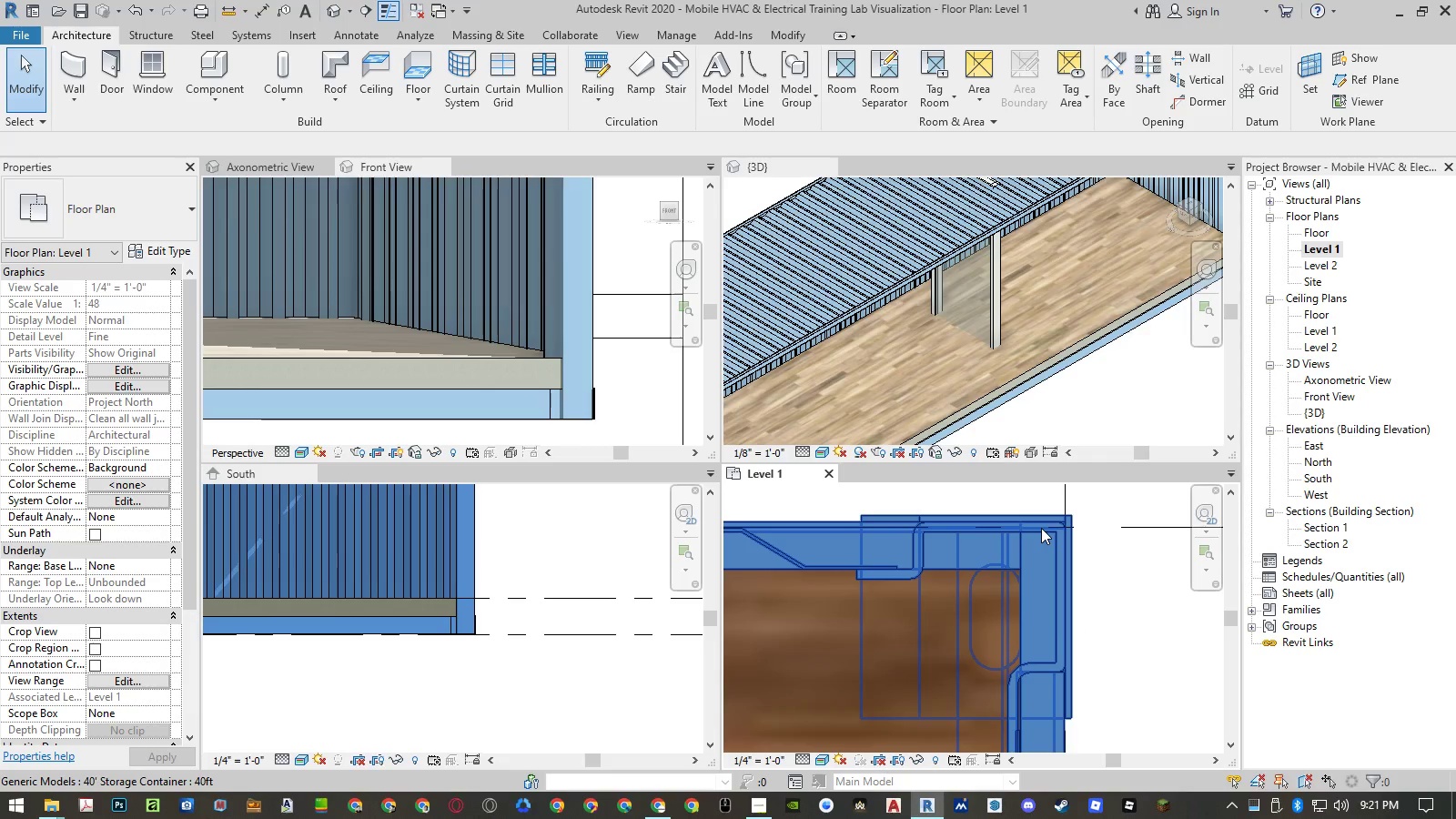 
scroll: coordinate [1101, 573], scroll_direction: down, amount: 24.0
 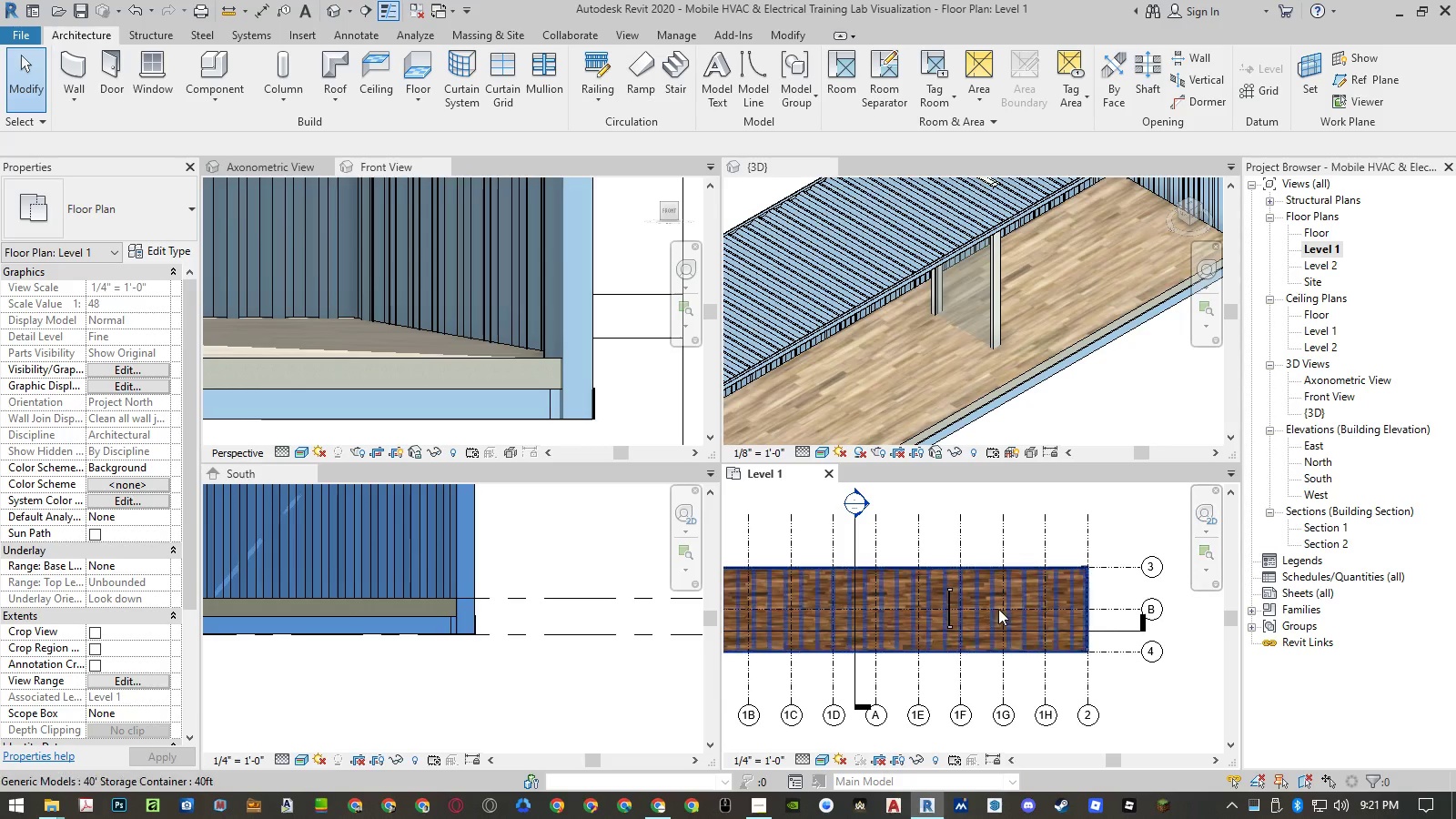 
scroll: coordinate [926, 661], scroll_direction: up, amount: 15.0
 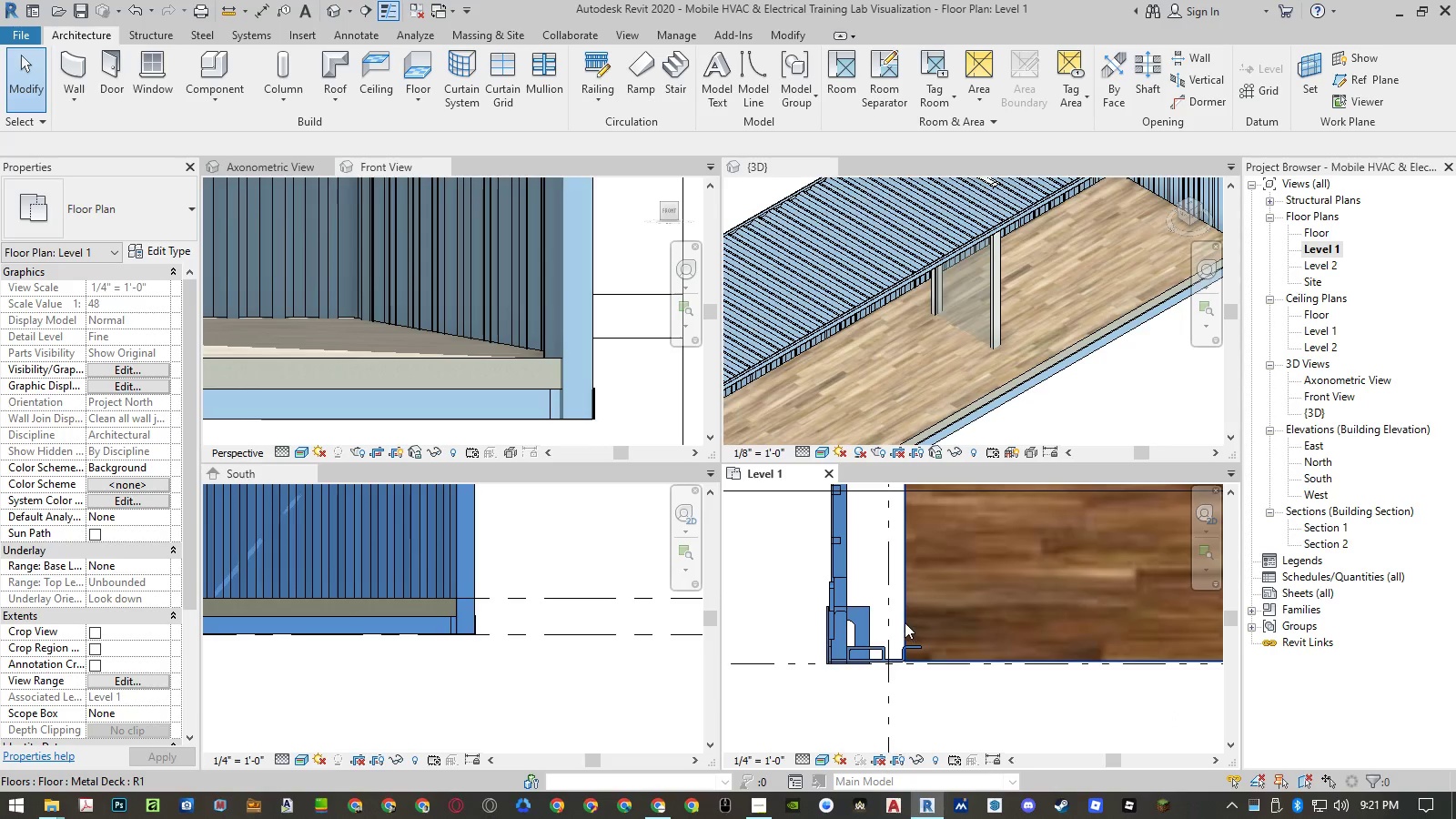 
left_click([905, 622])
 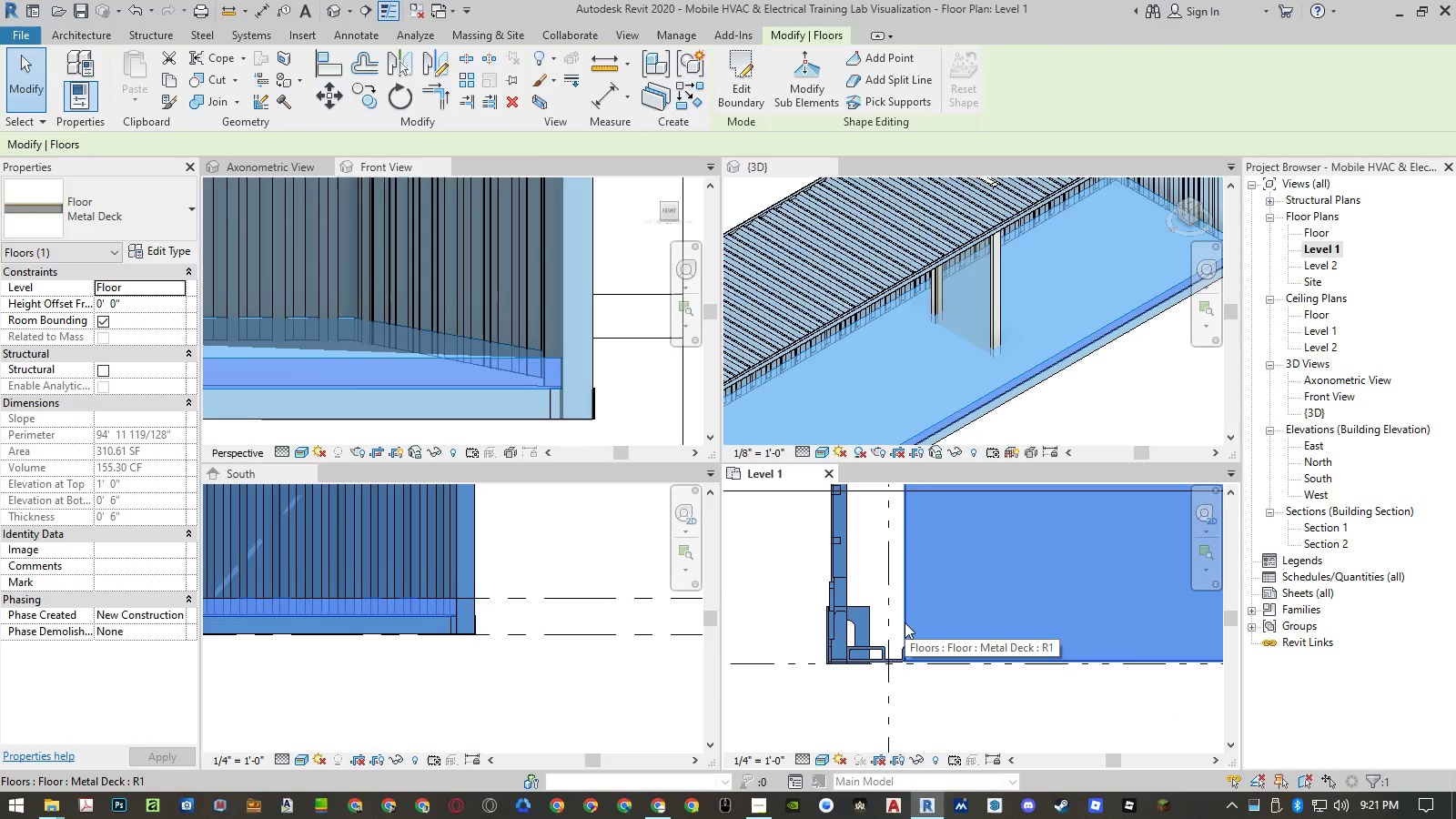 
double_click([905, 622])
 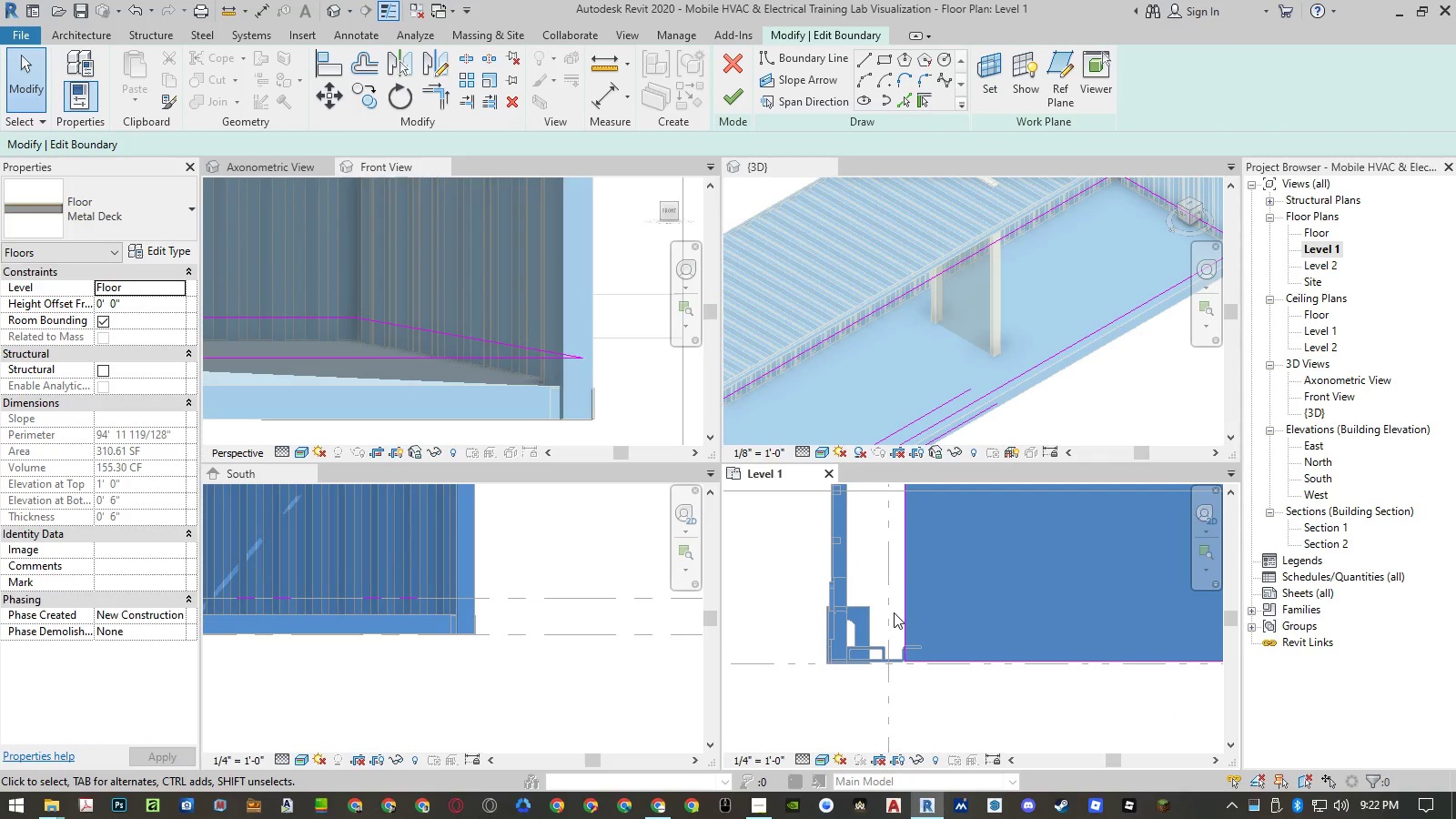 
type(al)
 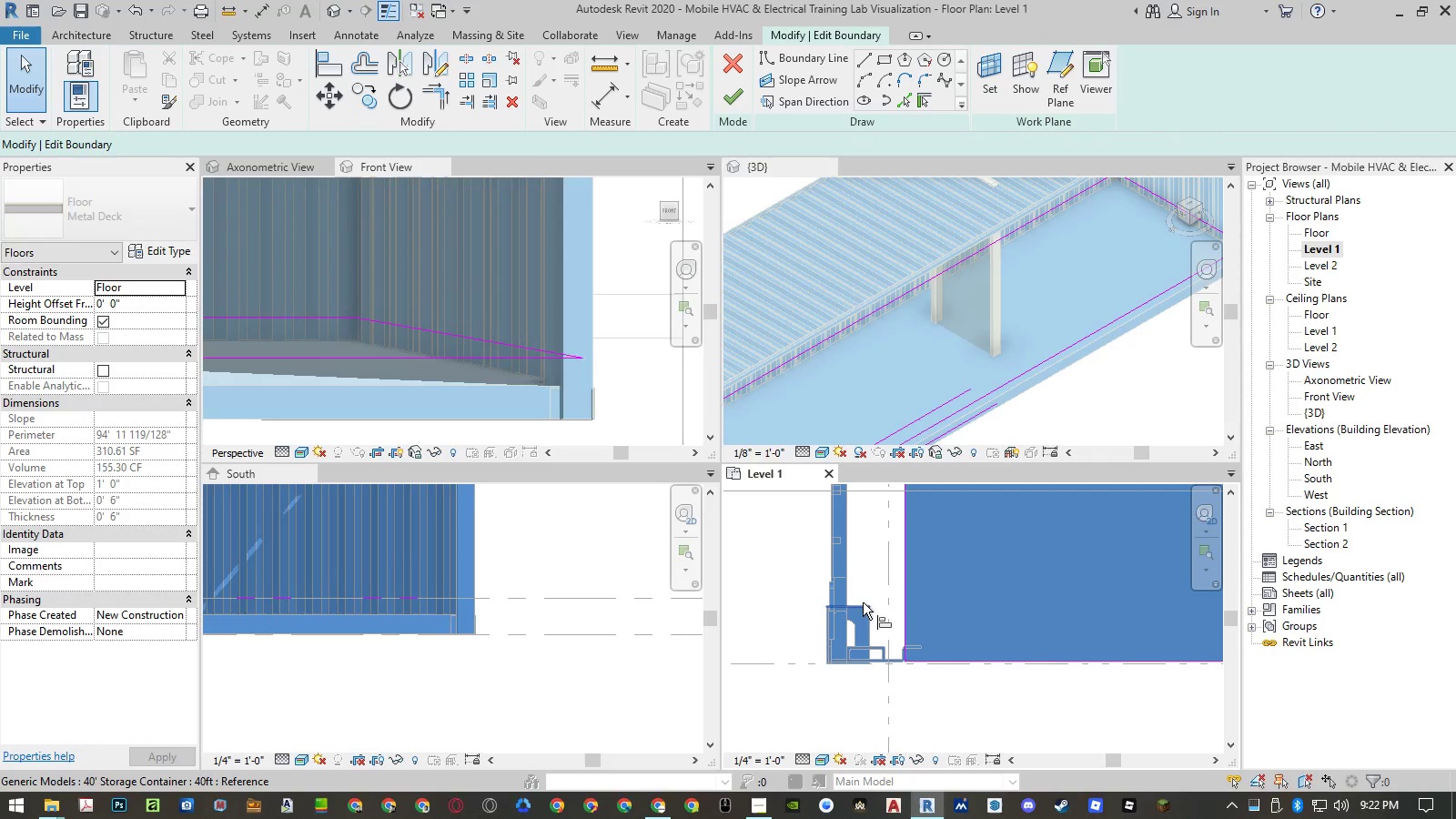 
scroll: coordinate [852, 594], scroll_direction: up, amount: 5.0
 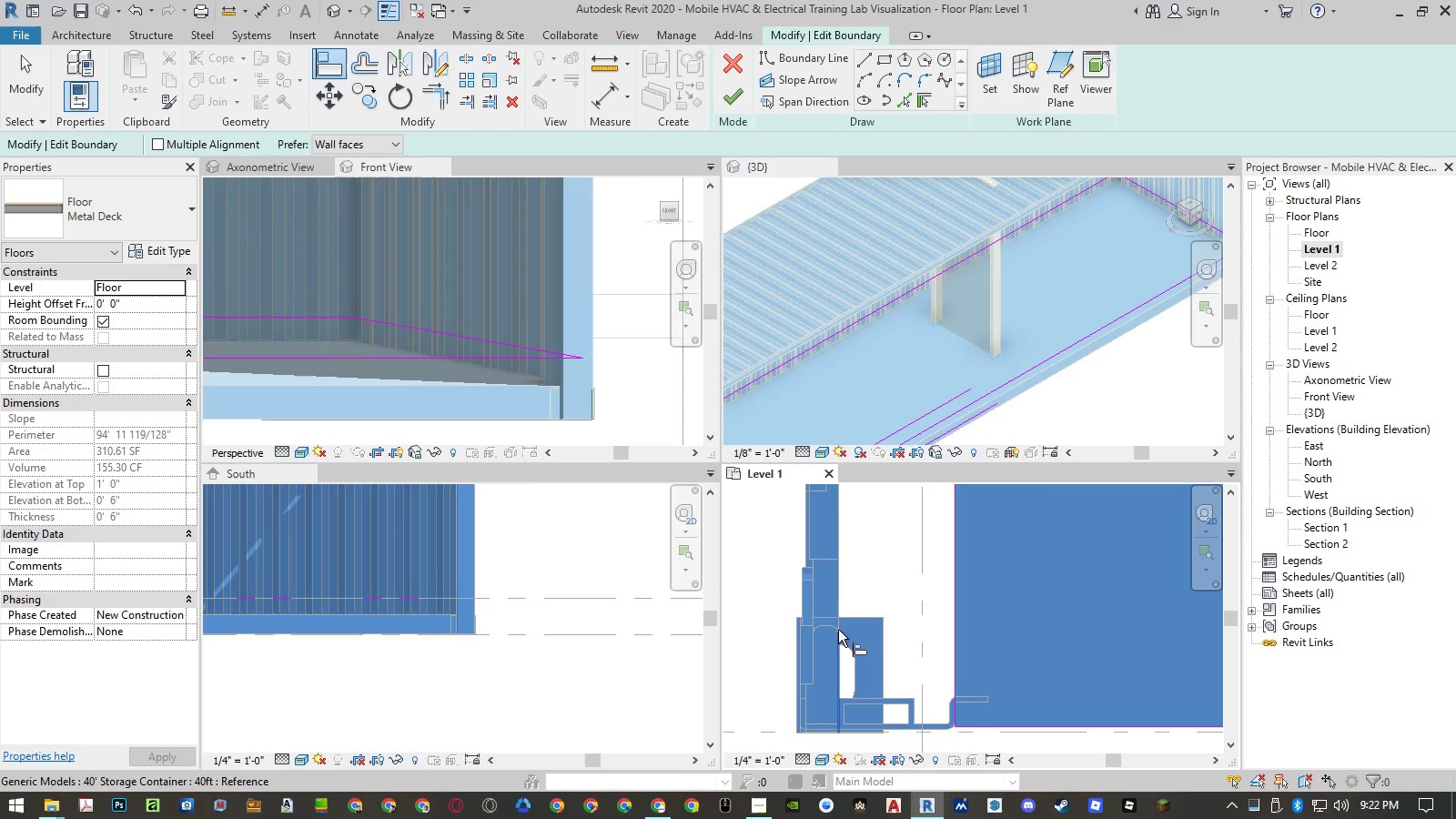 
scroll: coordinate [845, 734], scroll_direction: down, amount: 11.0
 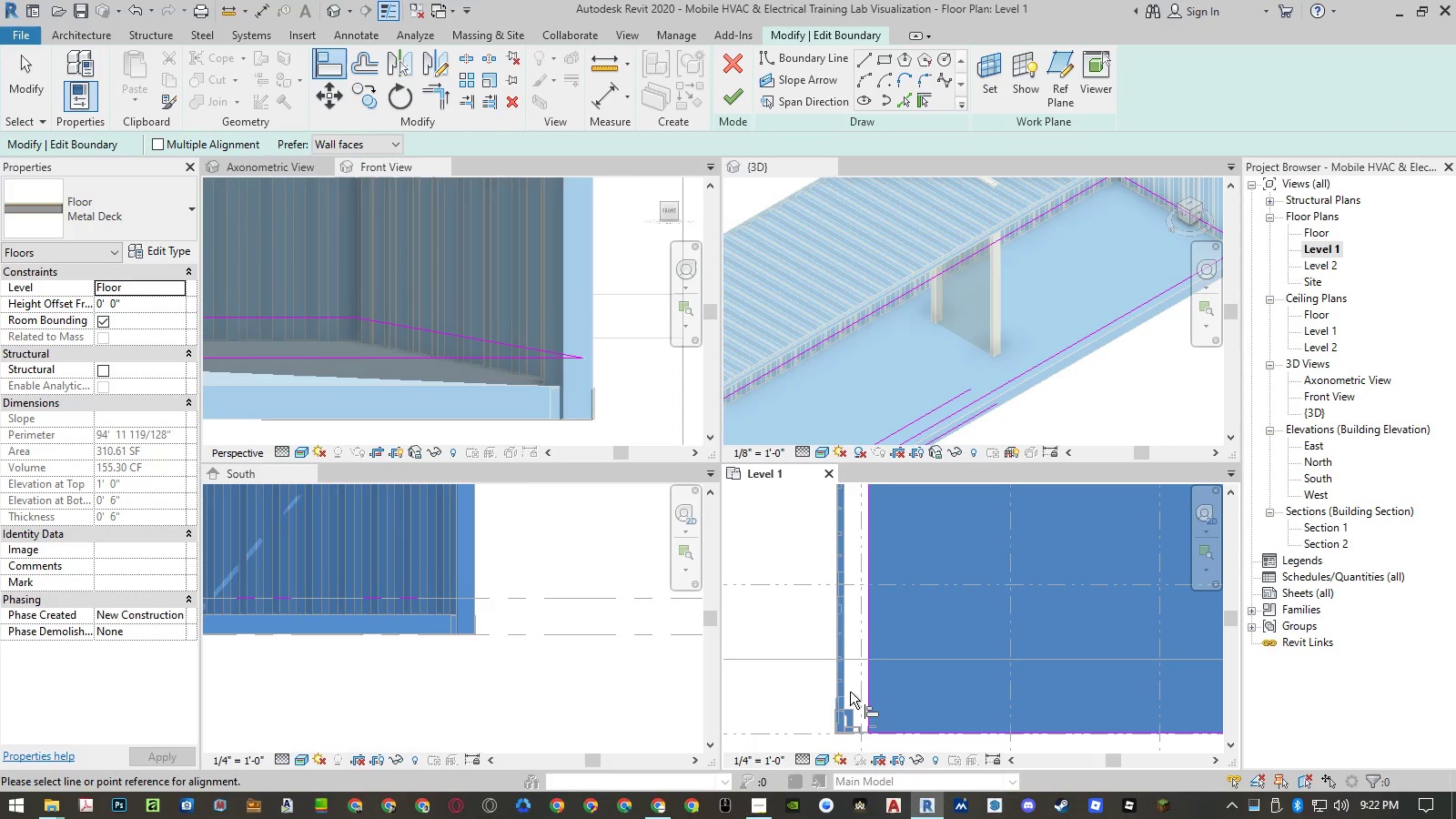 
scroll: coordinate [844, 740], scroll_direction: up, amount: 11.0
 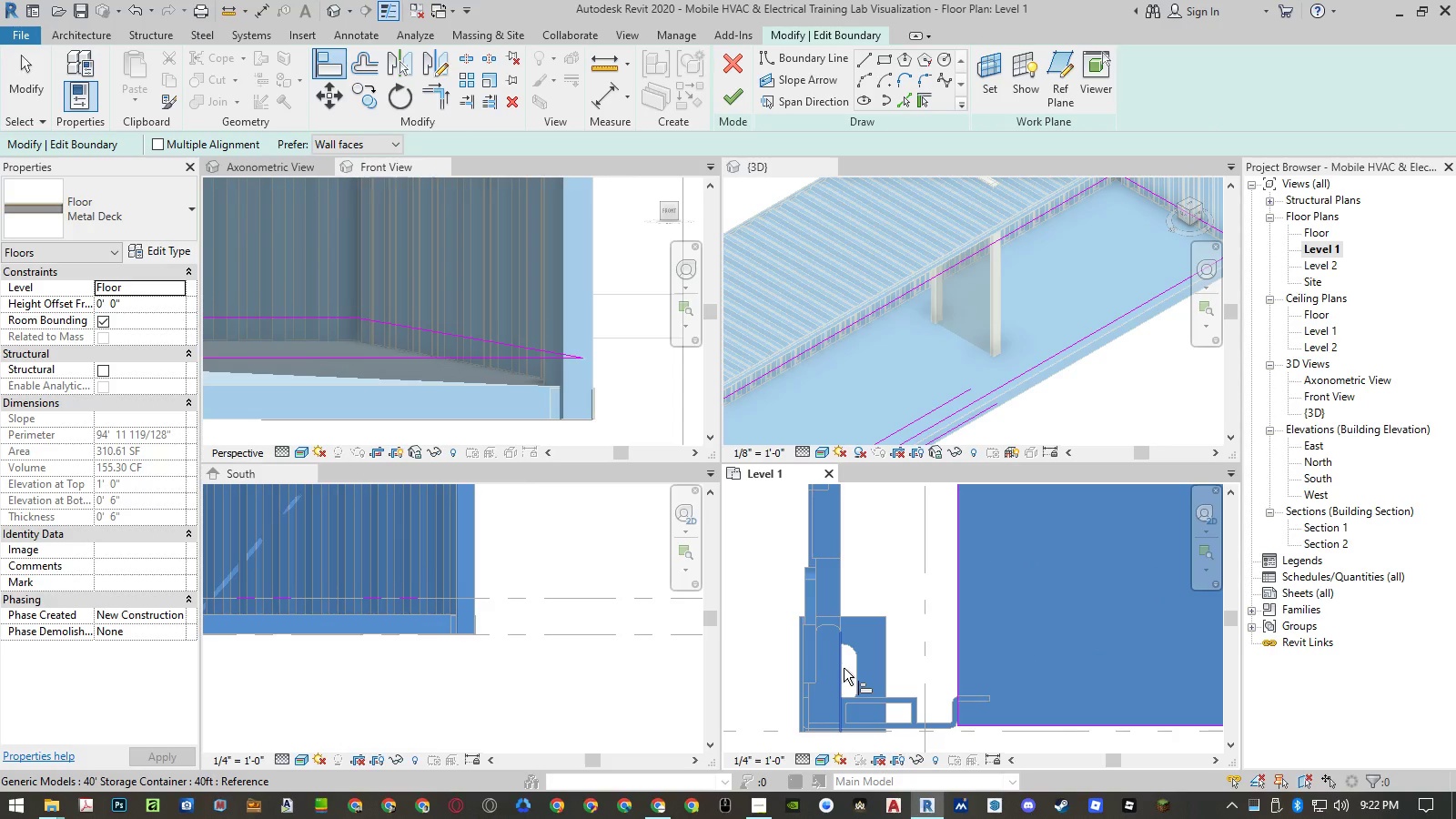 
left_click([844, 668])
 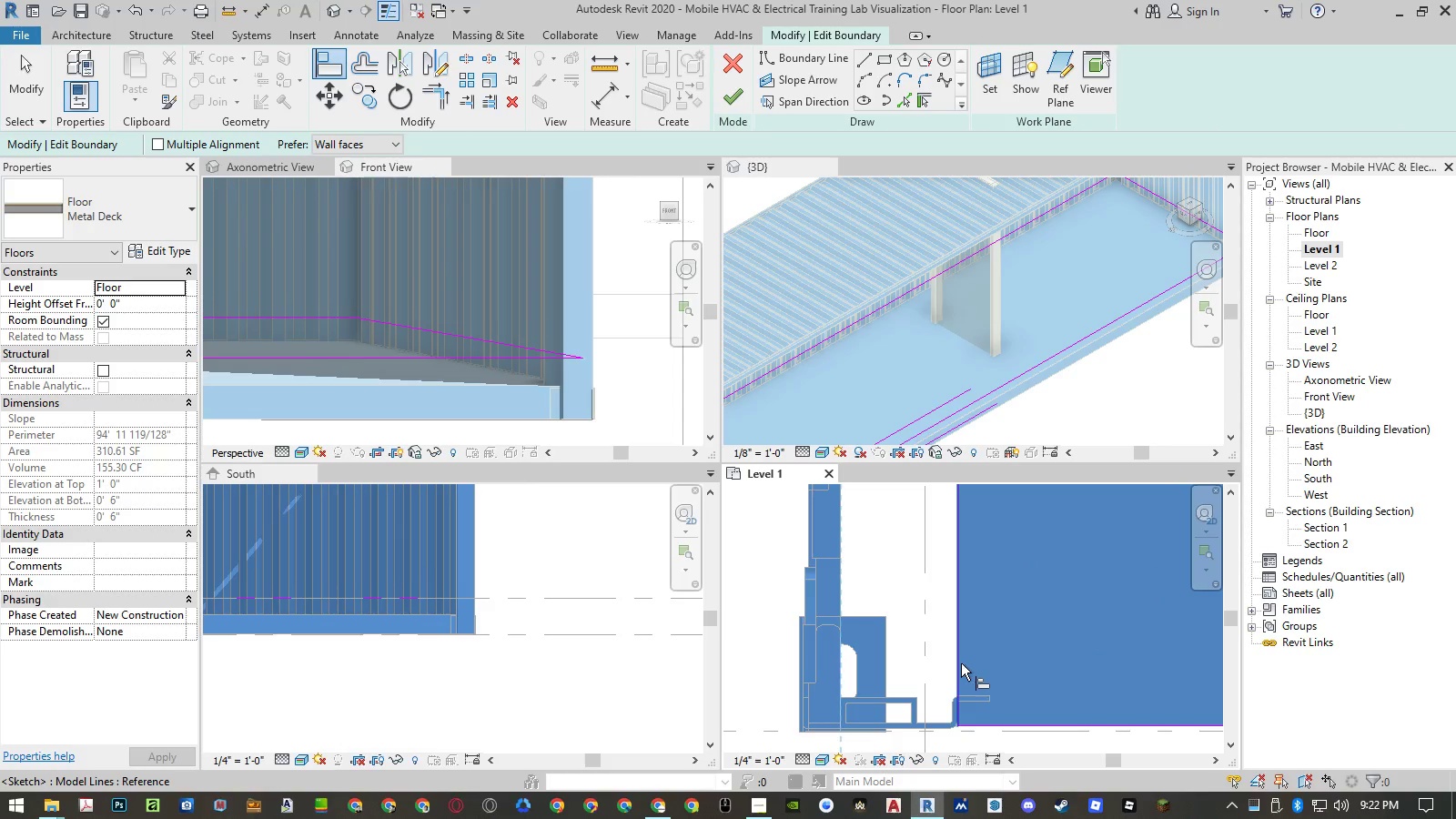 
left_click([959, 664])
 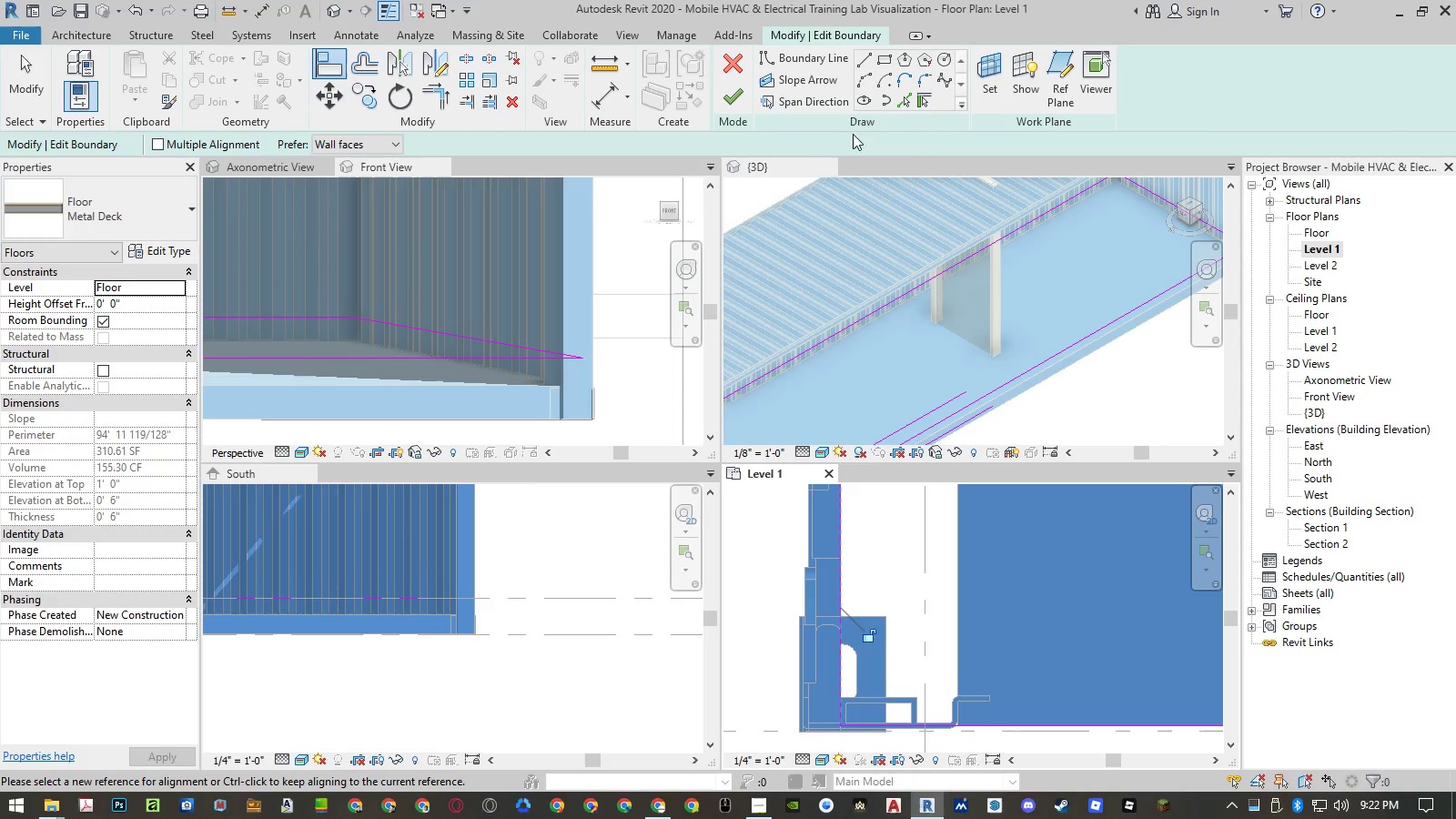 
left_click([739, 92])
 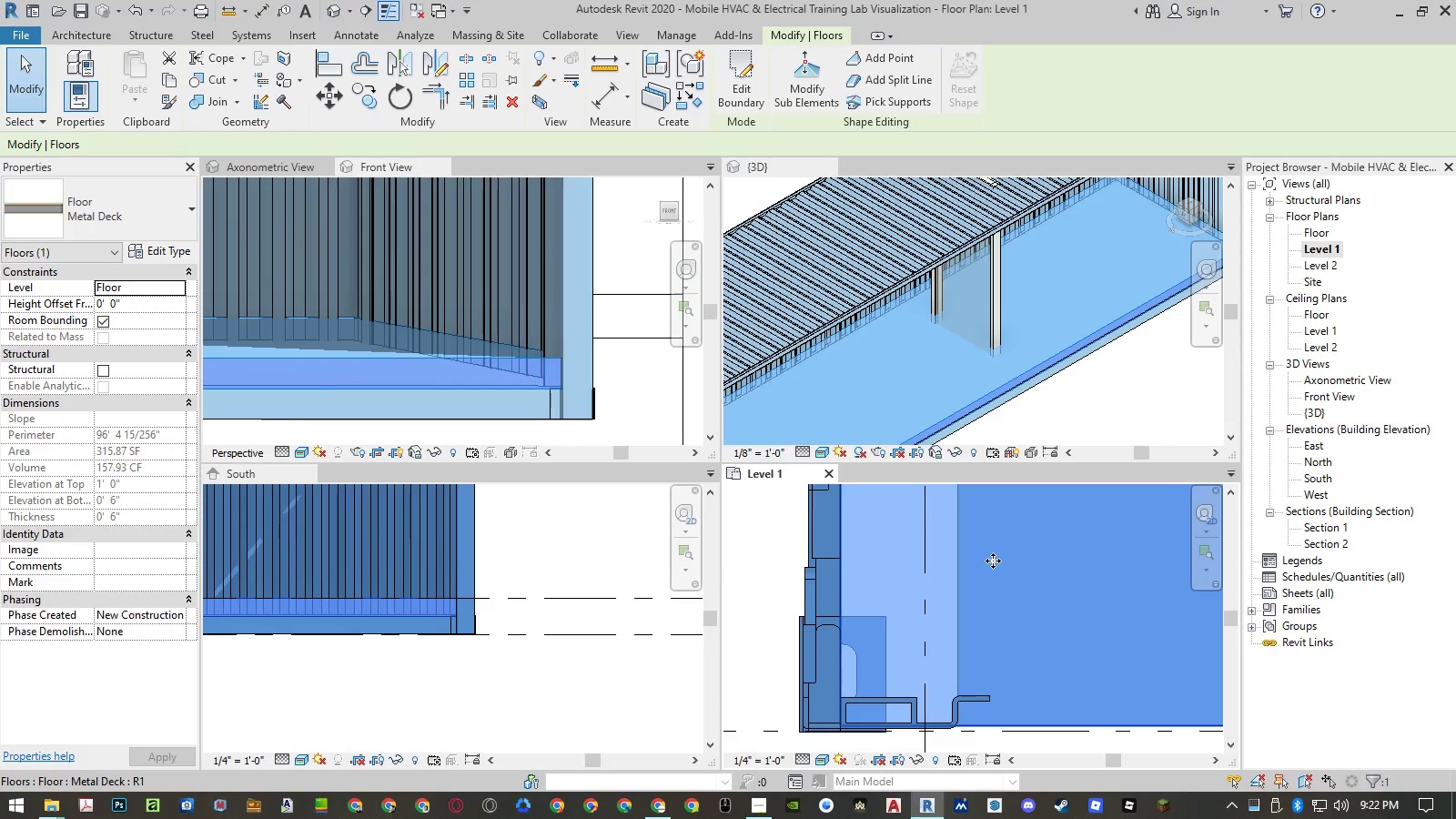 
key(Escape)
 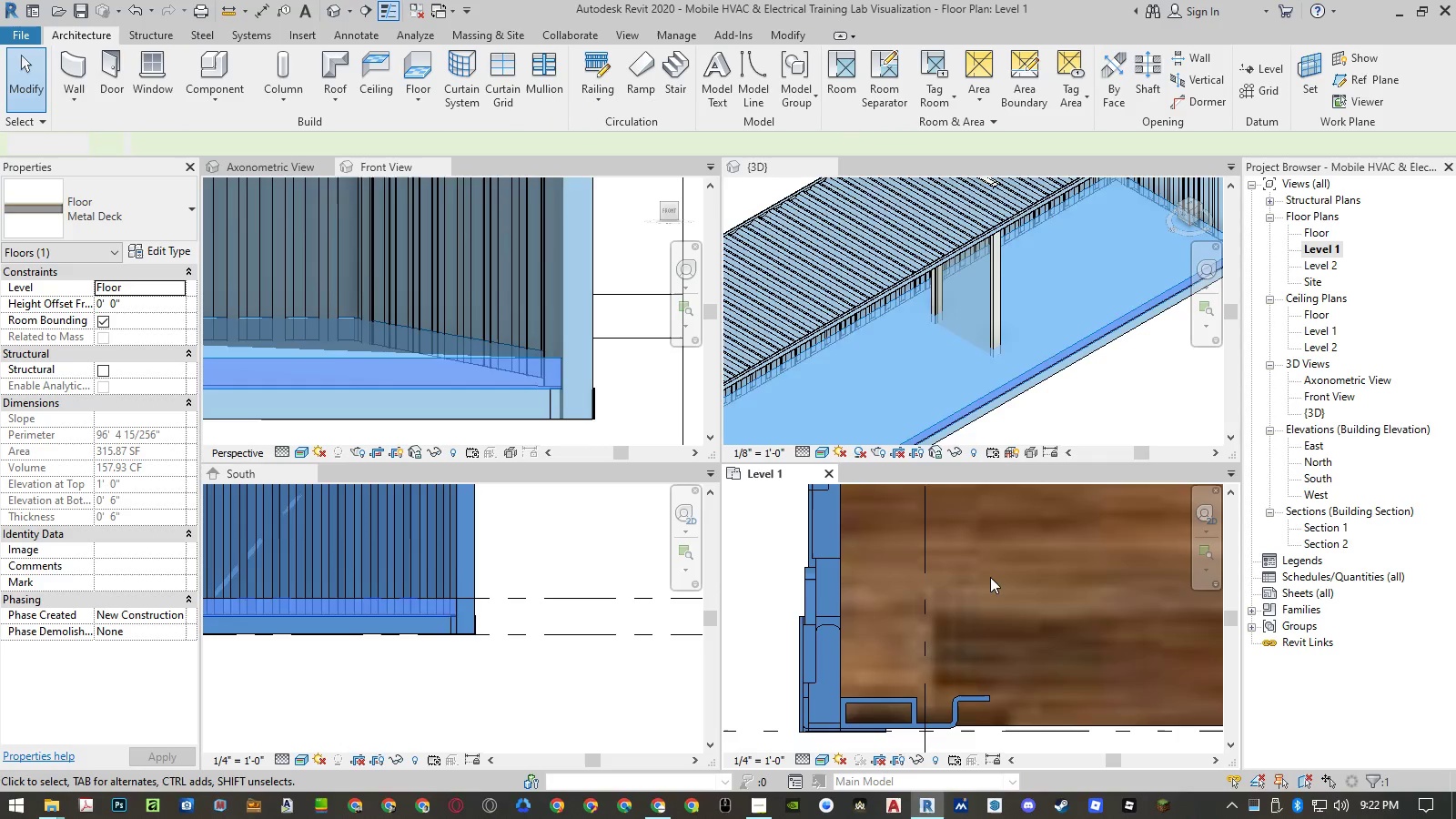 
key(Escape)
 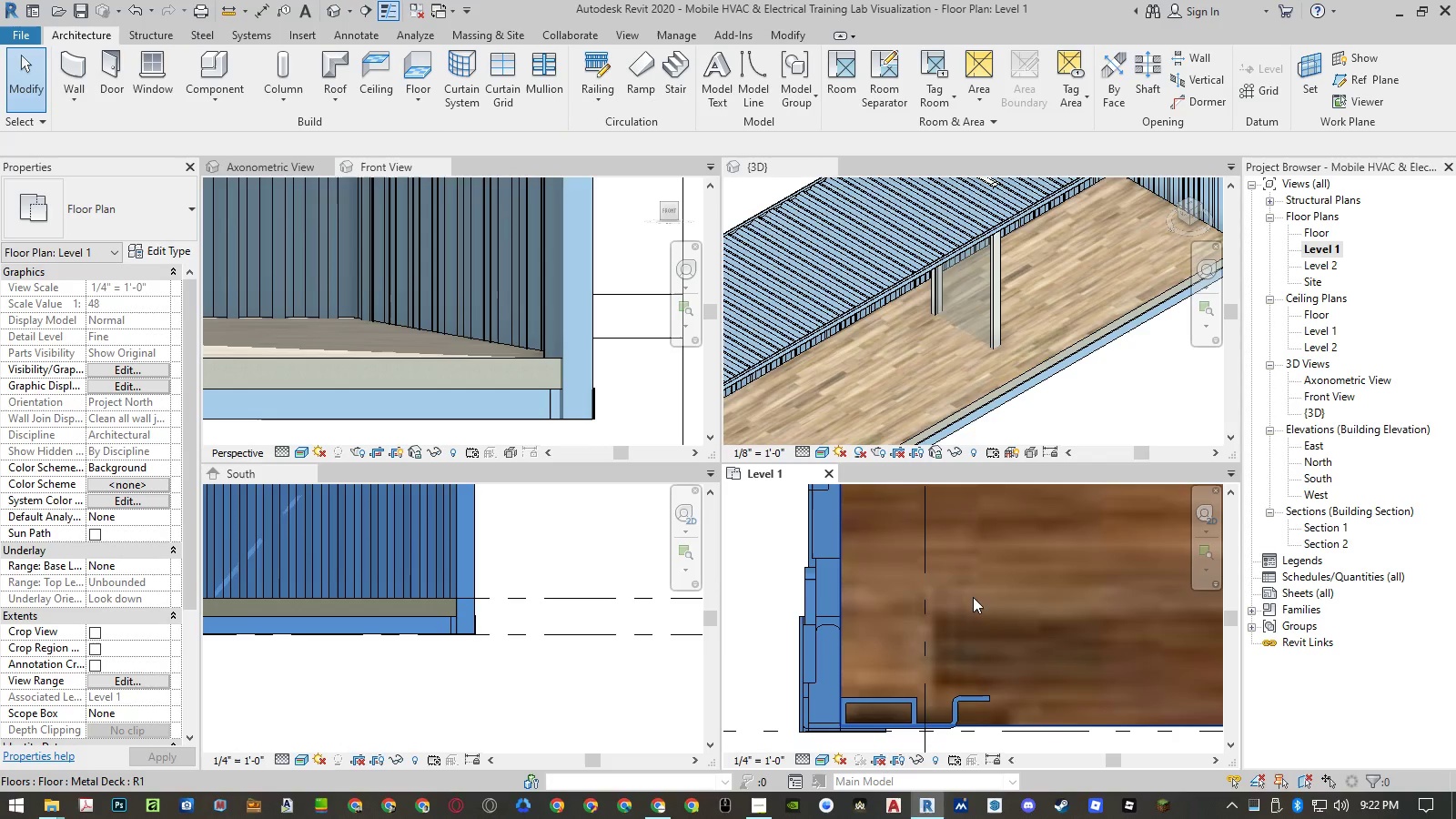 
scroll: coordinate [628, 399], scroll_direction: down, amount: 20.0
 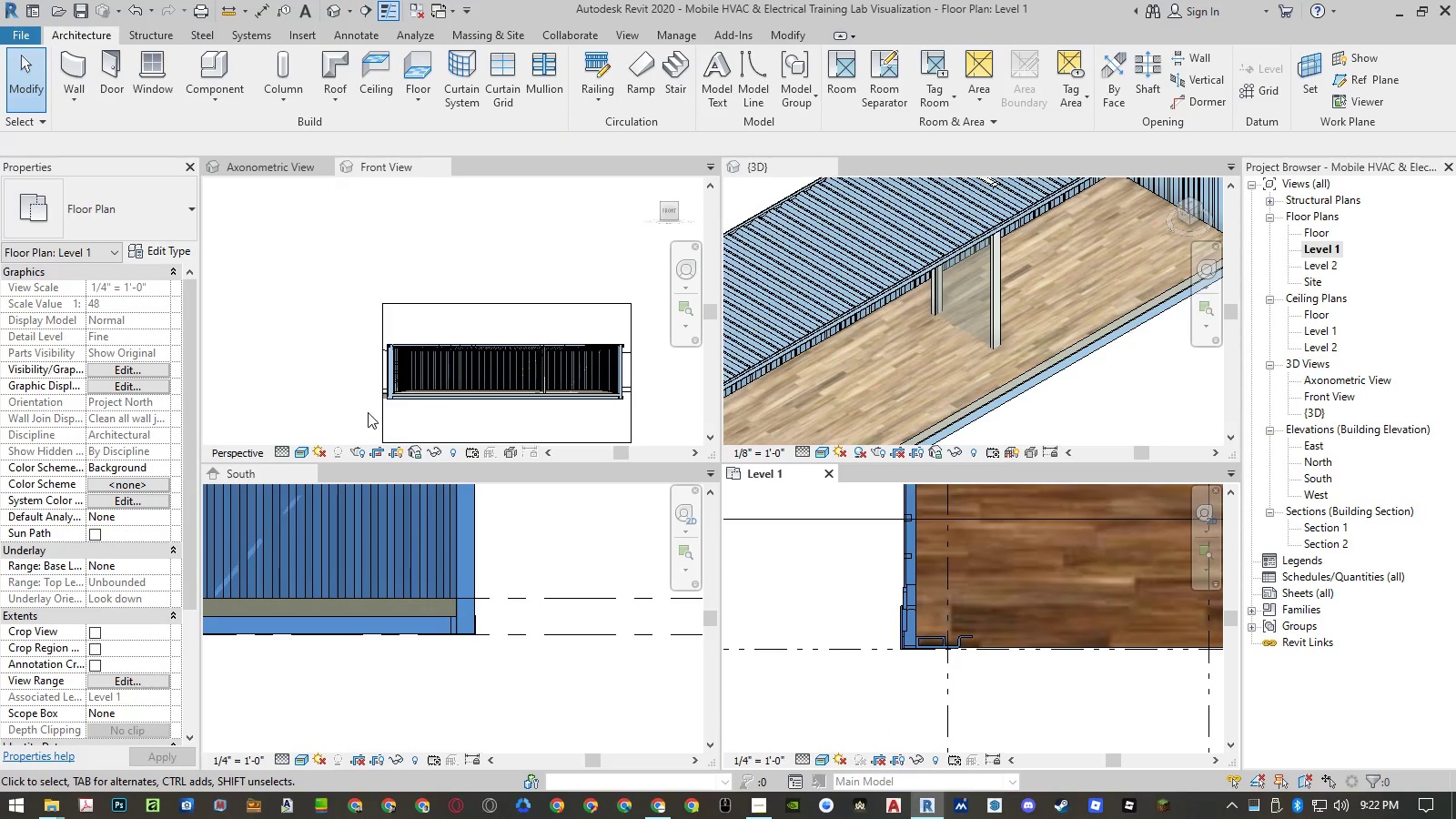 
scroll: coordinate [409, 393], scroll_direction: up, amount: 15.0
 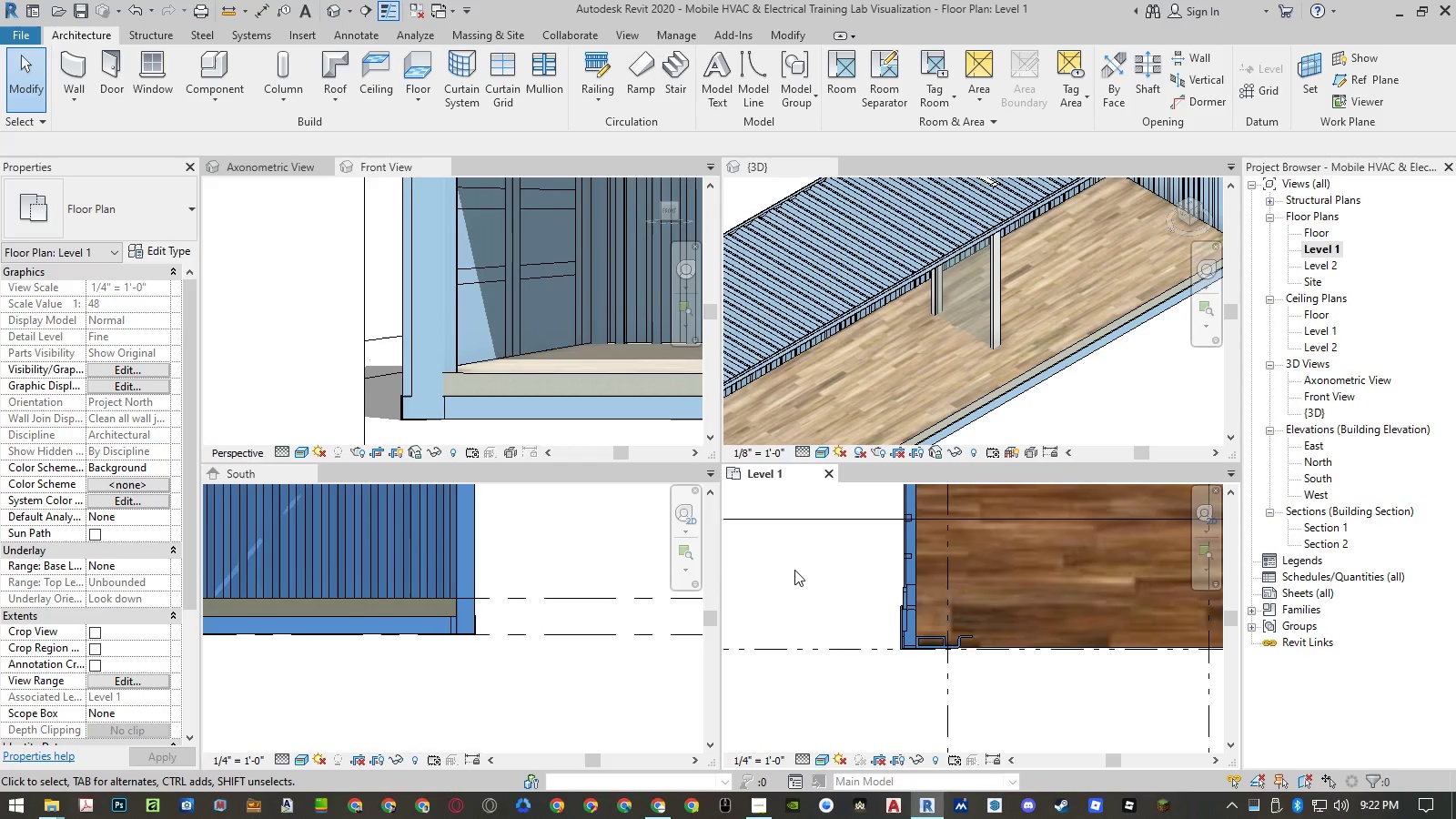 
left_click([800, 571])
 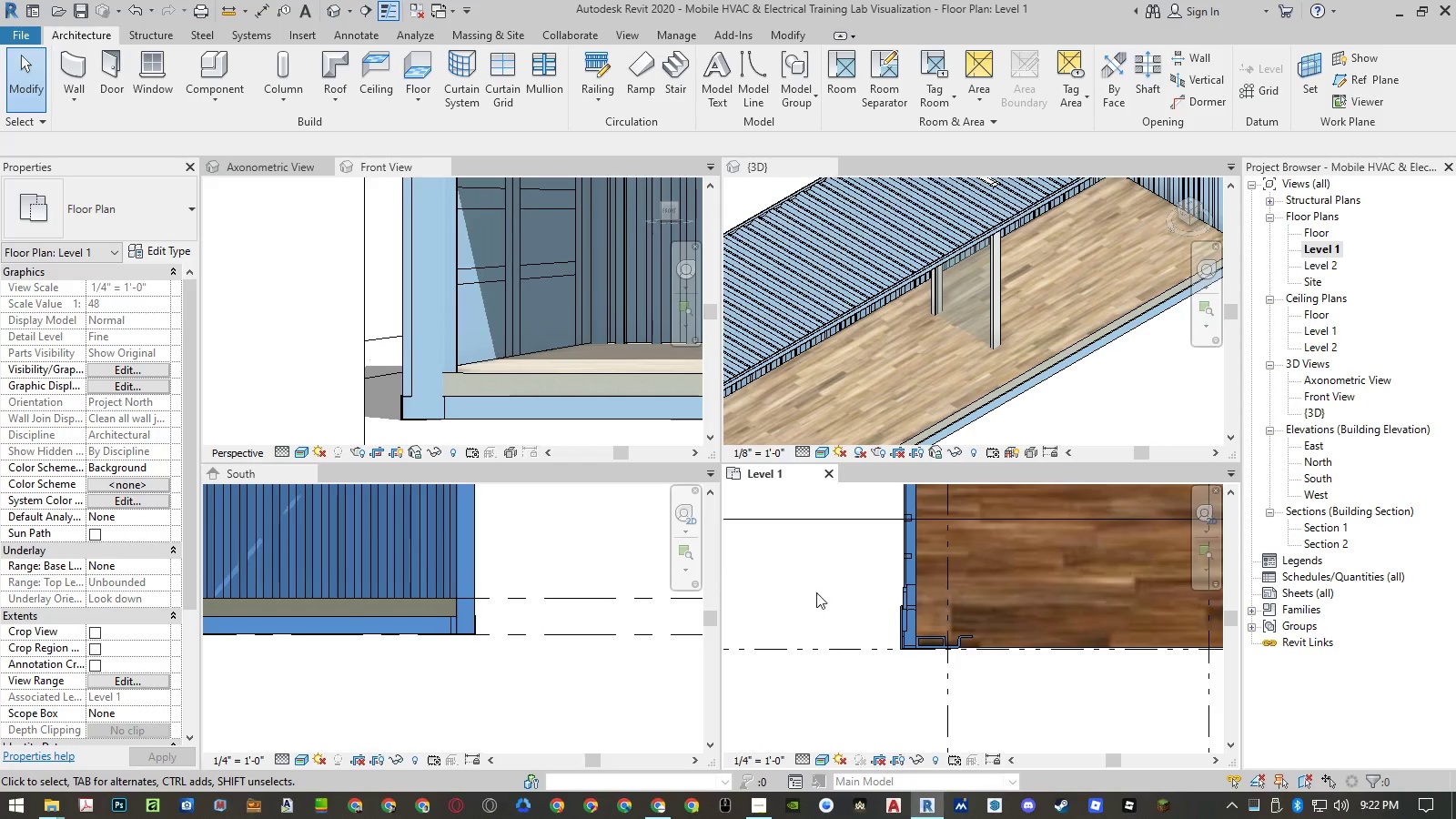 
key(Control+Z)
 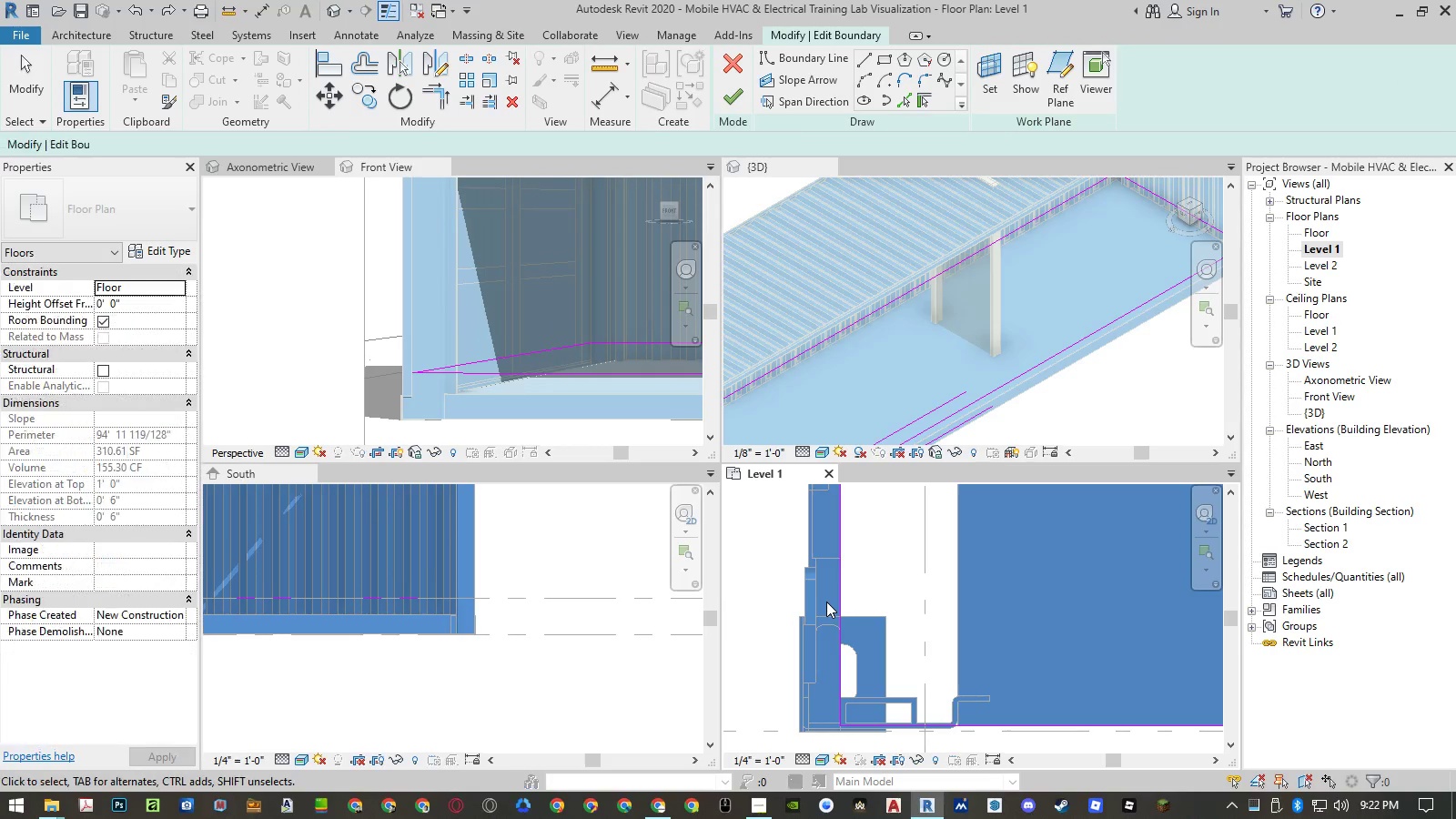 
key(Control+ControlLeft)
 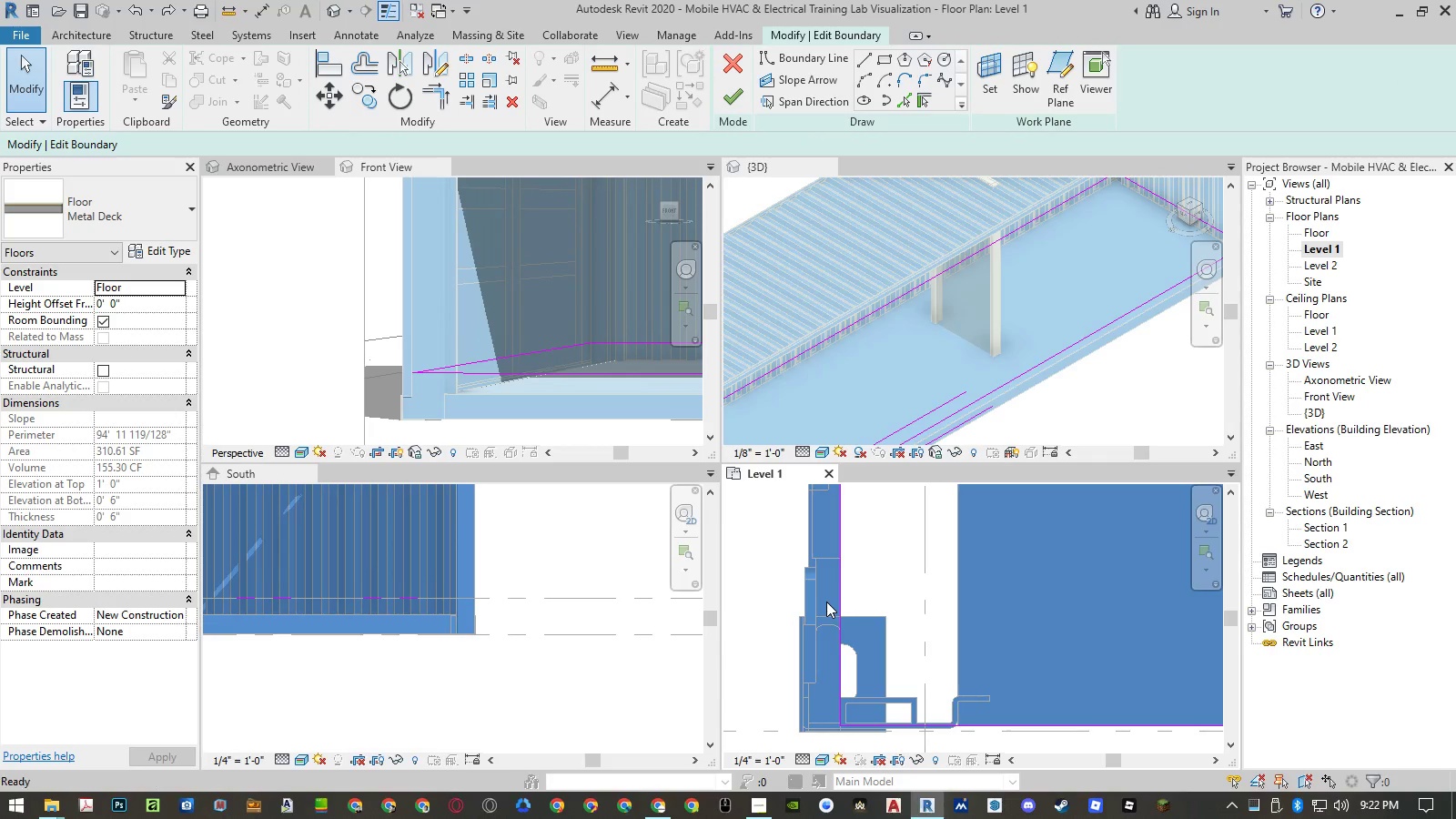 
key(Control+Z)
 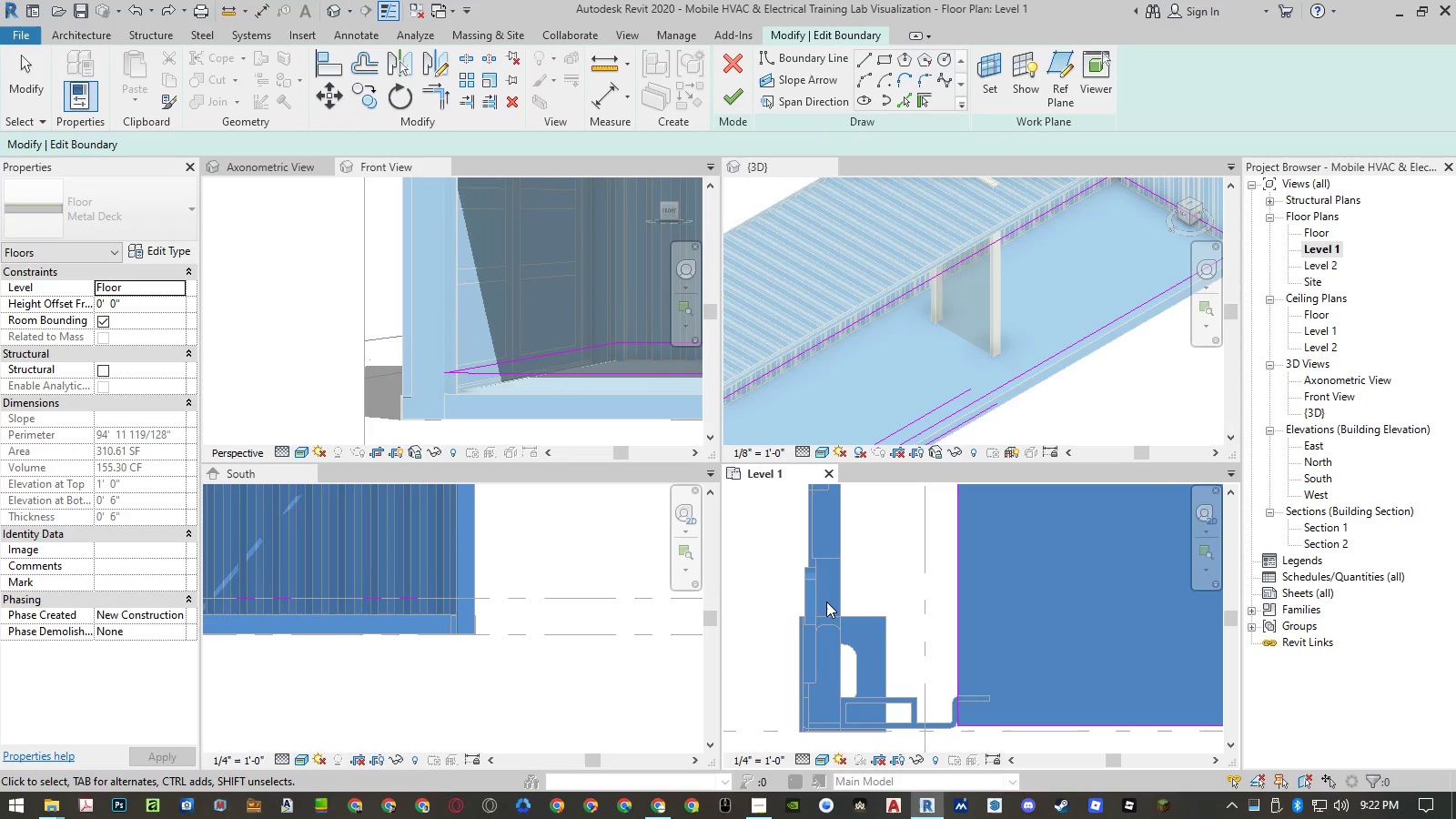 
key(Control+Z)
 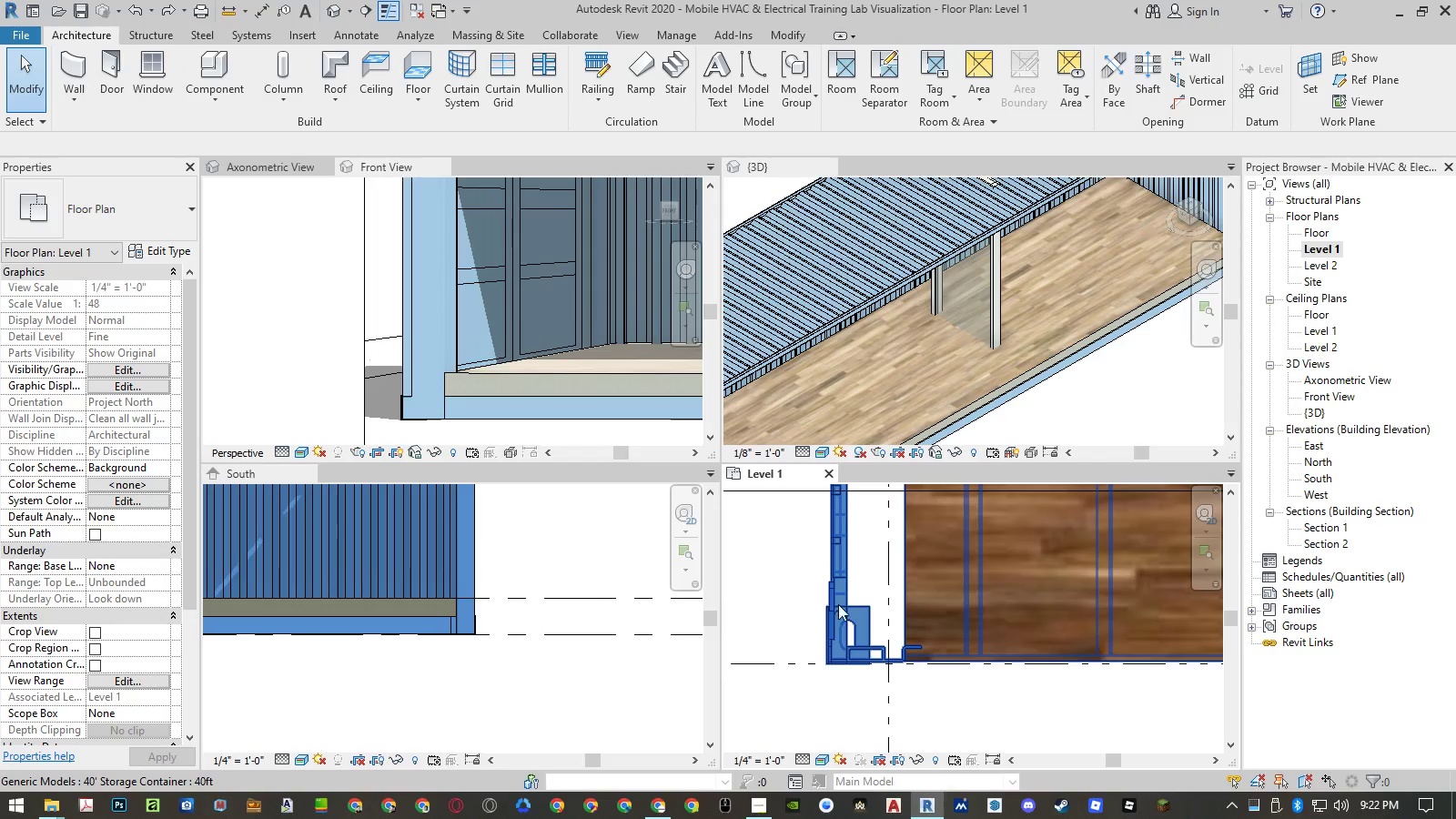 
scroll: coordinate [787, 616], scroll_direction: down, amount: 18.0
 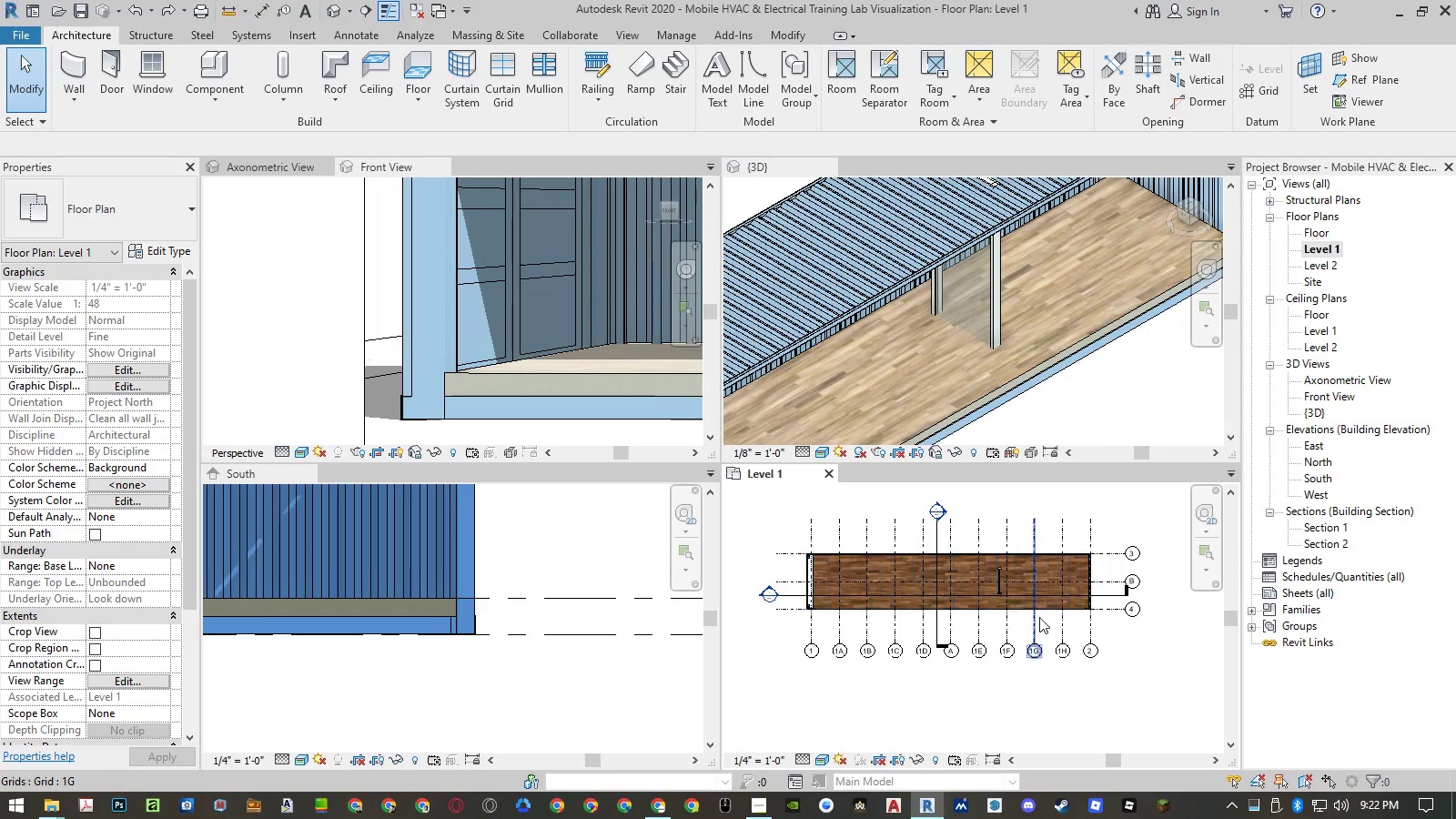 
scroll: coordinate [1026, 576], scroll_direction: up, amount: 5.0
 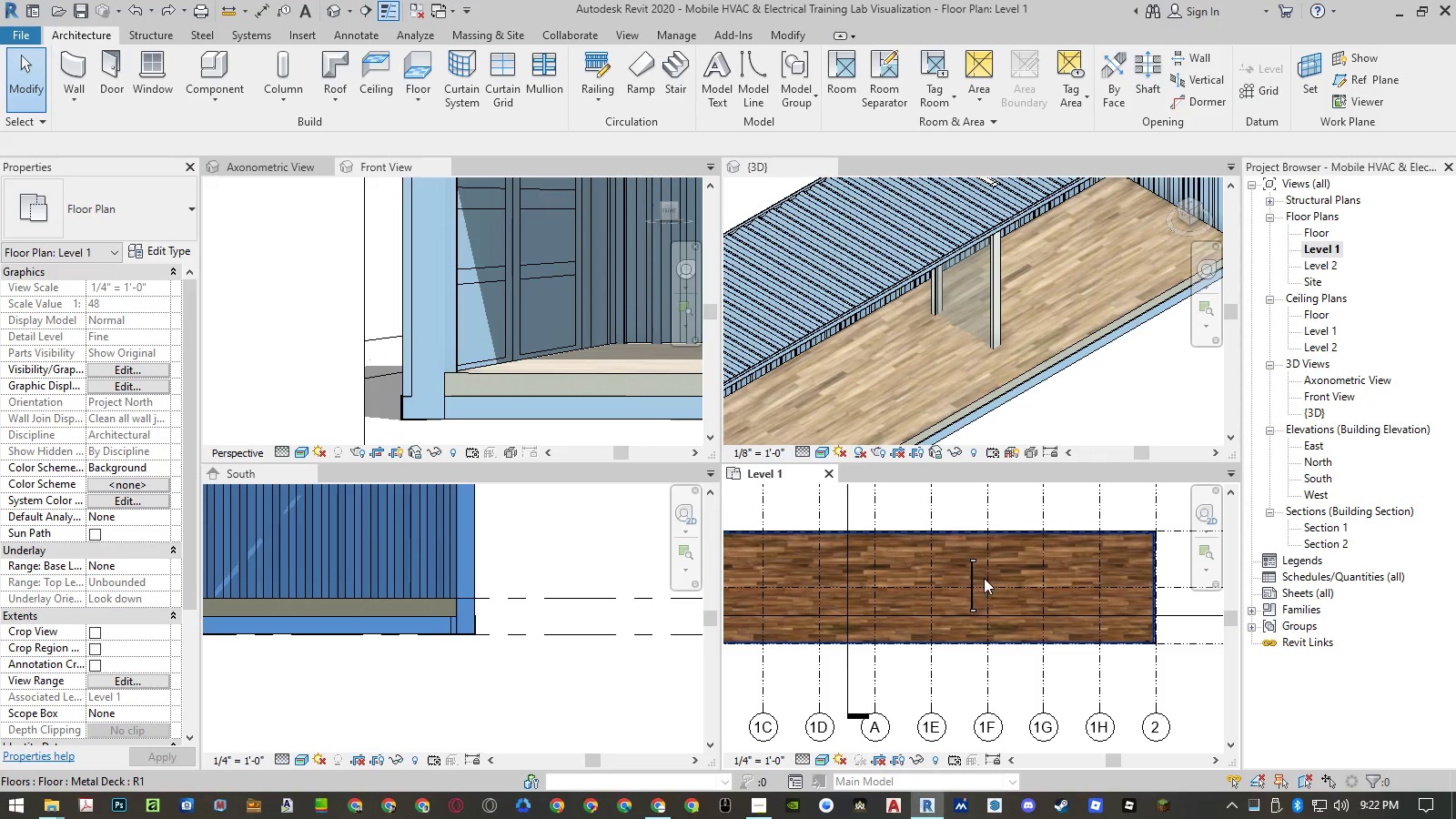 
left_click([979, 572])
 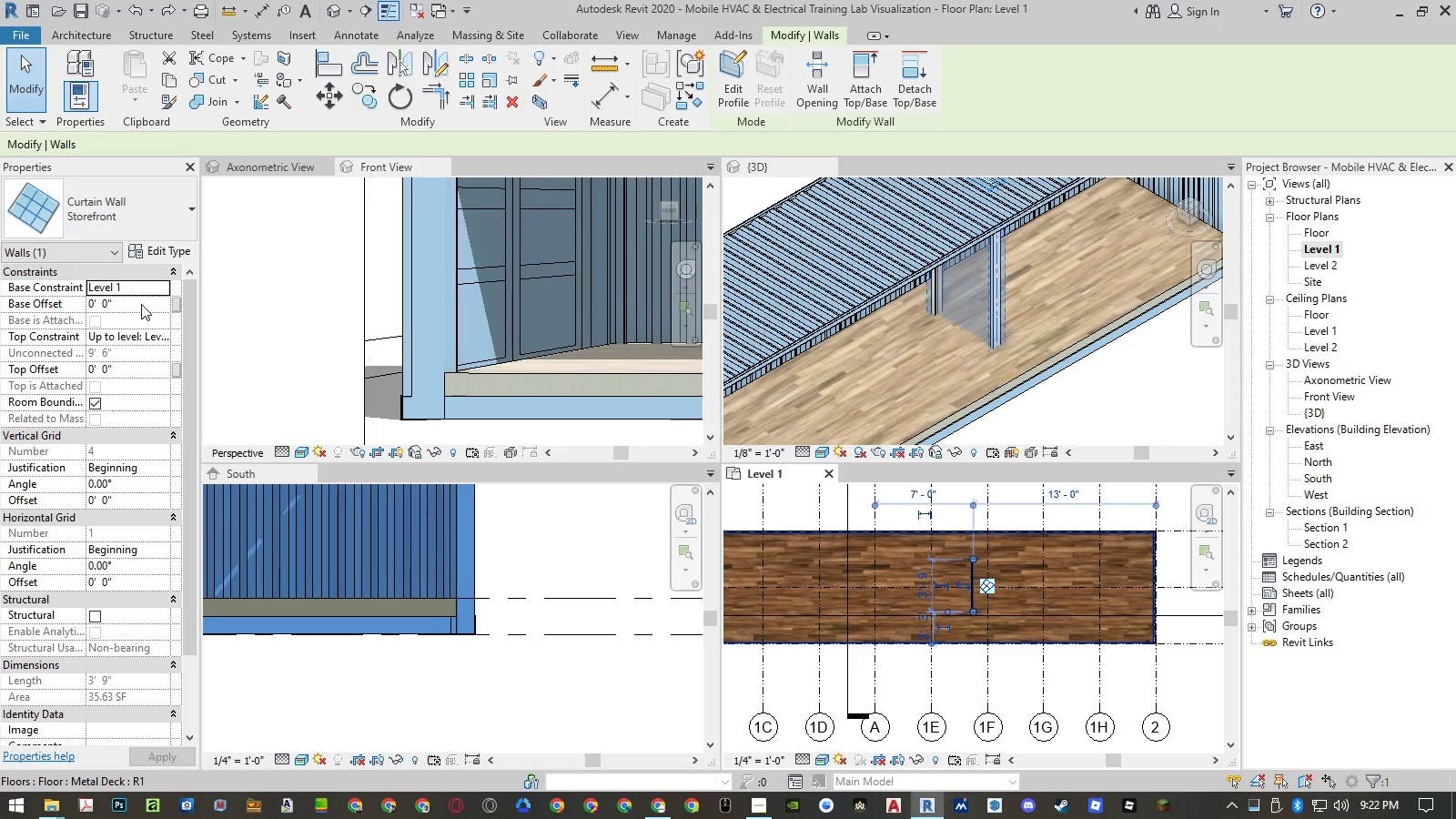 
left_click([165, 289])
 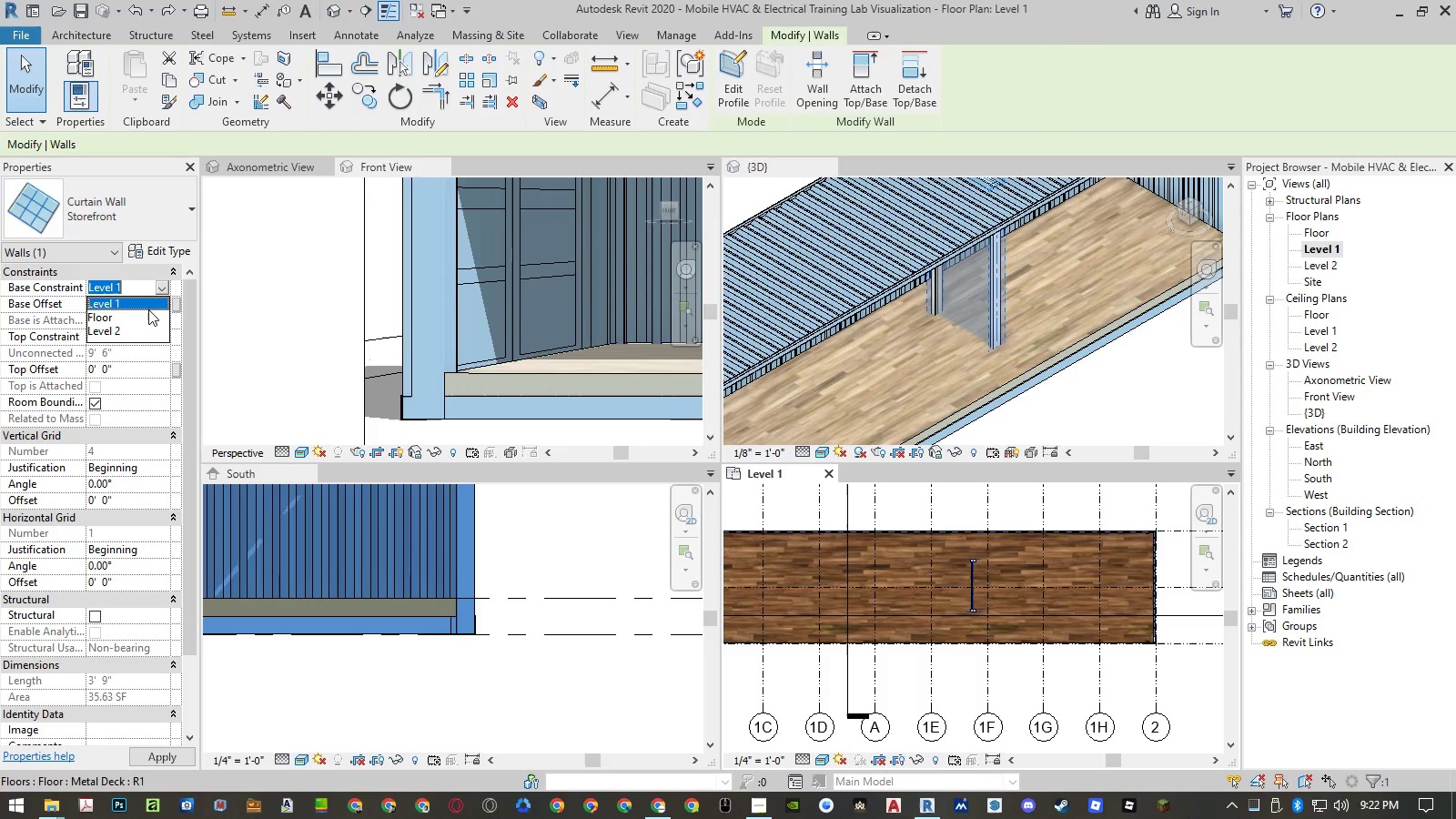 
left_click([145, 315])
 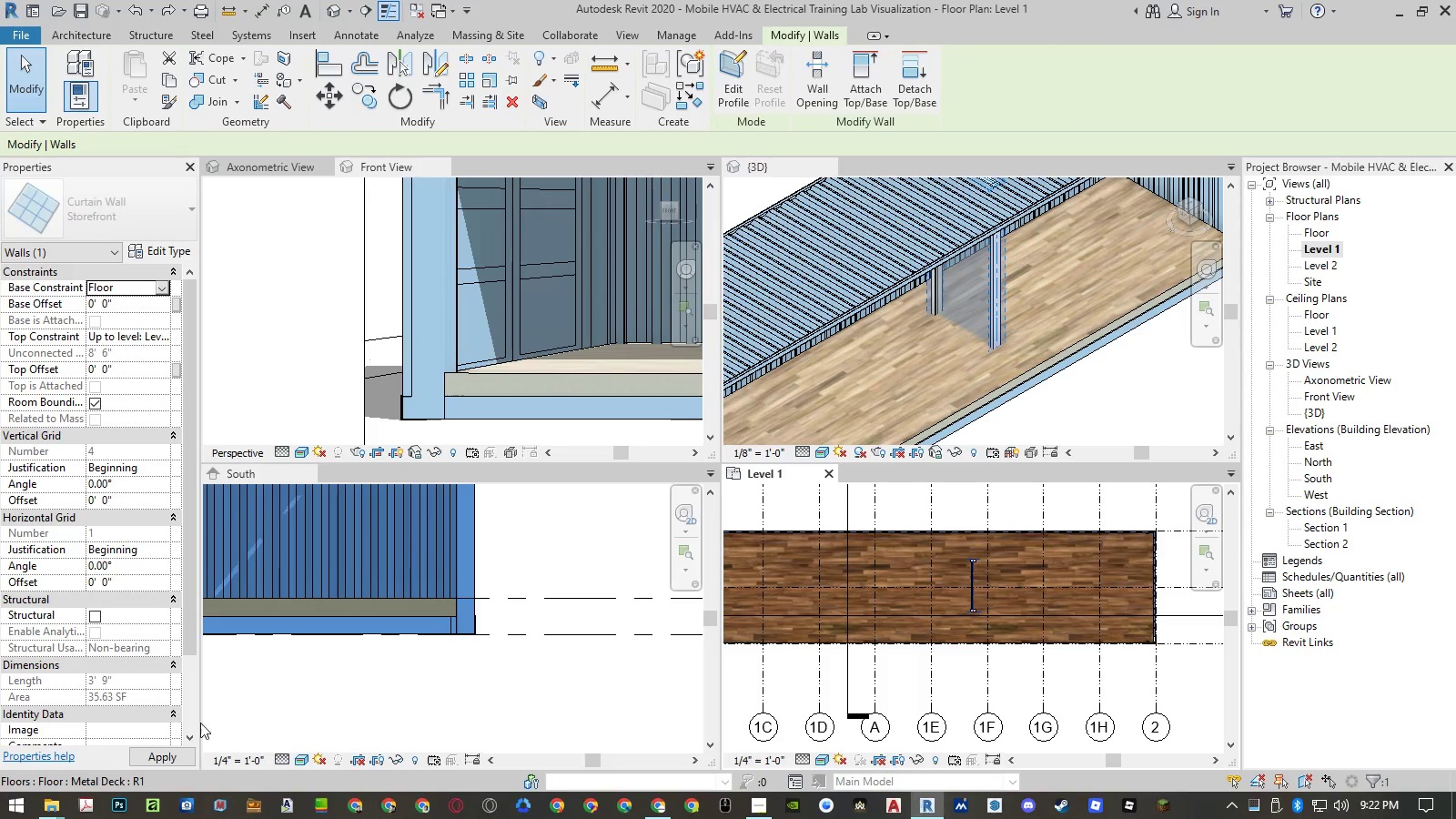 
left_click([170, 753])
 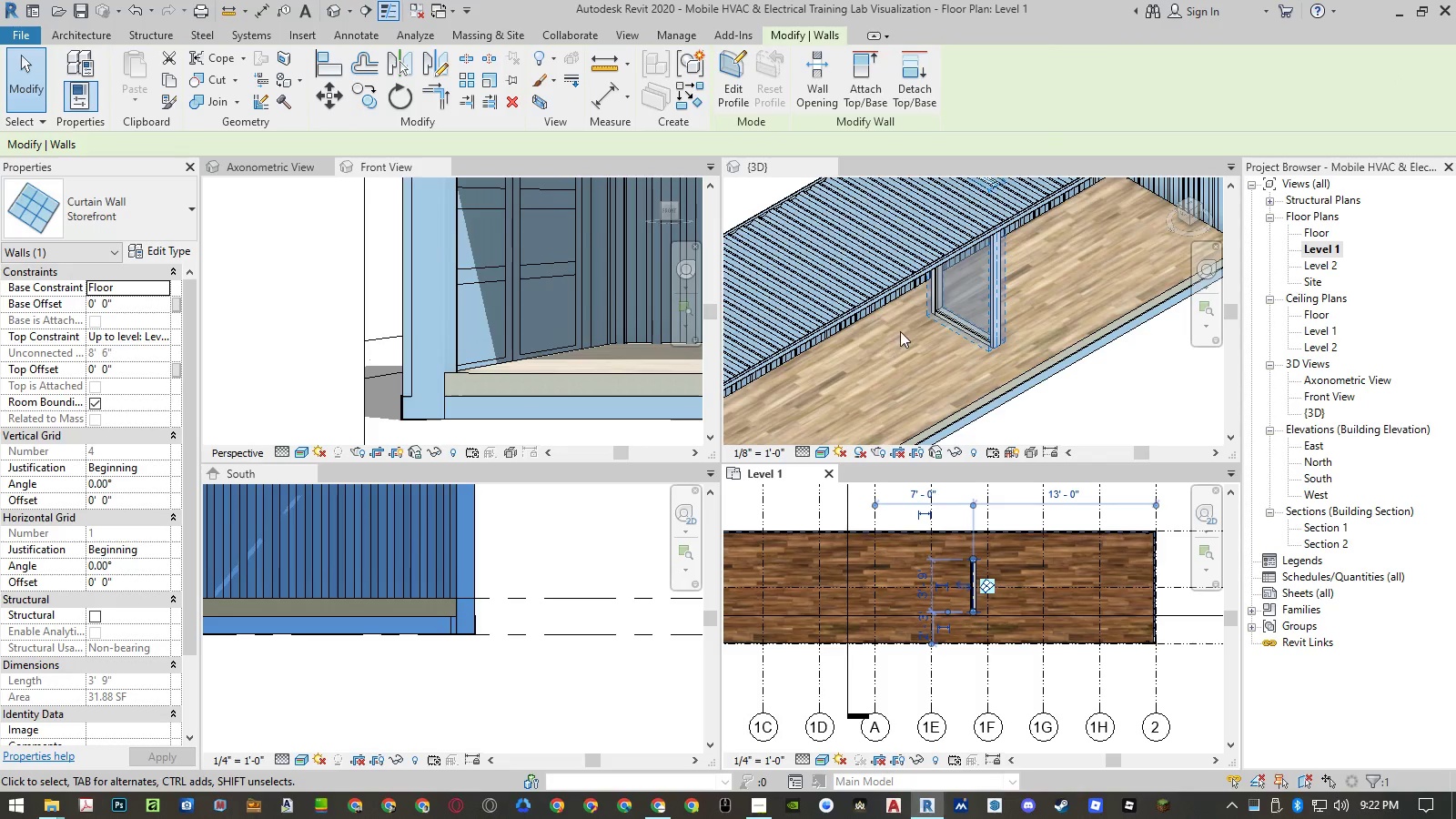 
scroll: coordinate [987, 265], scroll_direction: down, amount: 1.0
 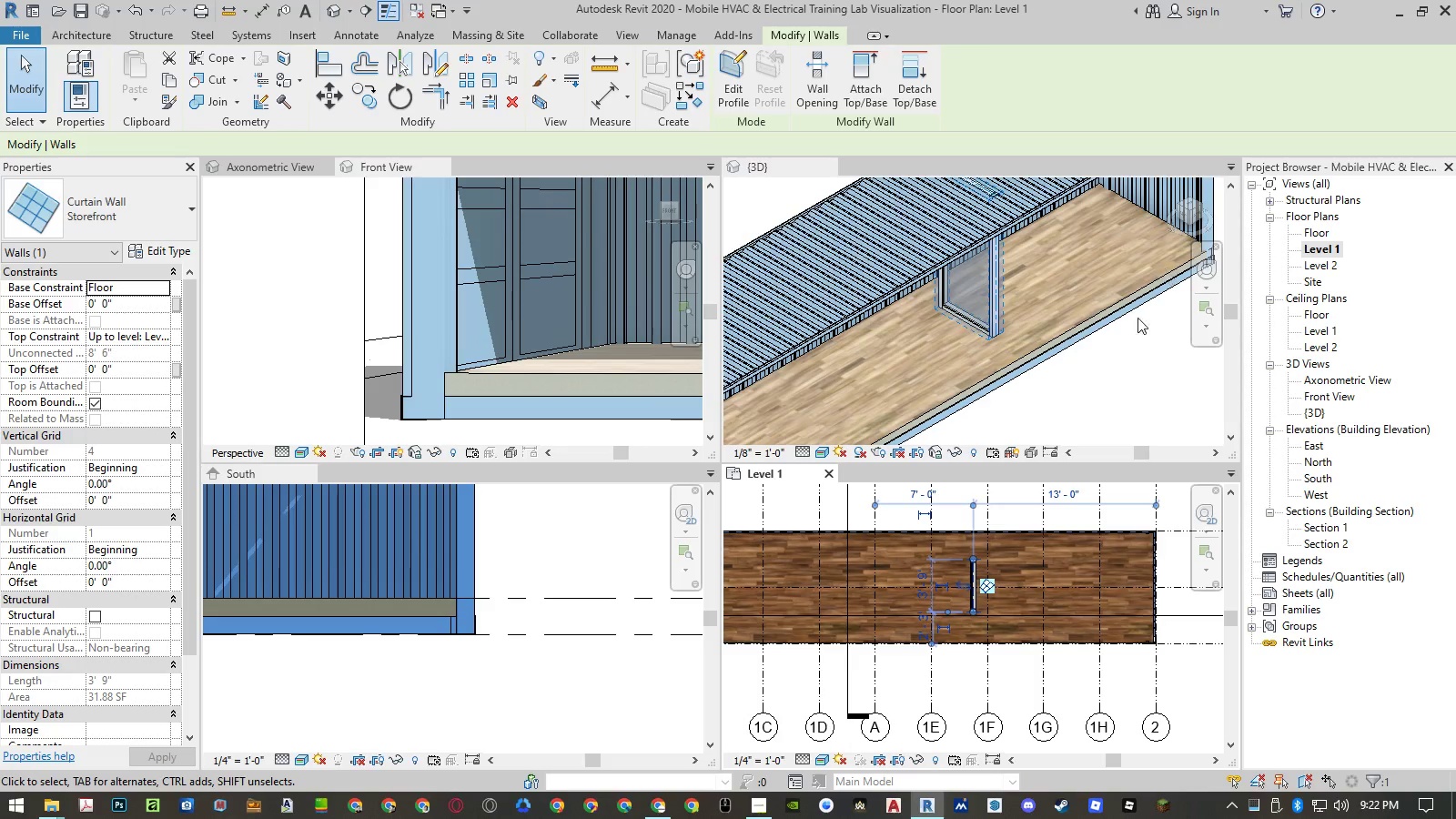 
left_click([1125, 377])
 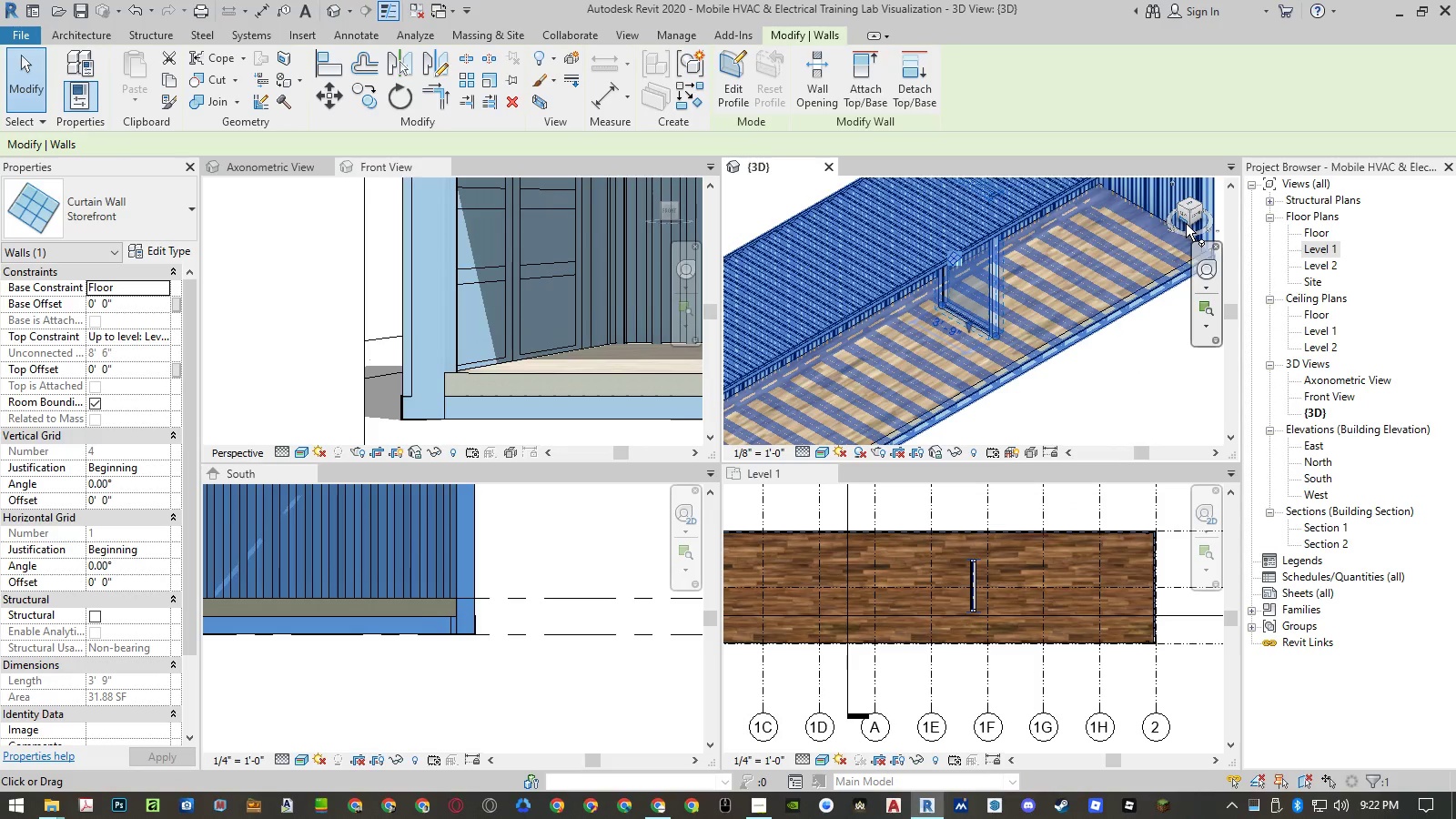 
left_click([1188, 223])
 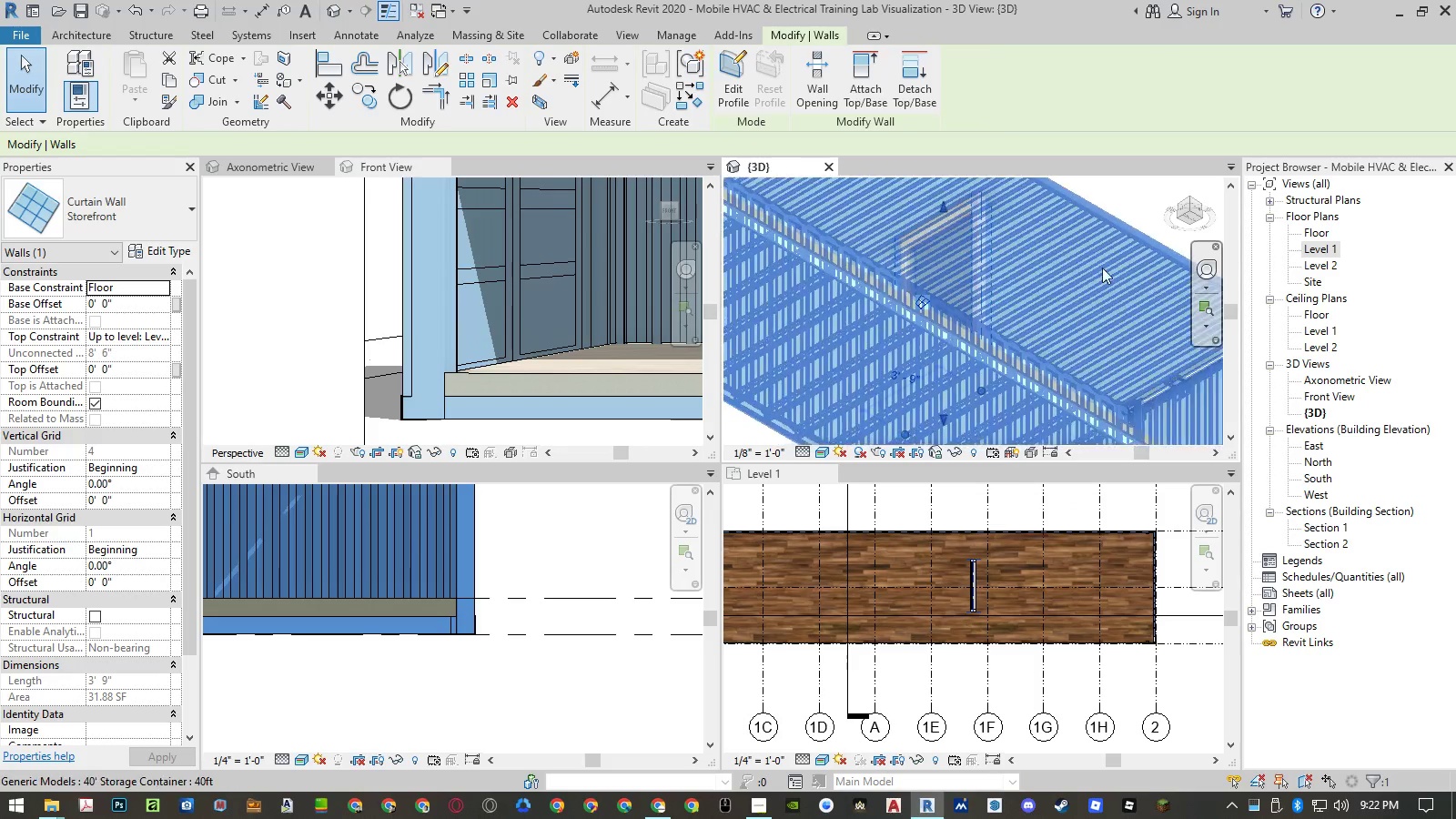 
scroll: coordinate [894, 304], scroll_direction: down, amount: 6.0
 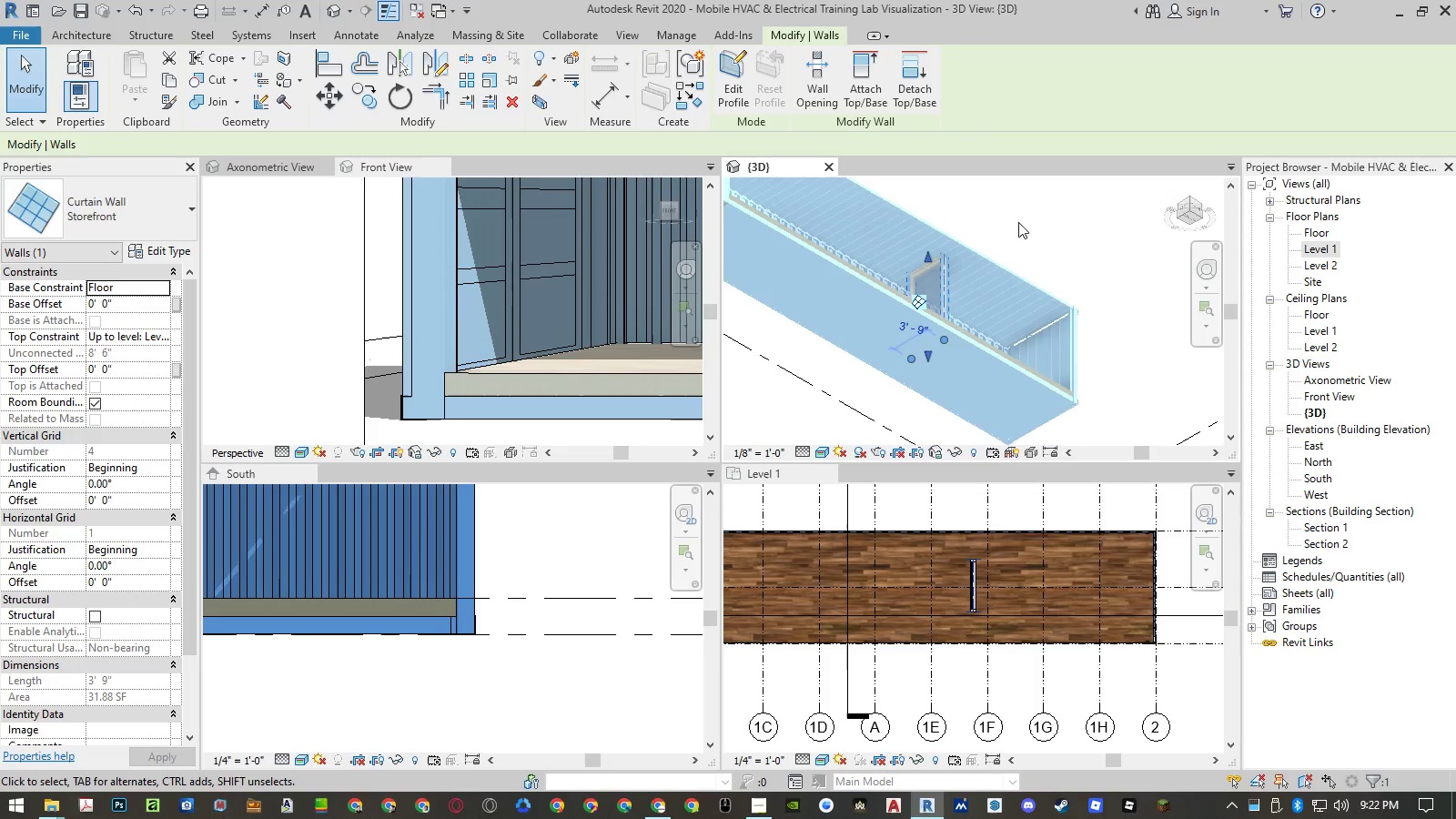 
left_click([1022, 213])
 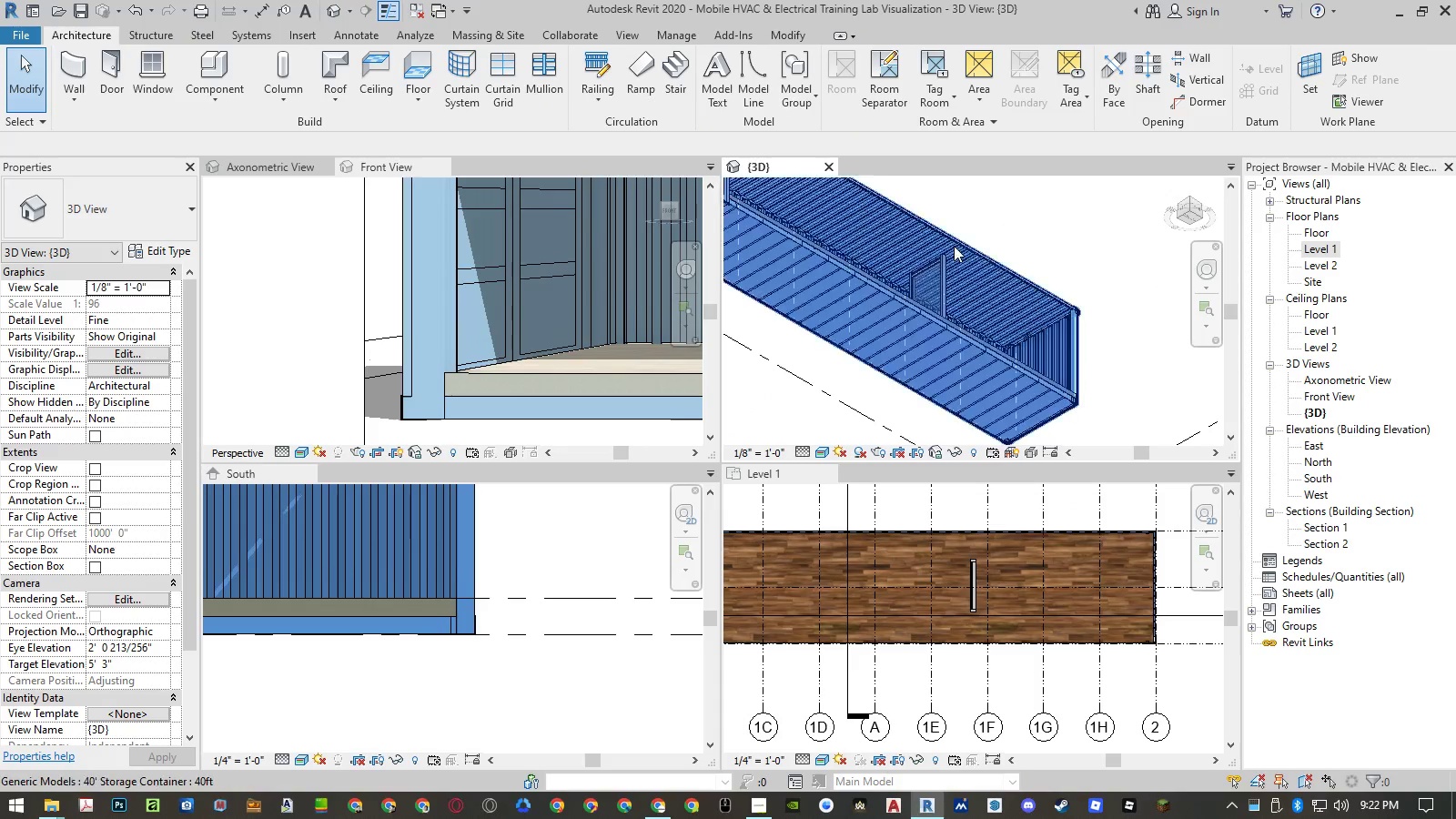 
scroll: coordinate [954, 246], scroll_direction: up, amount: 4.0
 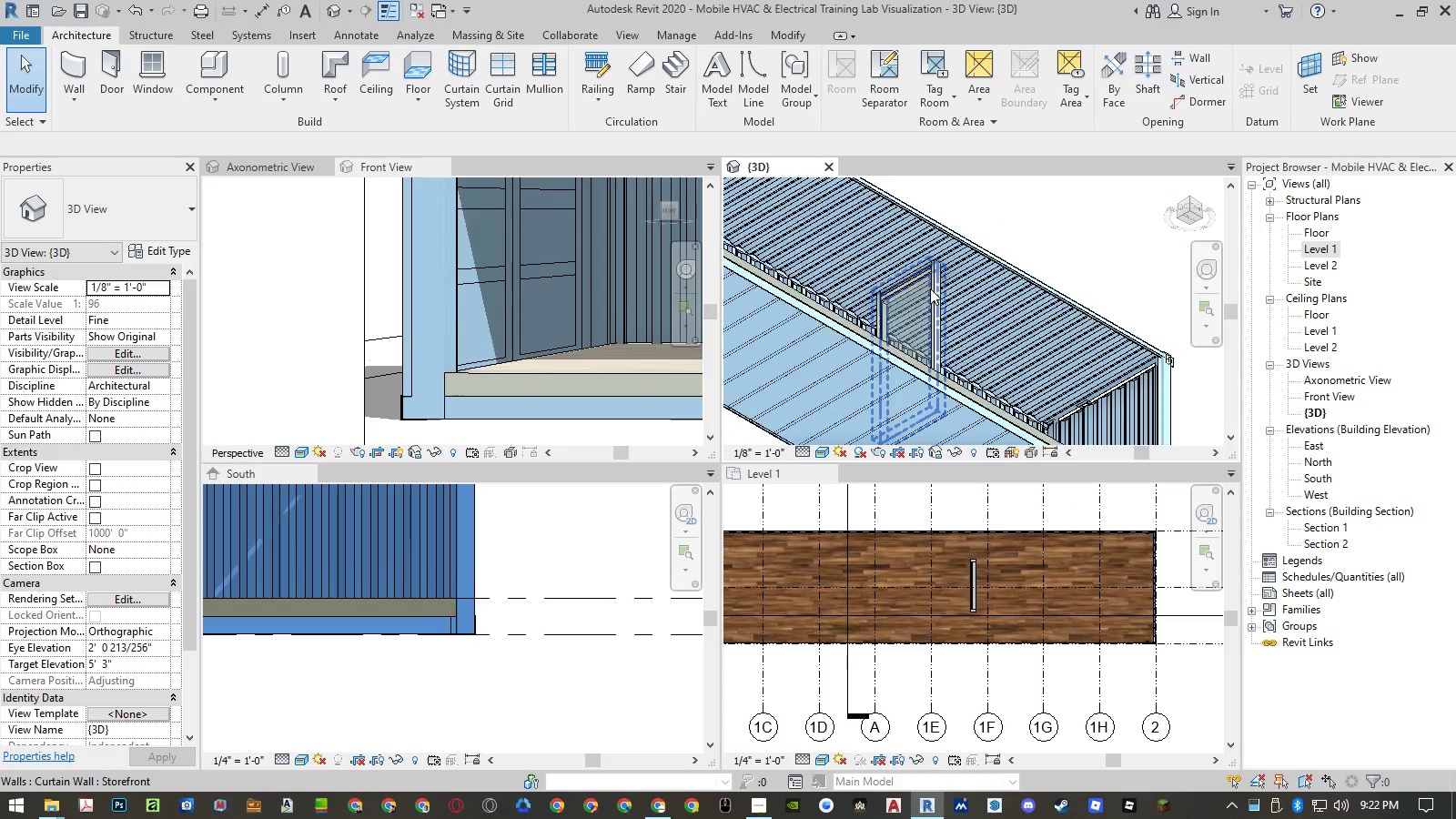 
left_click([930, 288])
 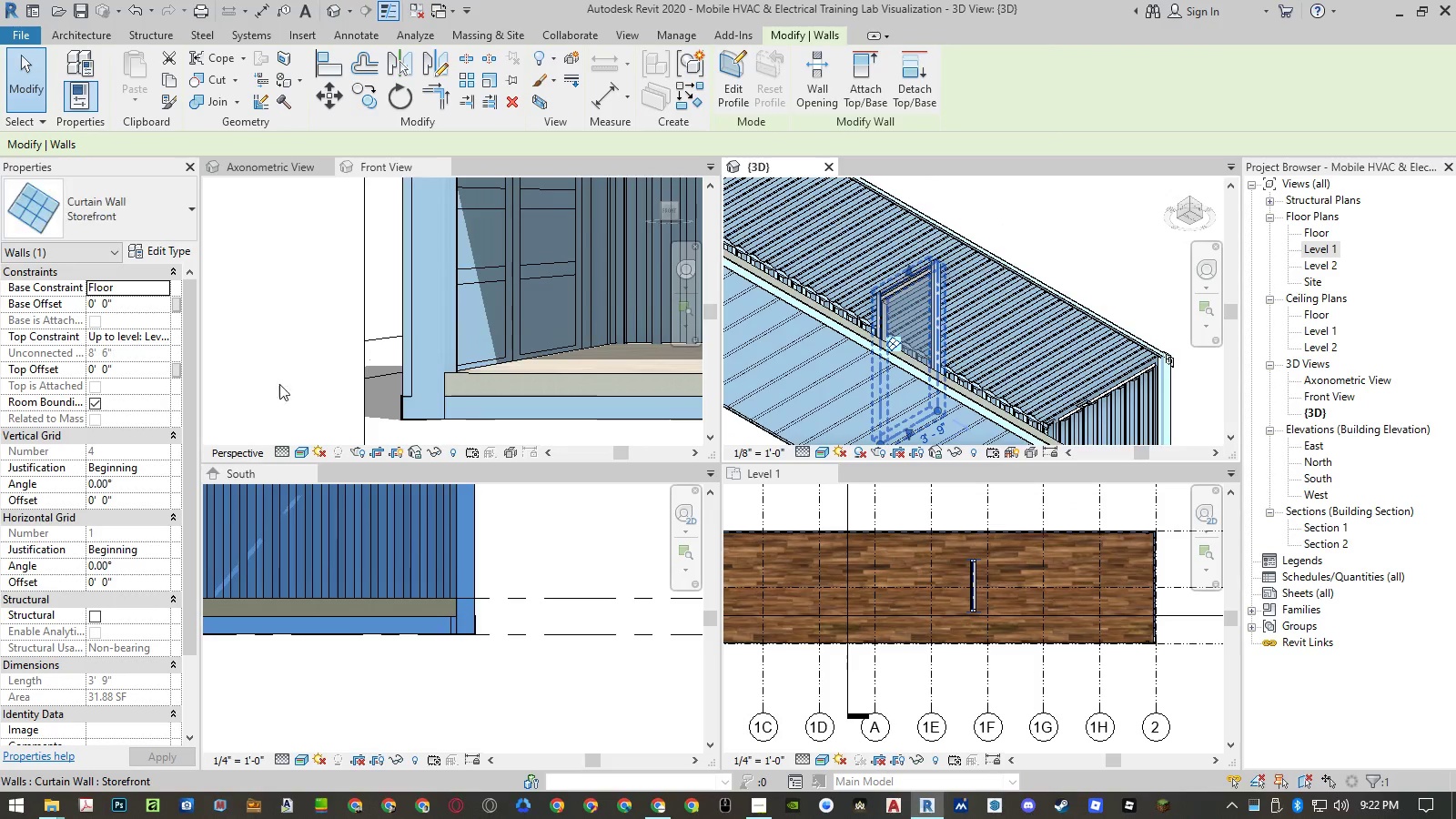 
mouse_move([157, 369])
 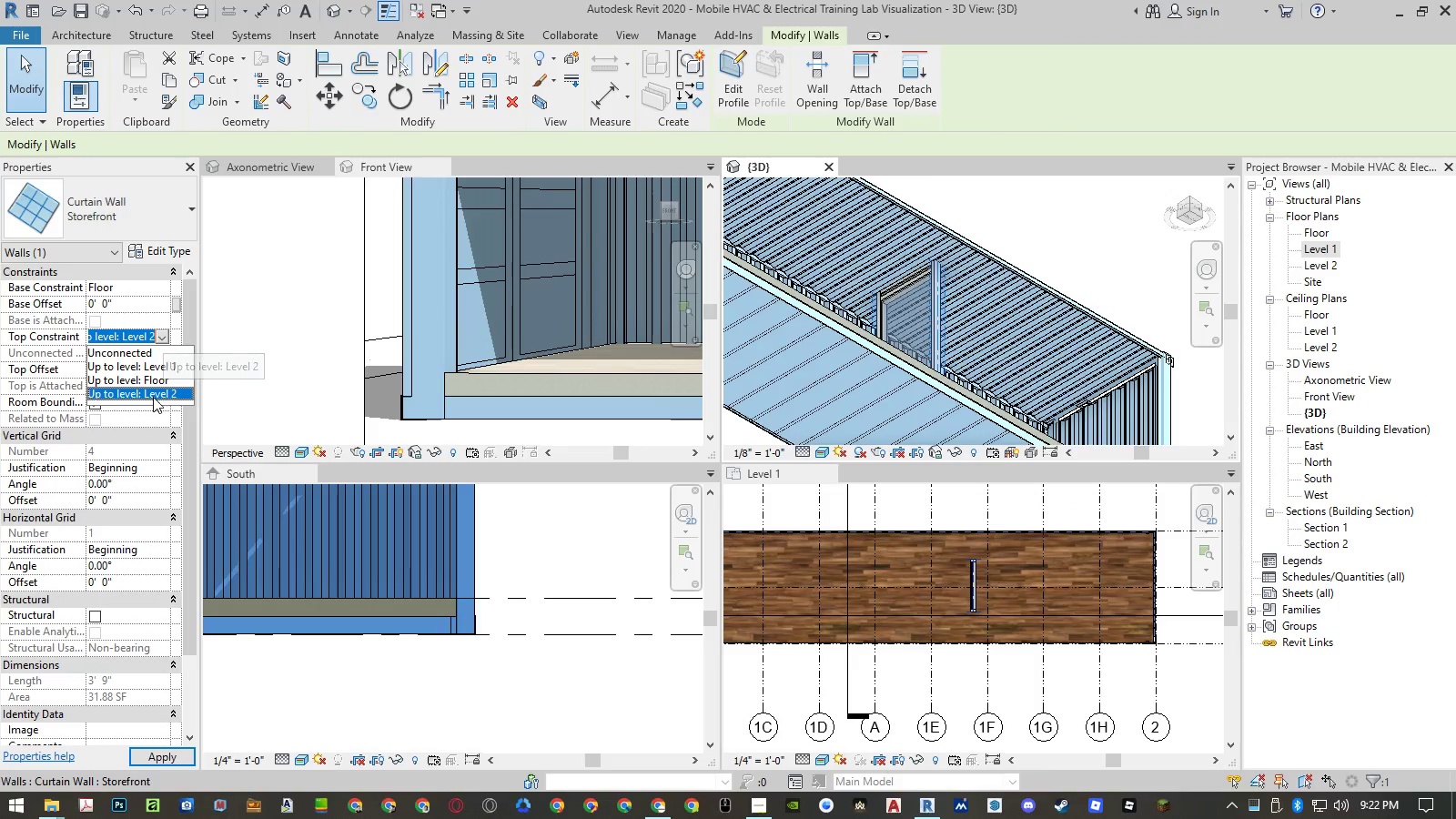 
left_click([153, 397])
 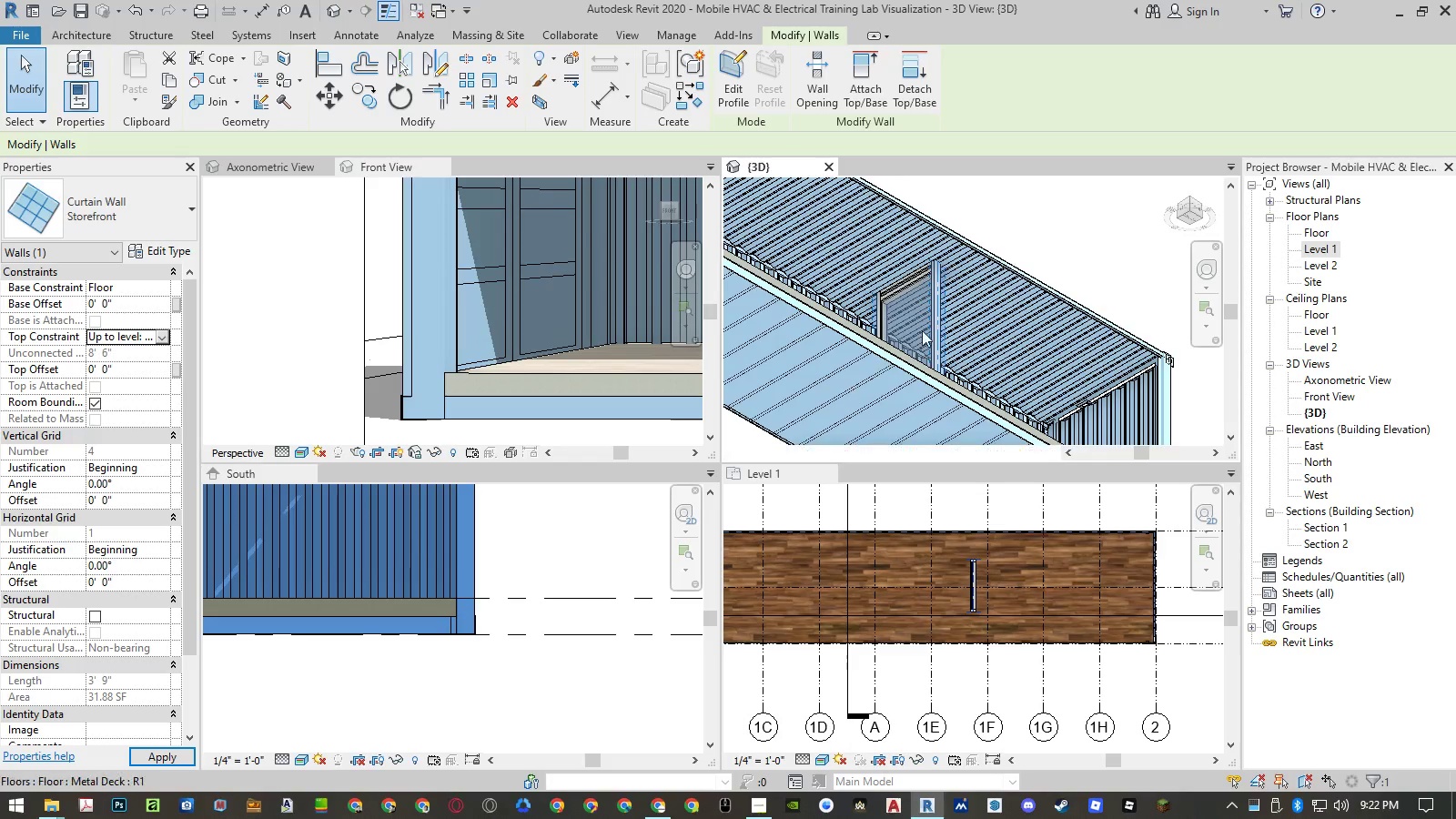 
left_click([1042, 187])
 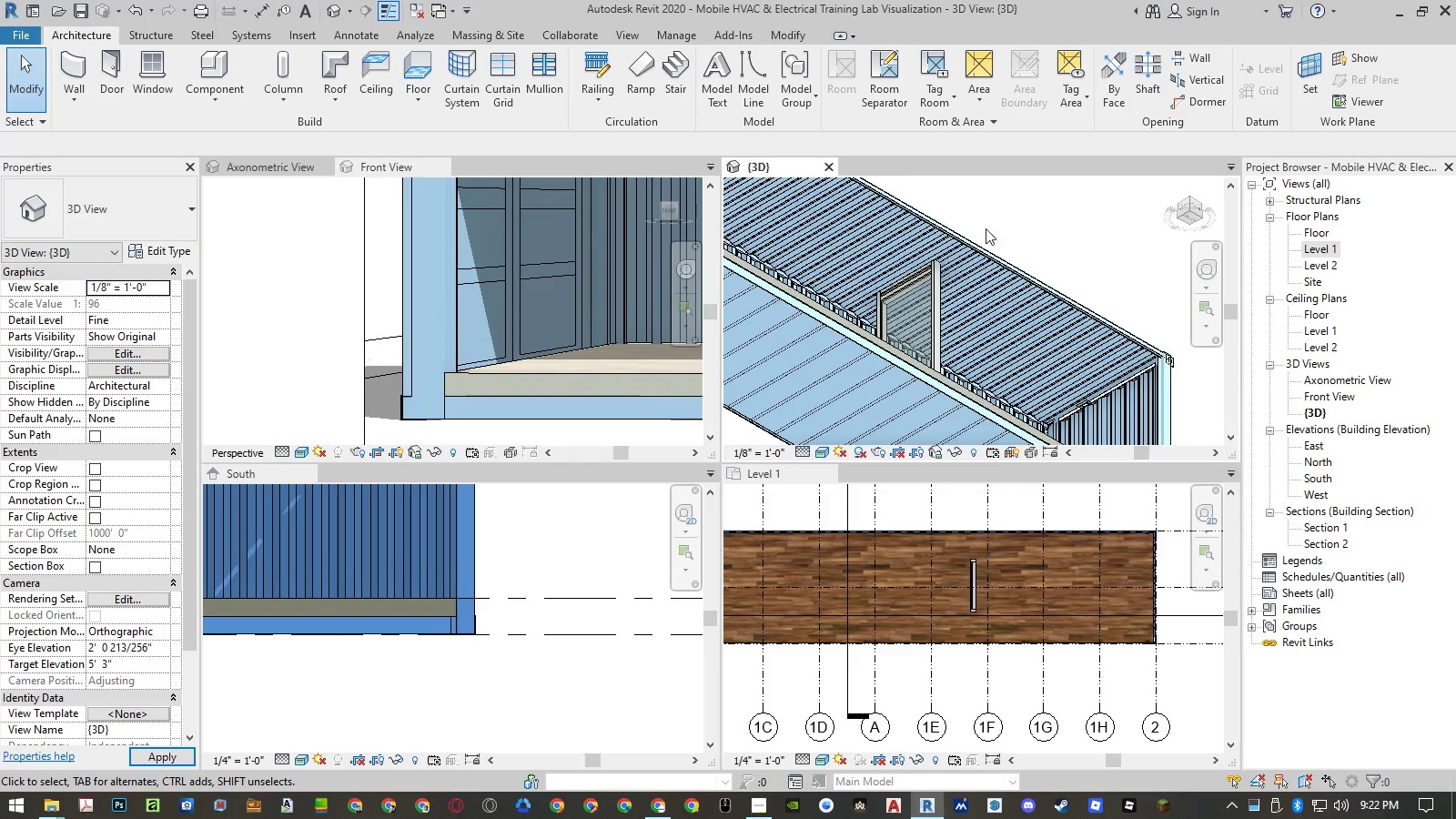 
scroll: coordinate [913, 273], scroll_direction: up, amount: 11.0
 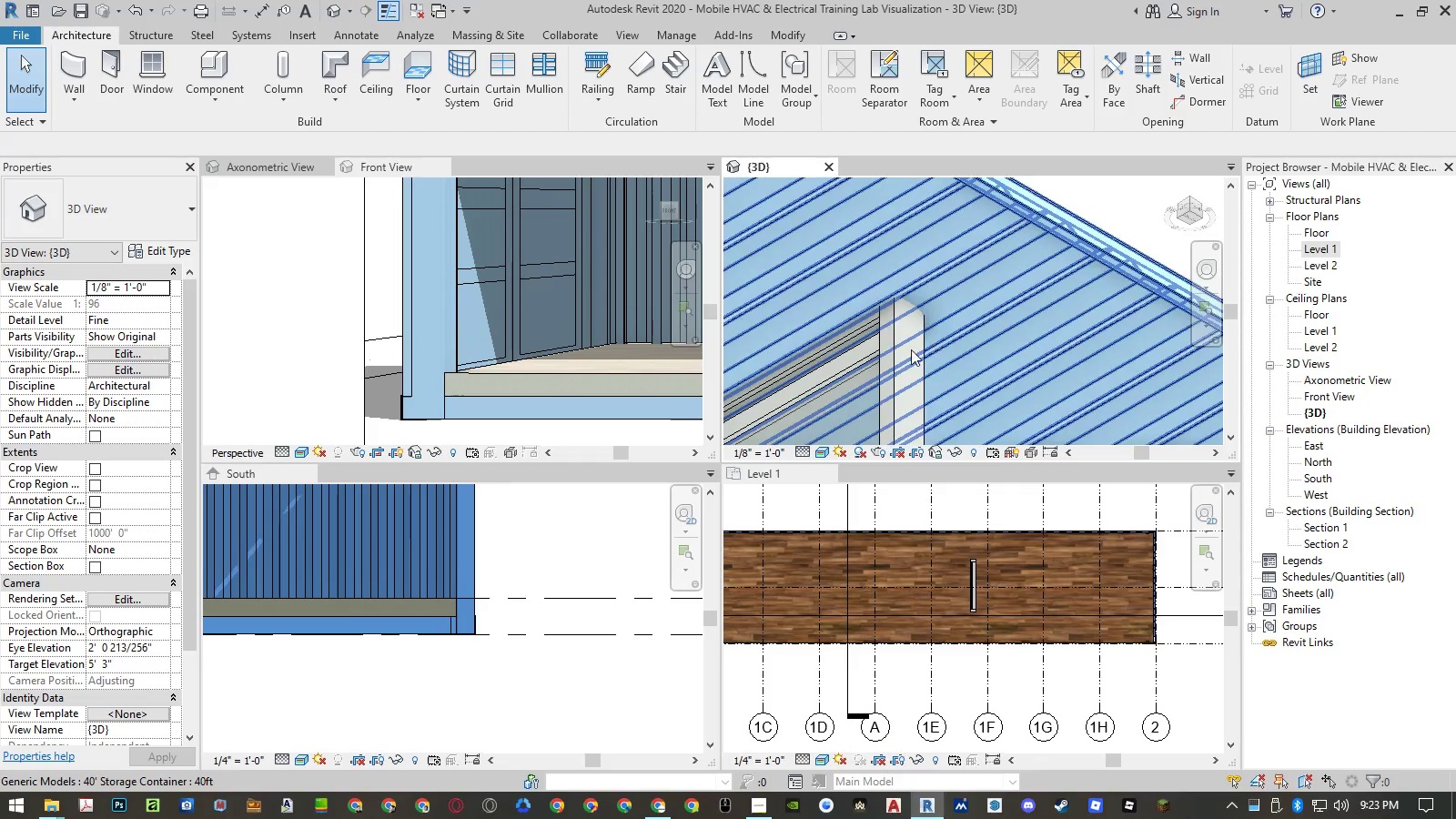 
left_click([606, 513])
 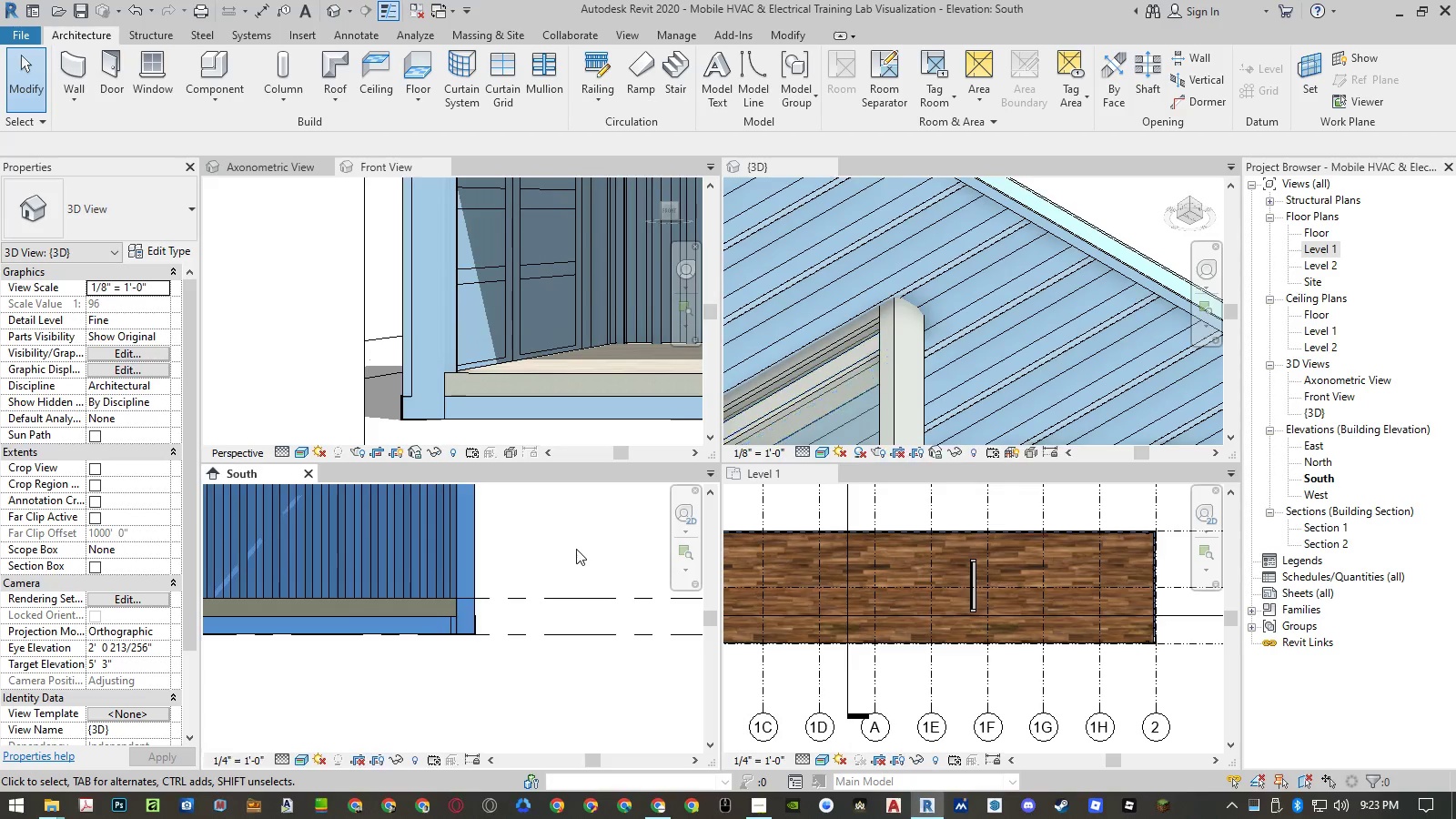 
scroll: coordinate [547, 617], scroll_direction: down, amount: 13.0
 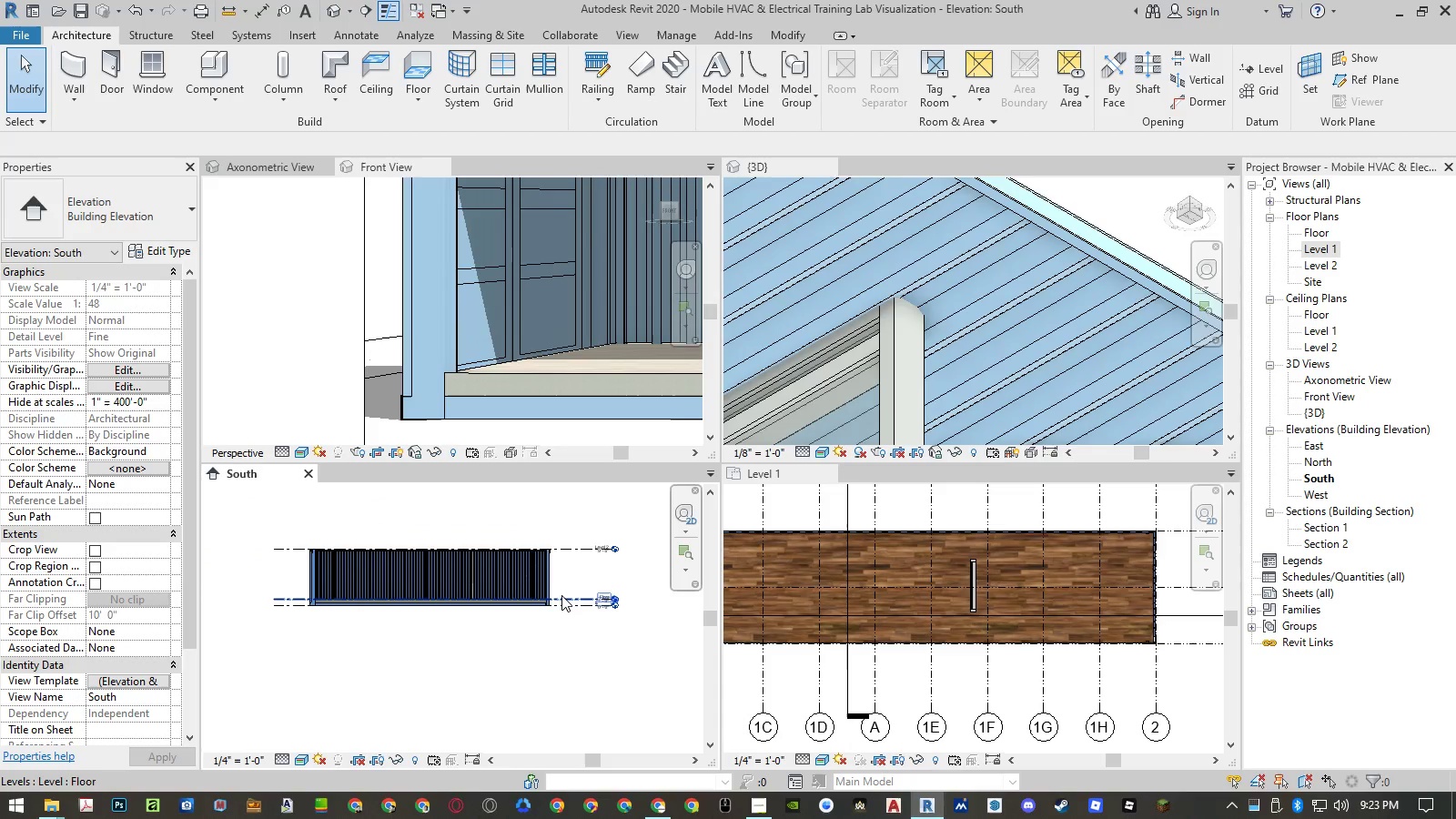 
left_click_drag(start_coordinate=[561, 595], to_coordinate=[272, 561])
 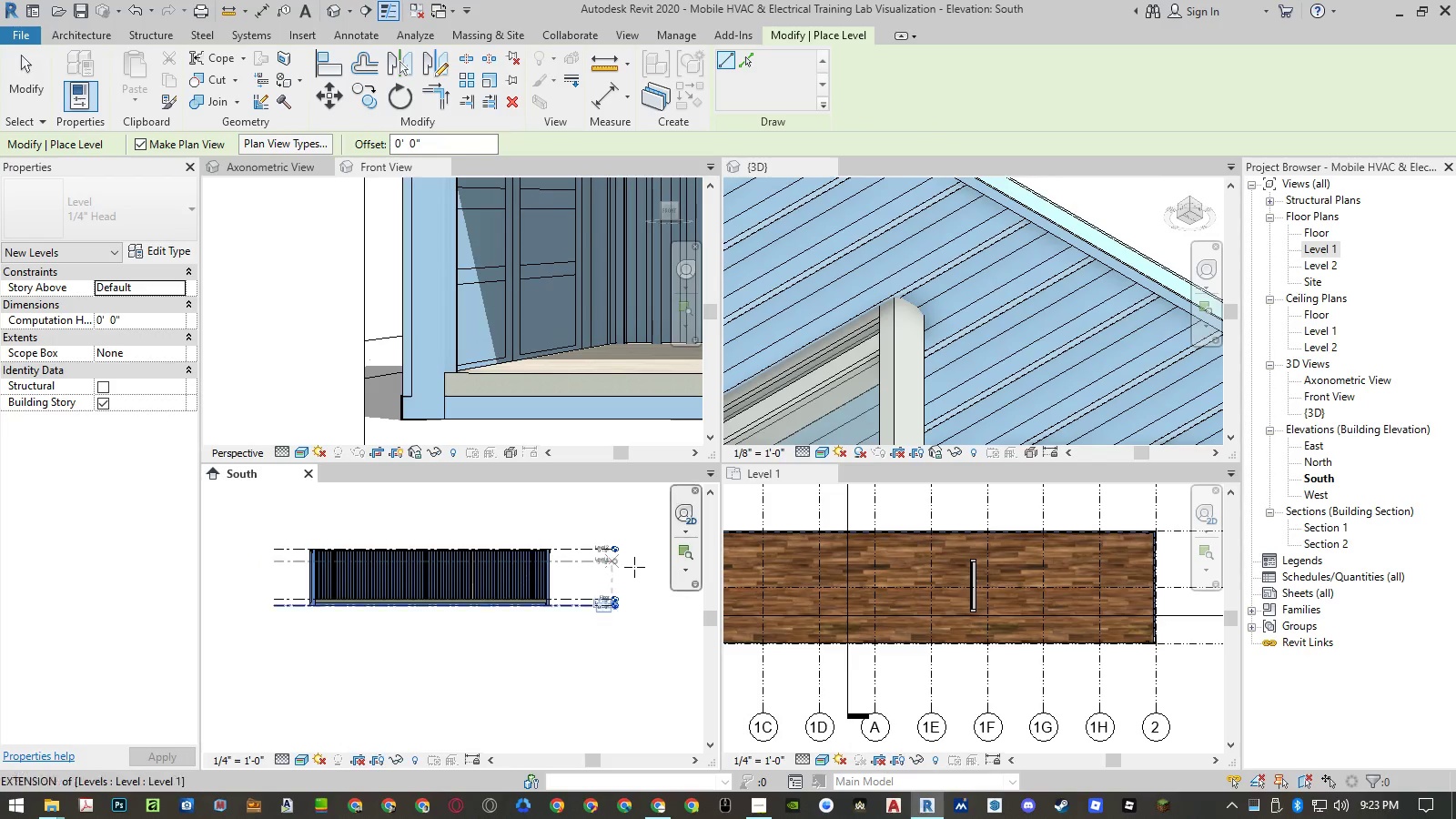 
type(cs)
 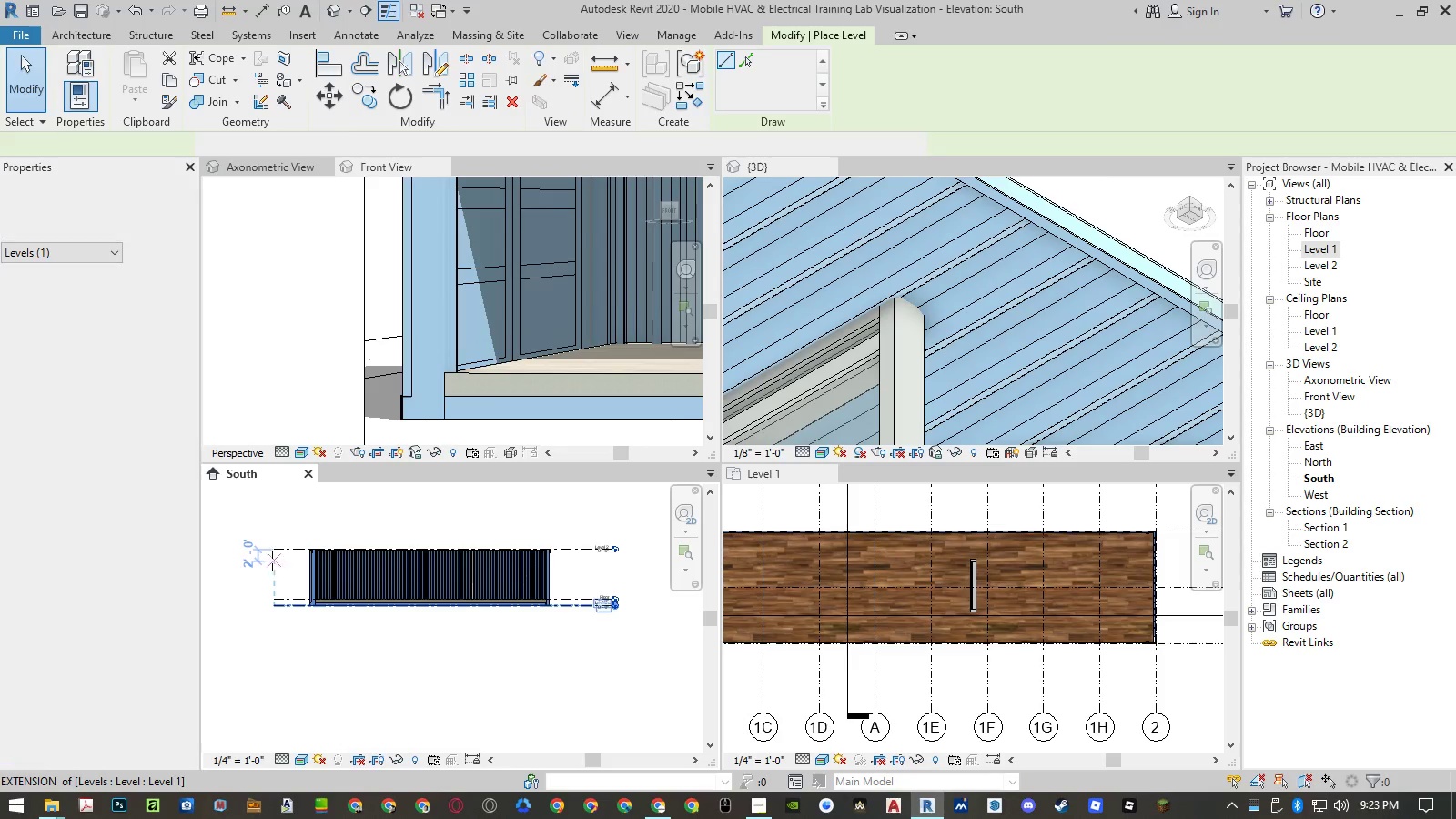 
left_click([272, 561])
 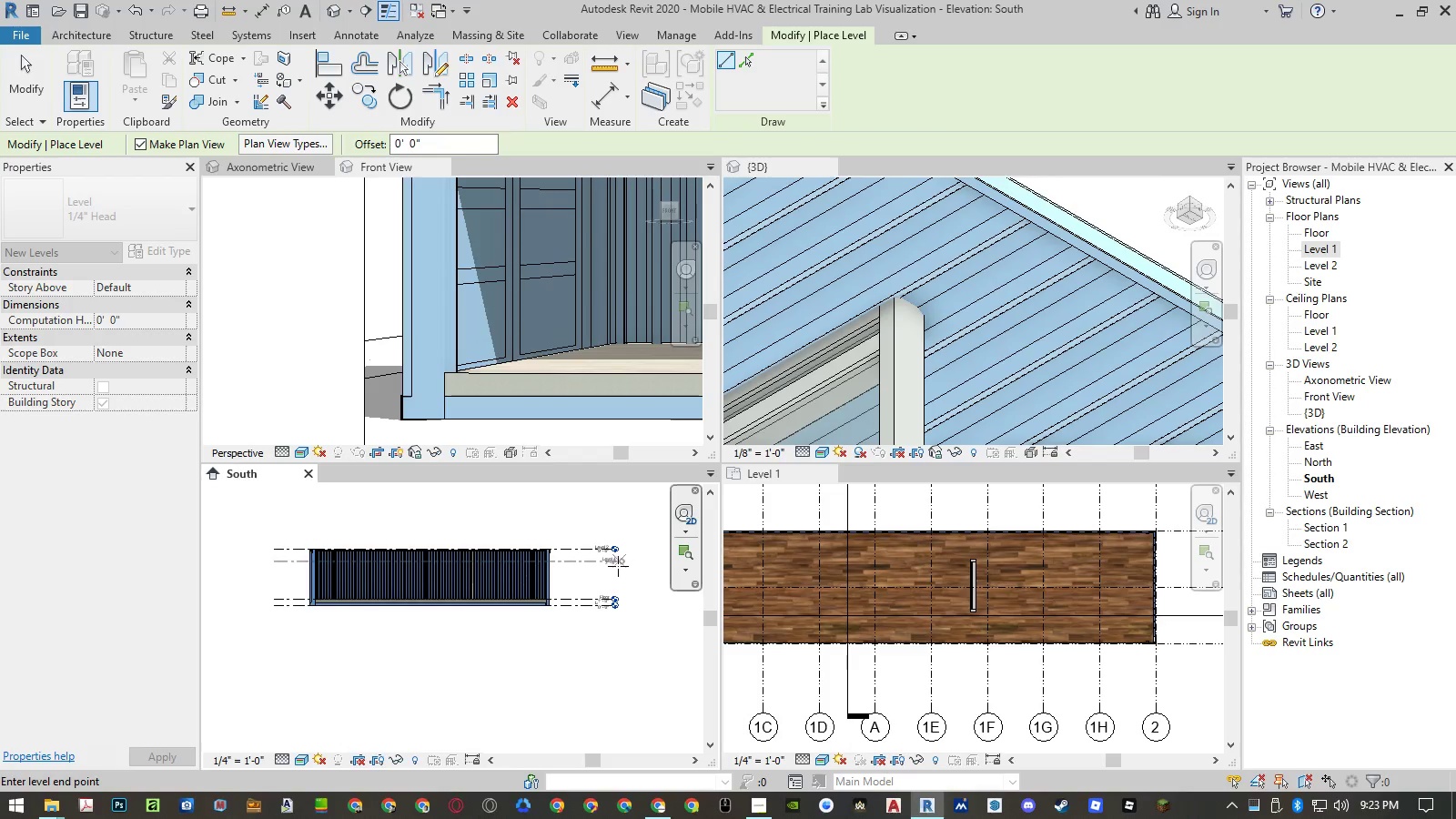 
left_click([614, 564])
 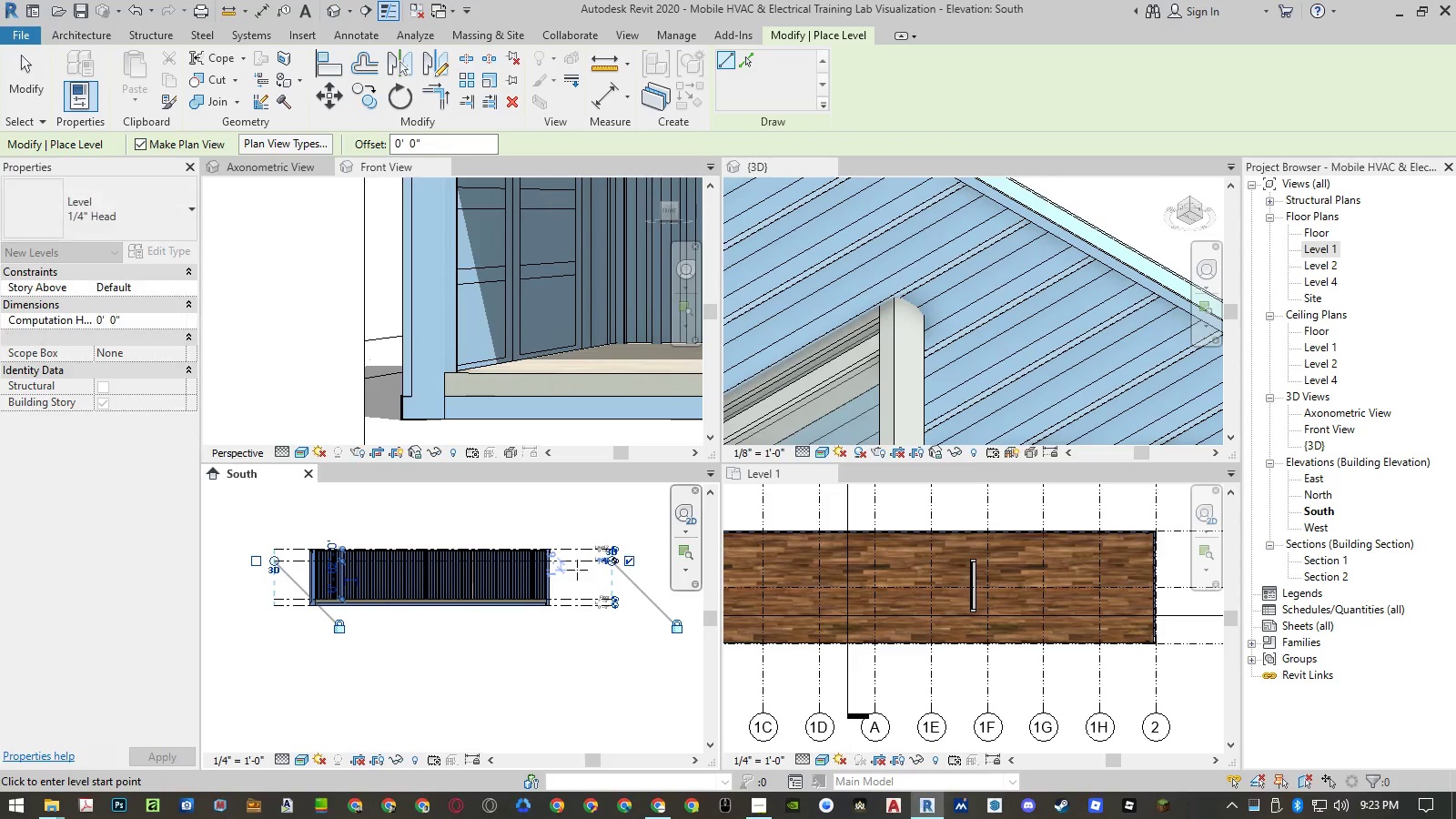 
key(Escape)
 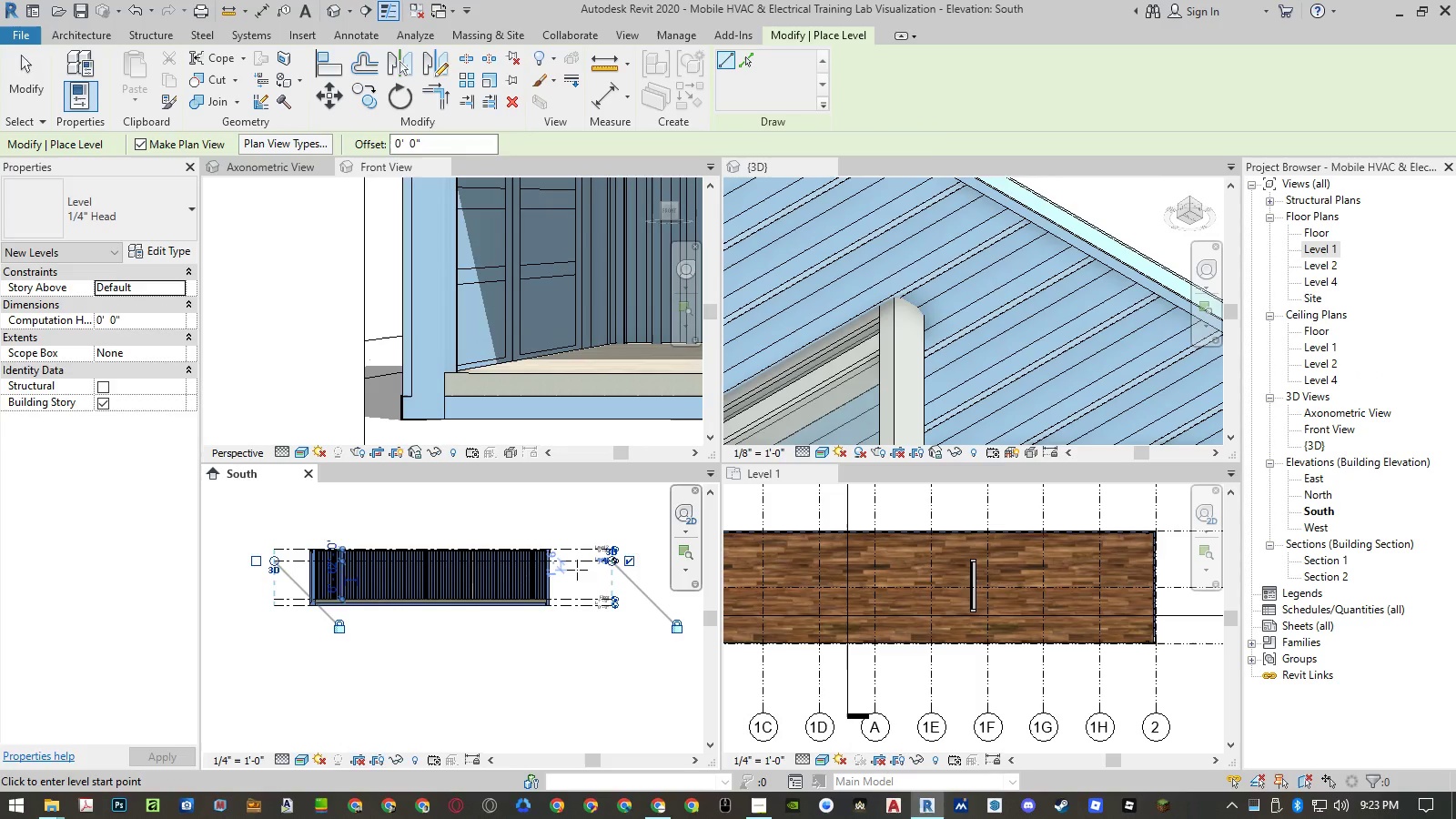 
key(Escape)
 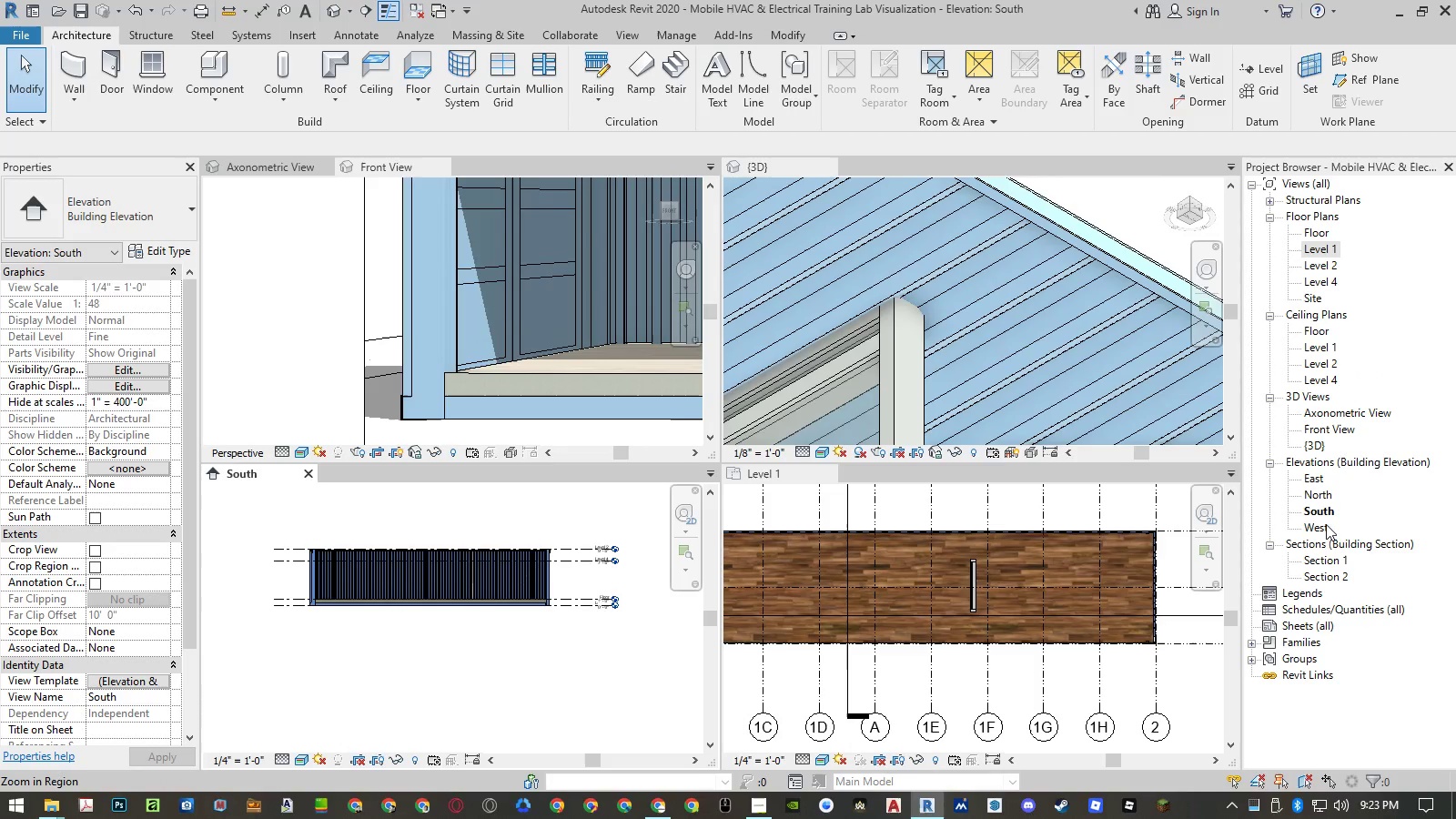 
double_click([1325, 527])
 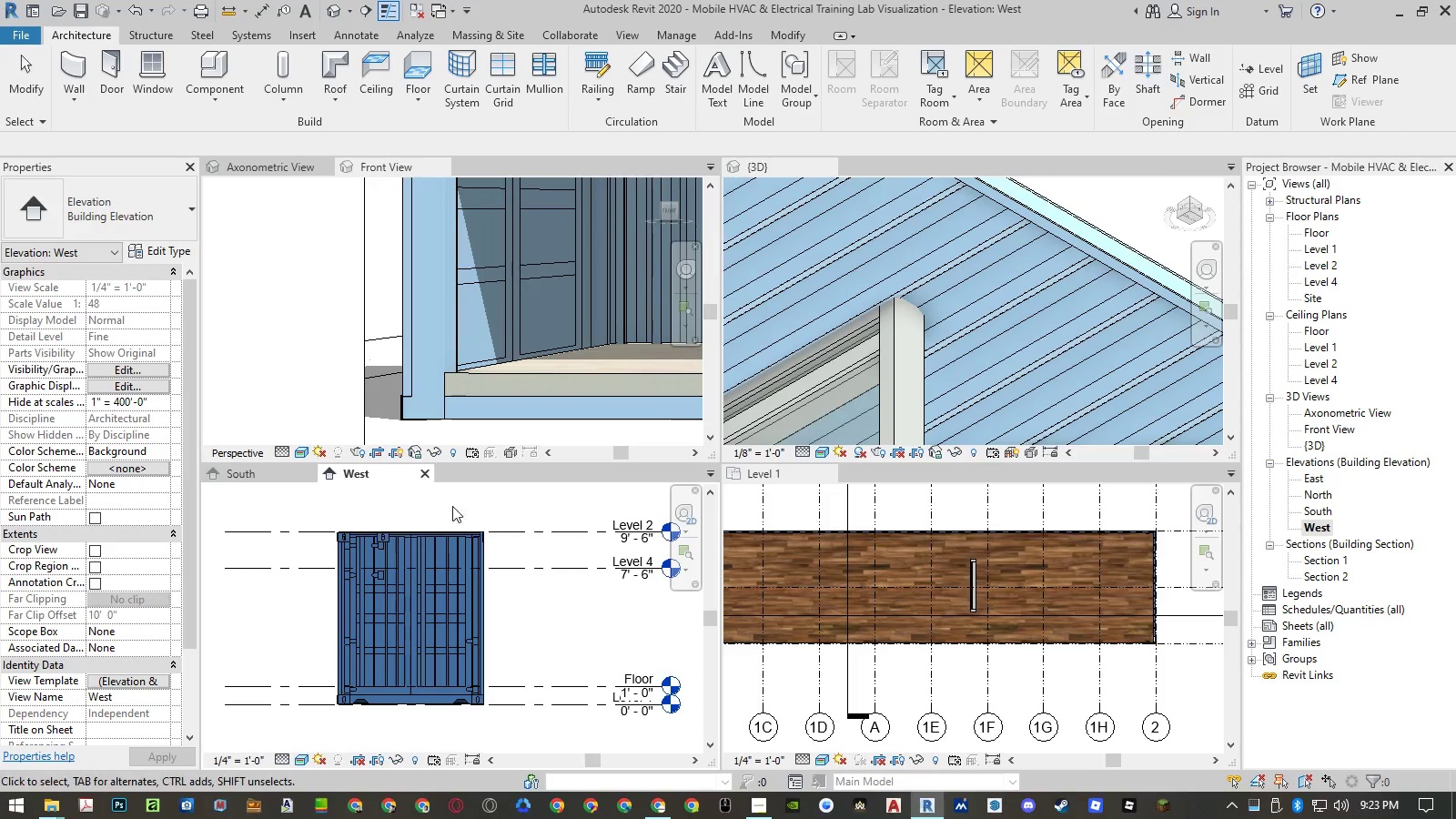 
scroll: coordinate [531, 532], scroll_direction: down, amount: 4.0
 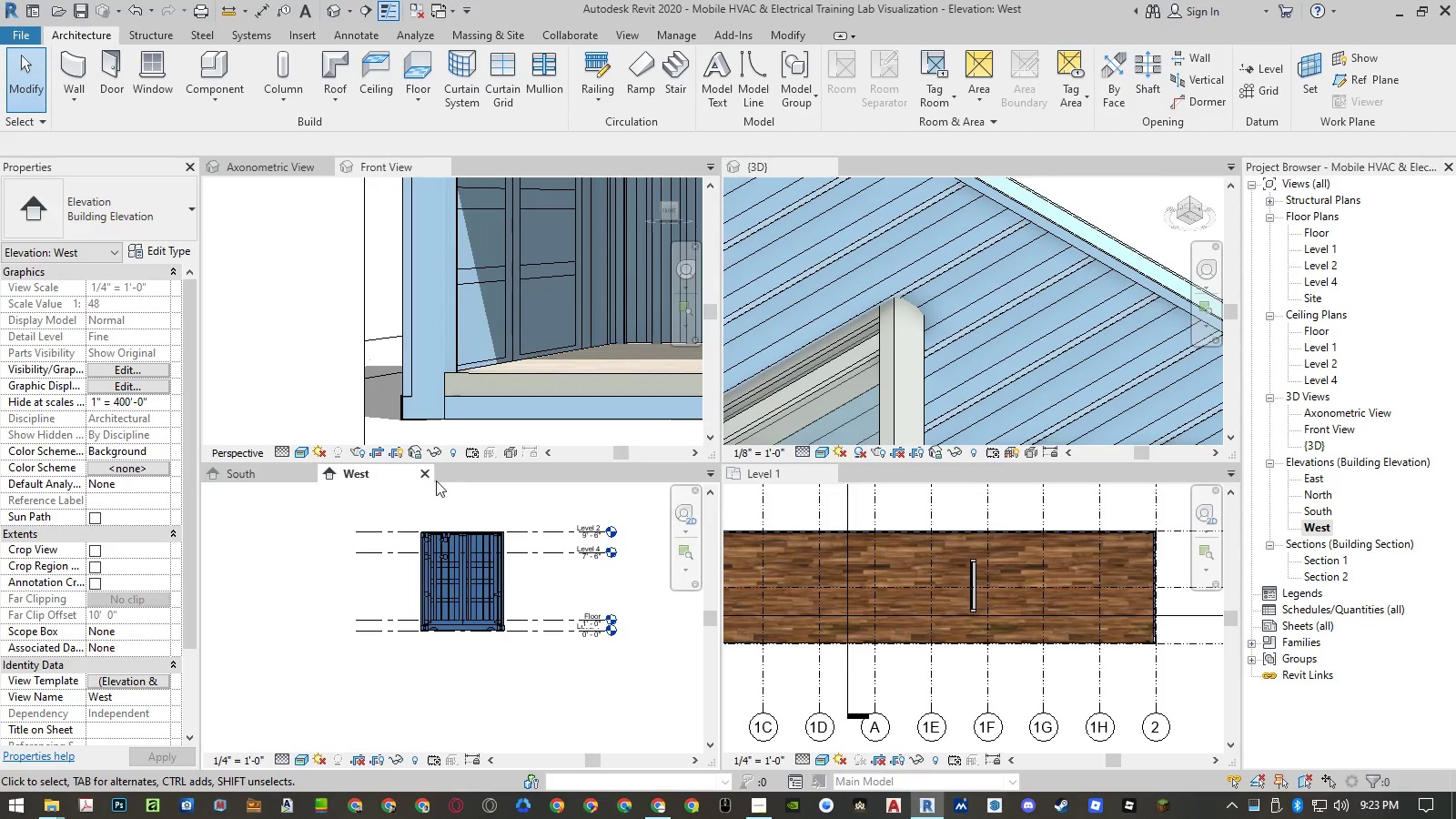 
left_click([426, 473])
 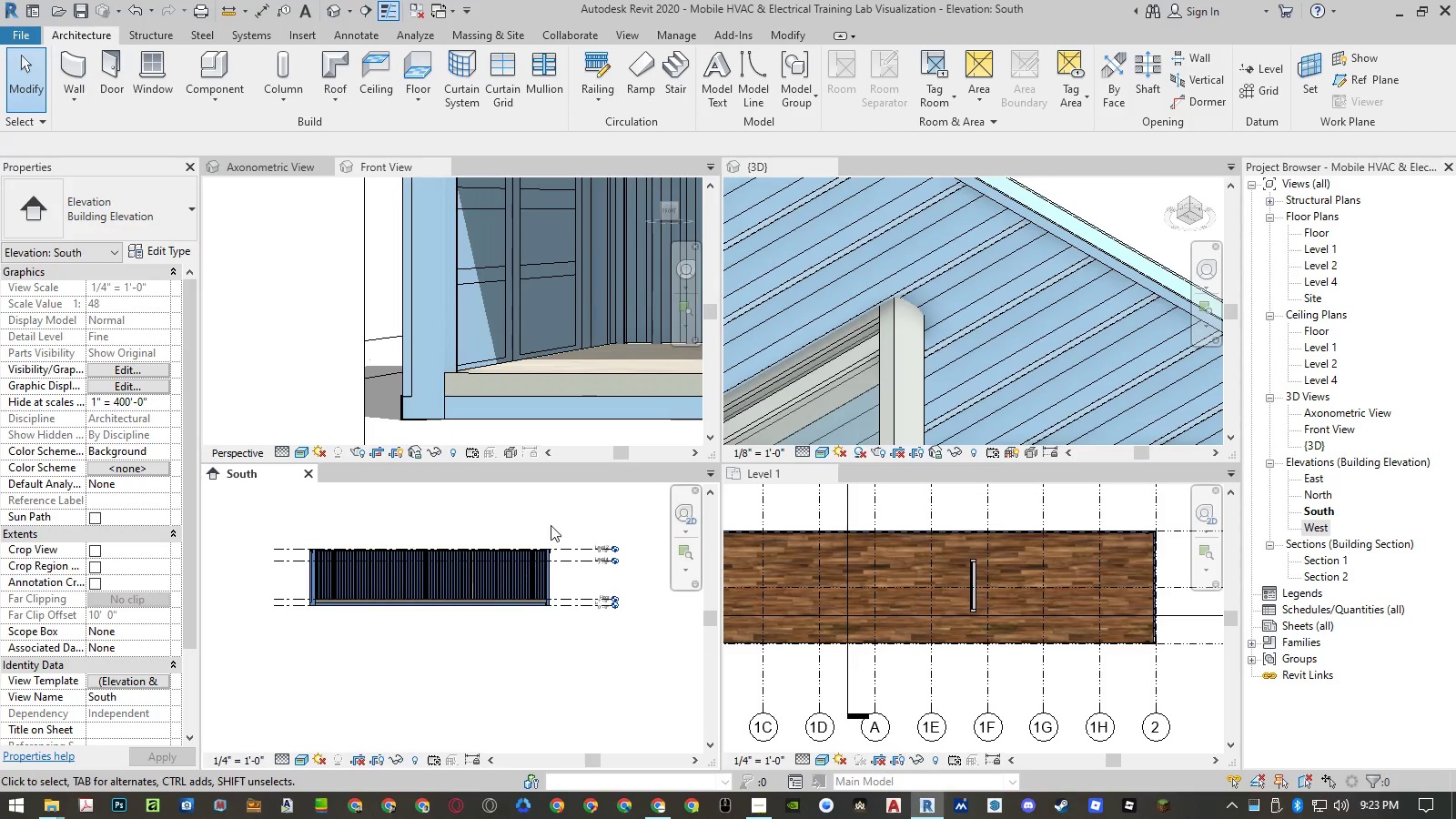 
scroll: coordinate [592, 559], scroll_direction: up, amount: 8.0
 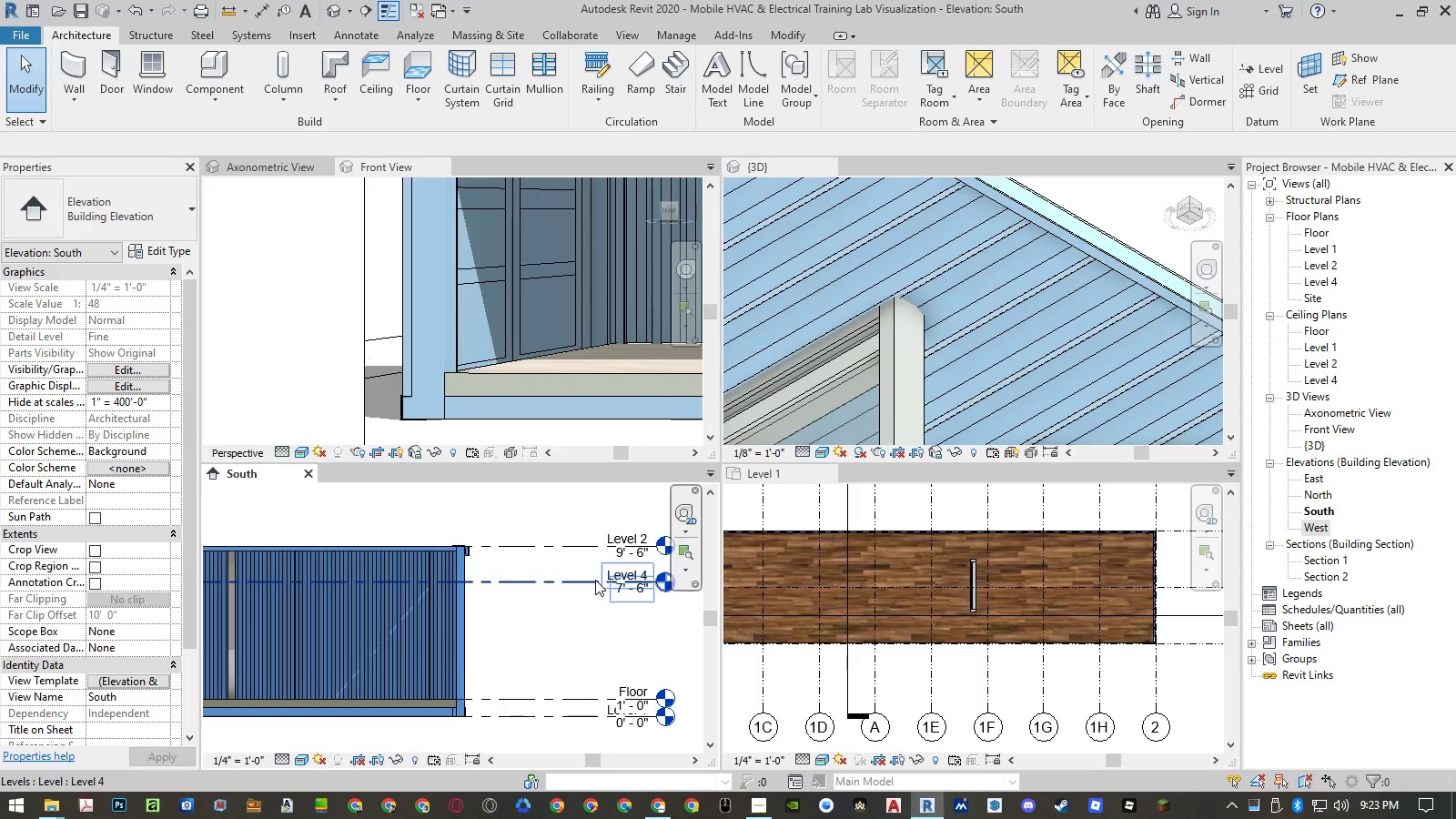 
left_click([595, 580])
 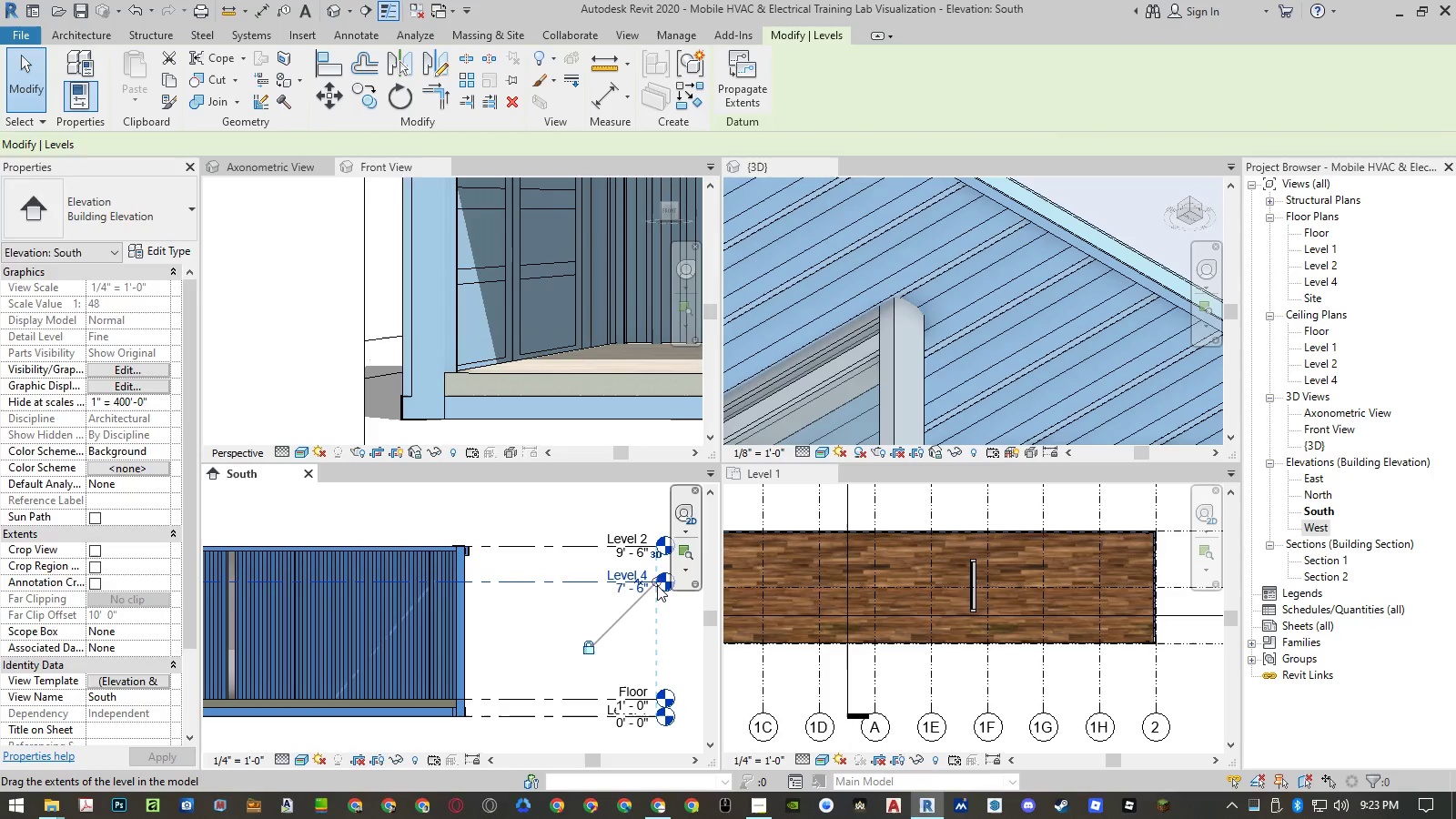 
scroll: coordinate [657, 582], scroll_direction: up, amount: 4.0
 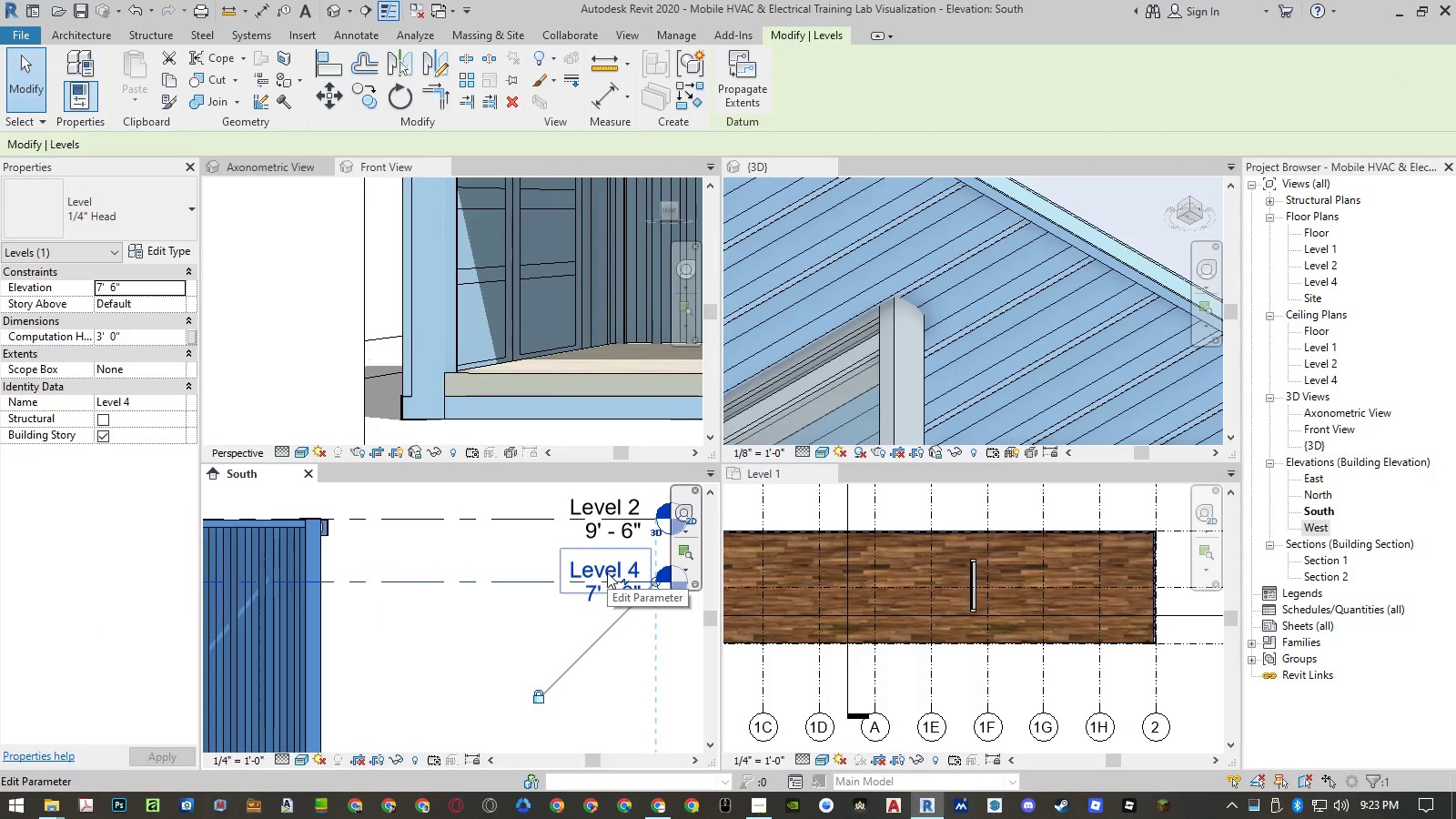 
left_click([607, 572])
 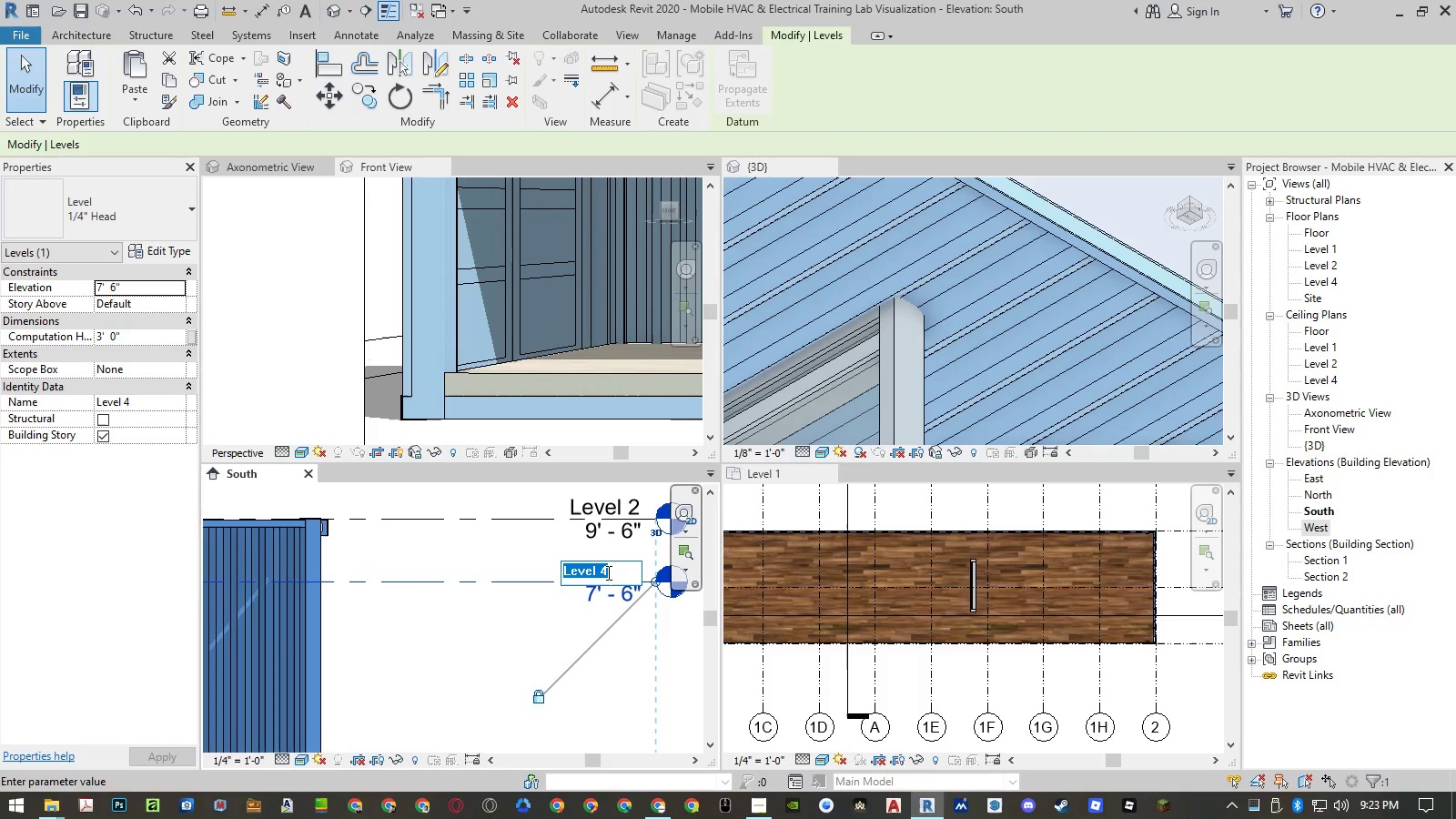 
type(Top Partition)
 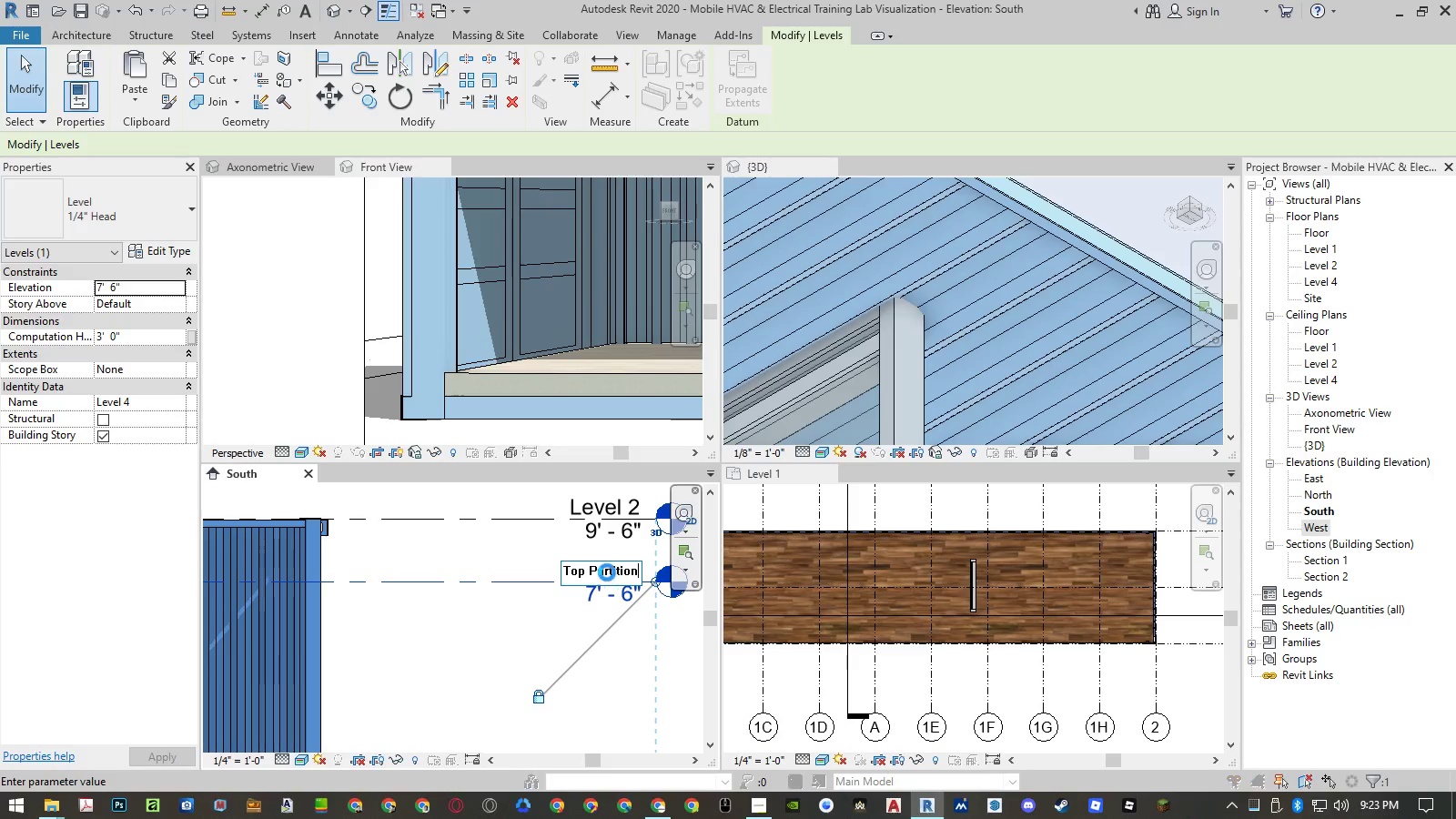 
key(Enter)
 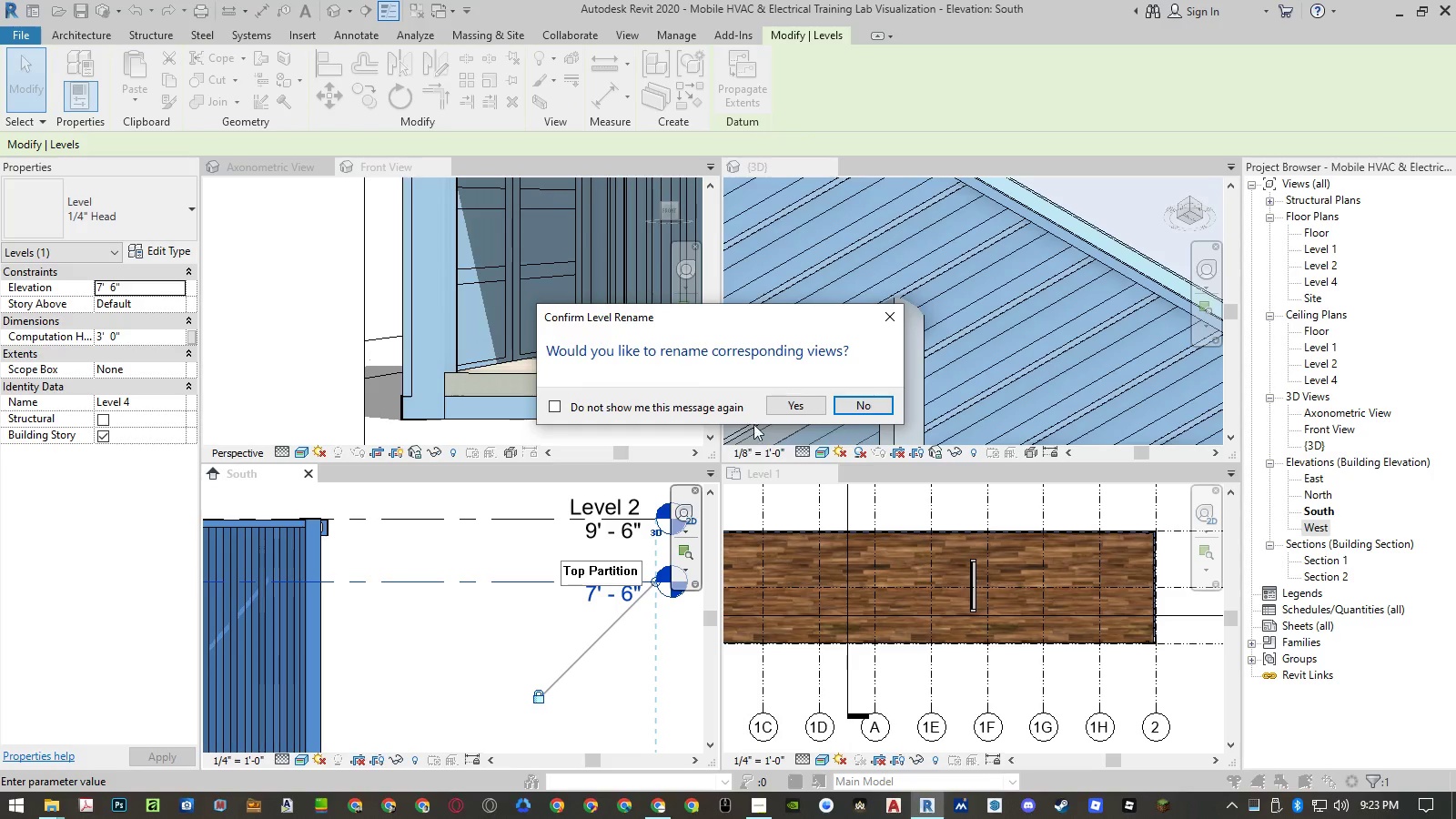 
left_click([794, 396])
 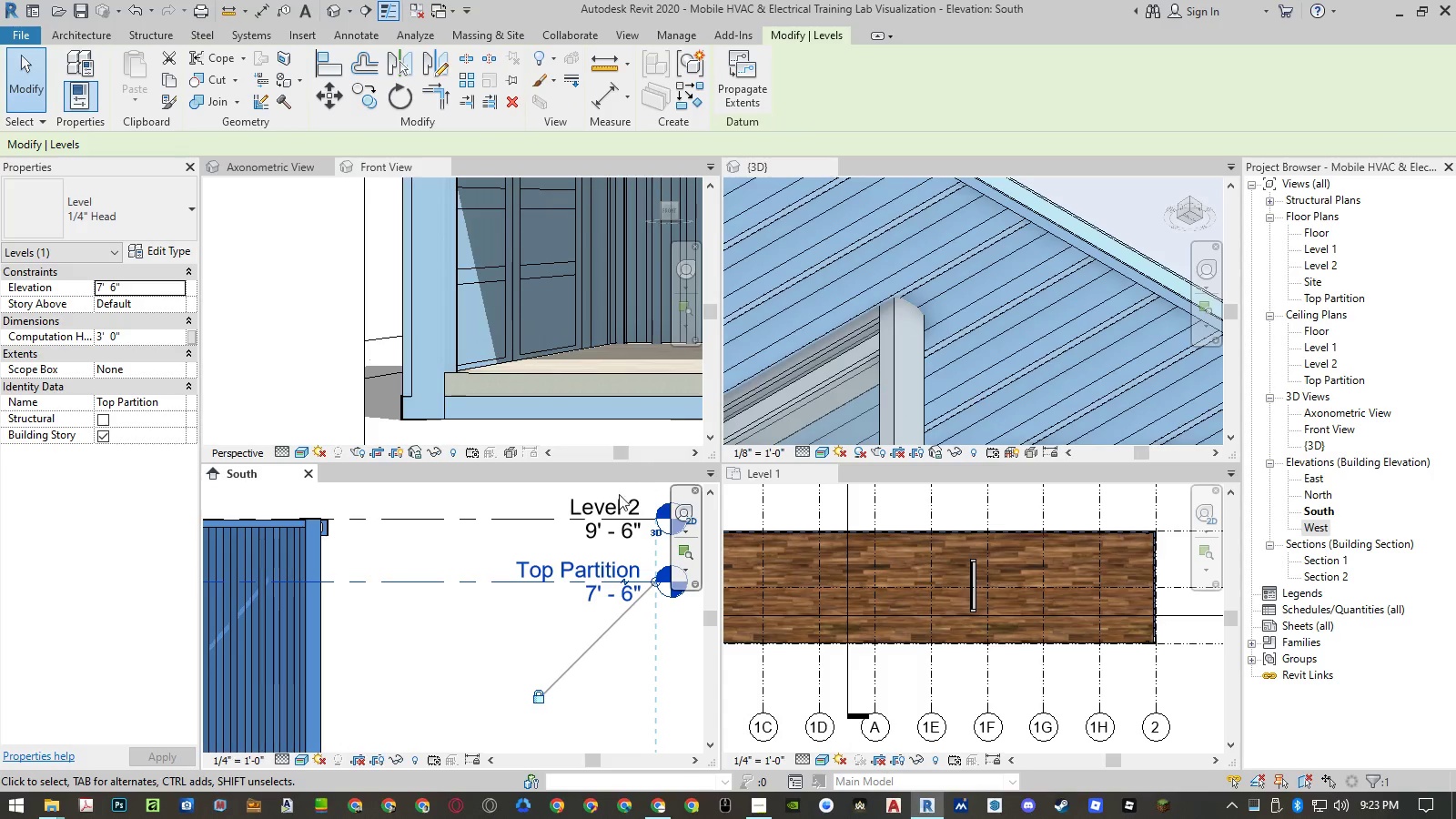 
mouse_move([517, 557])
 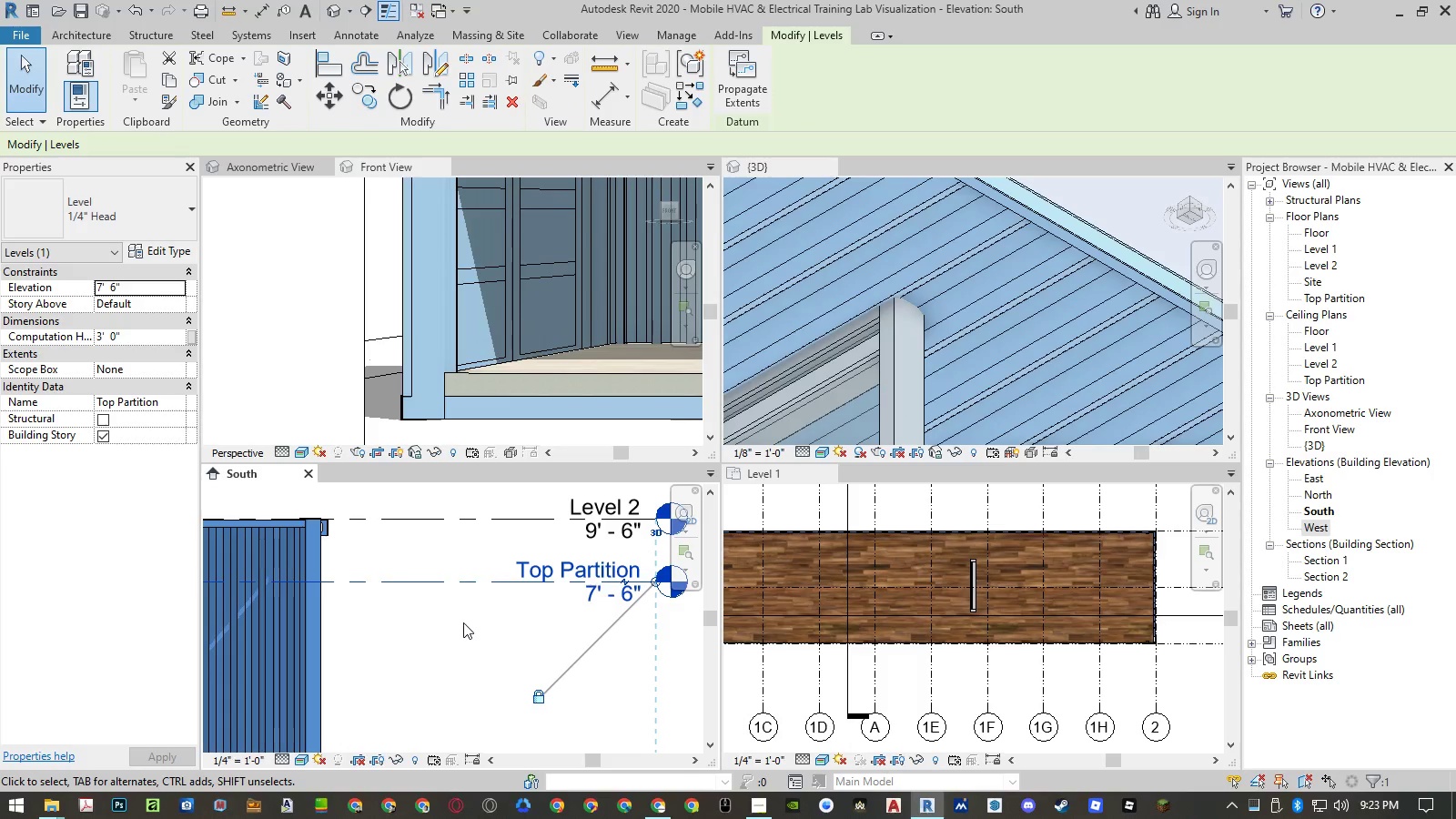 
left_click([463, 622])
 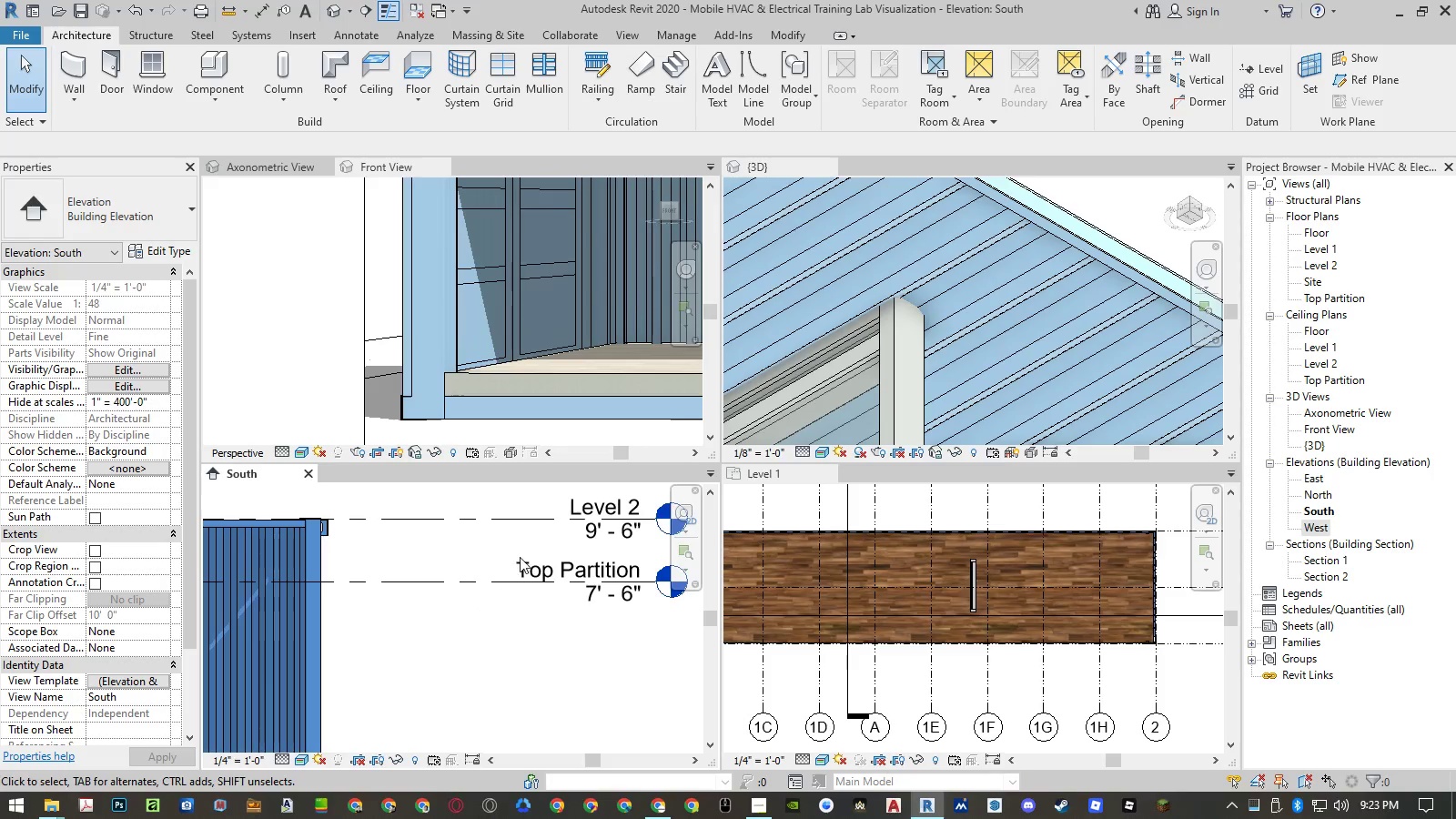 
scroll: coordinate [548, 518], scroll_direction: down, amount: 5.0
 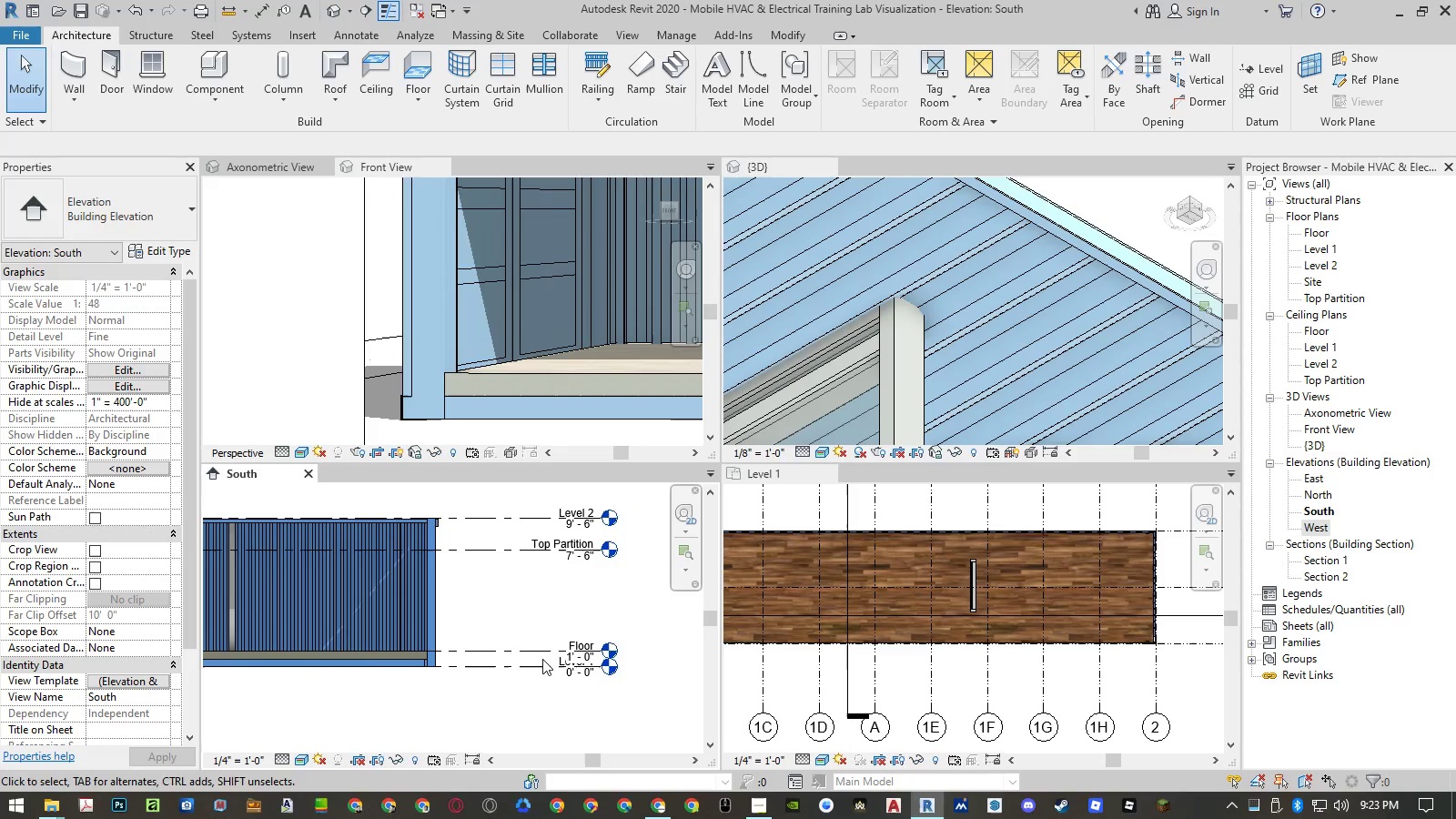 
scroll: coordinate [574, 659], scroll_direction: up, amount: 3.0
 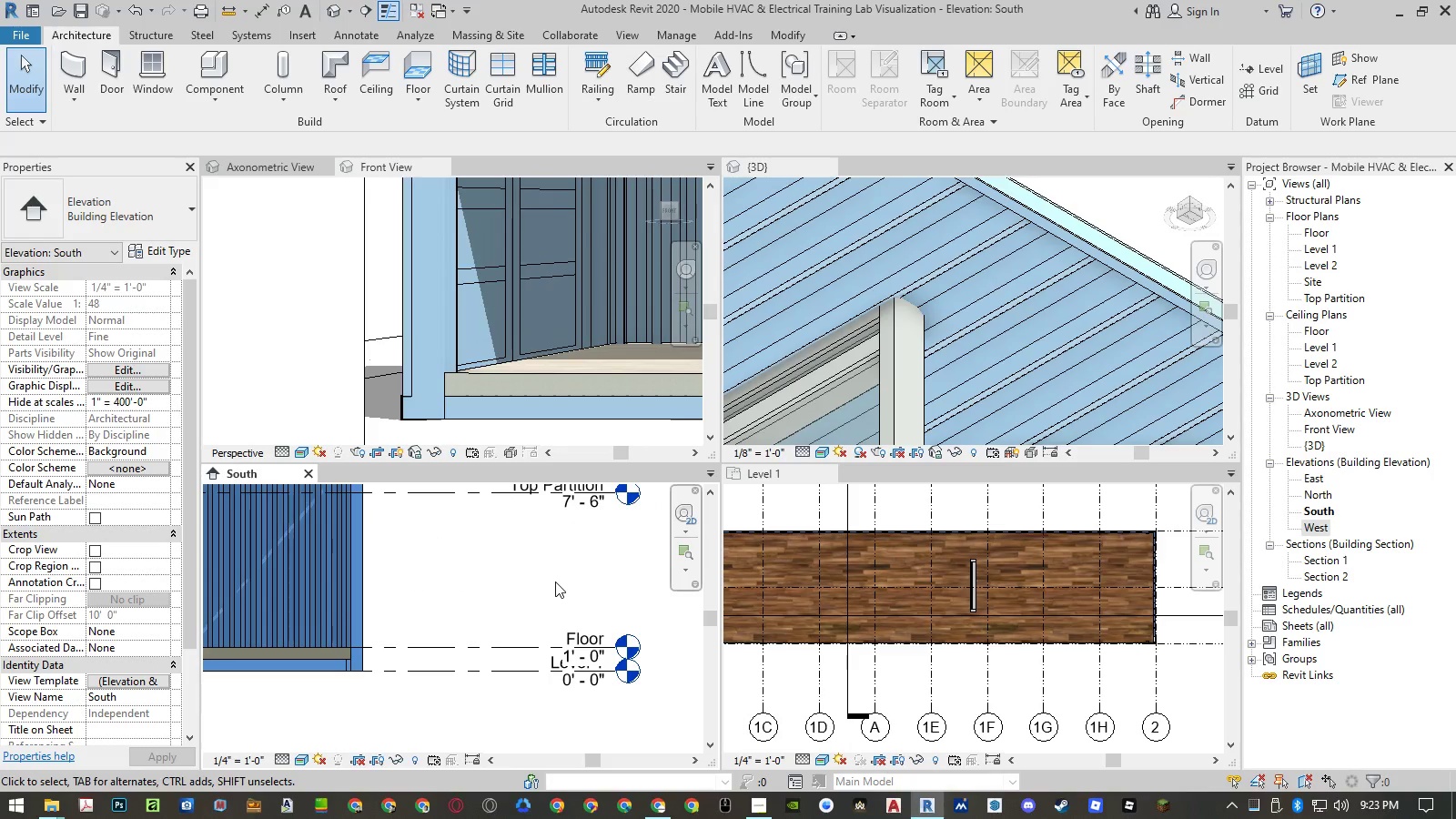 
scroll: coordinate [554, 560], scroll_direction: down, amount: 4.0
 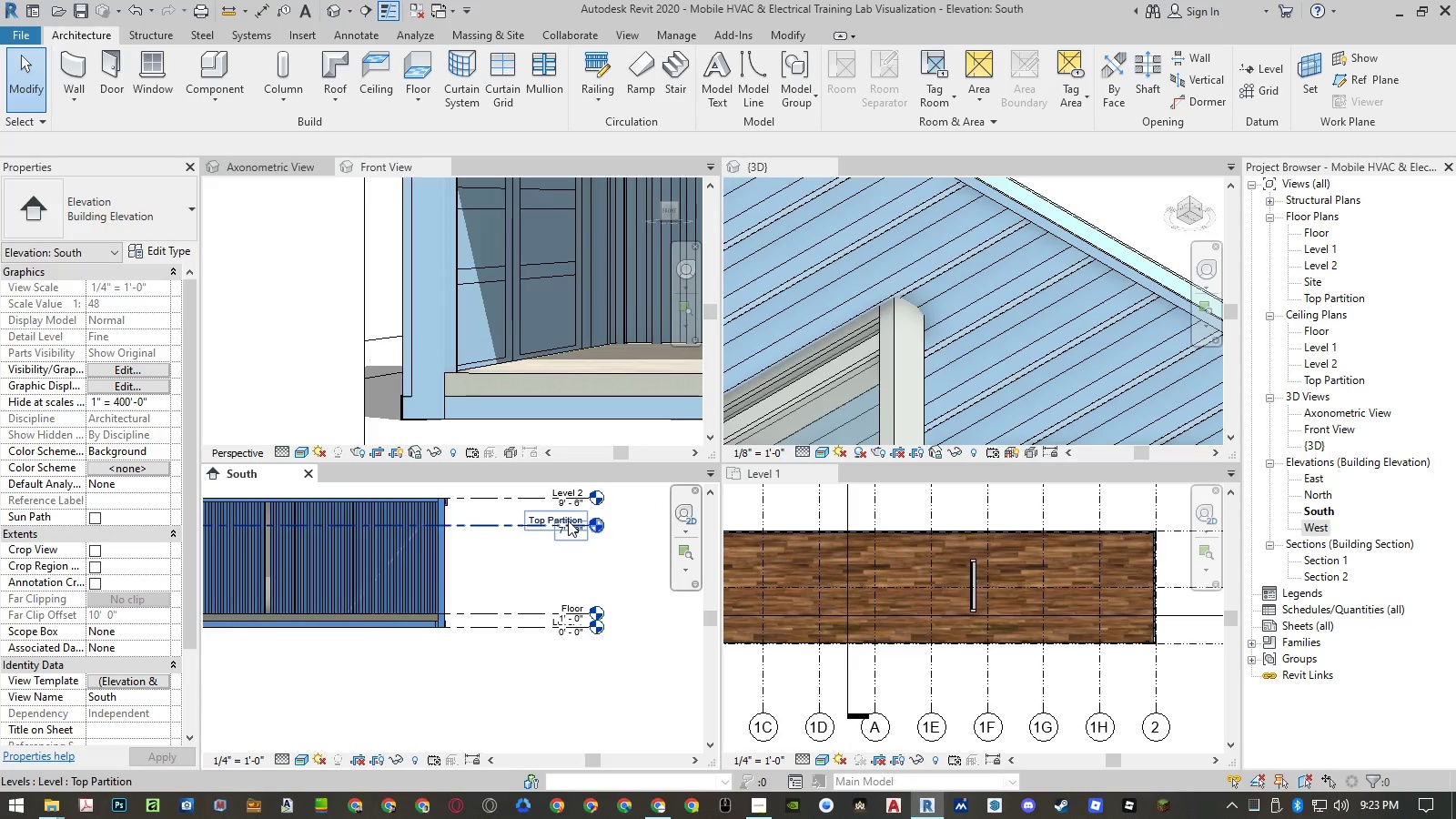 
scroll: coordinate [568, 521], scroll_direction: up, amount: 5.0
 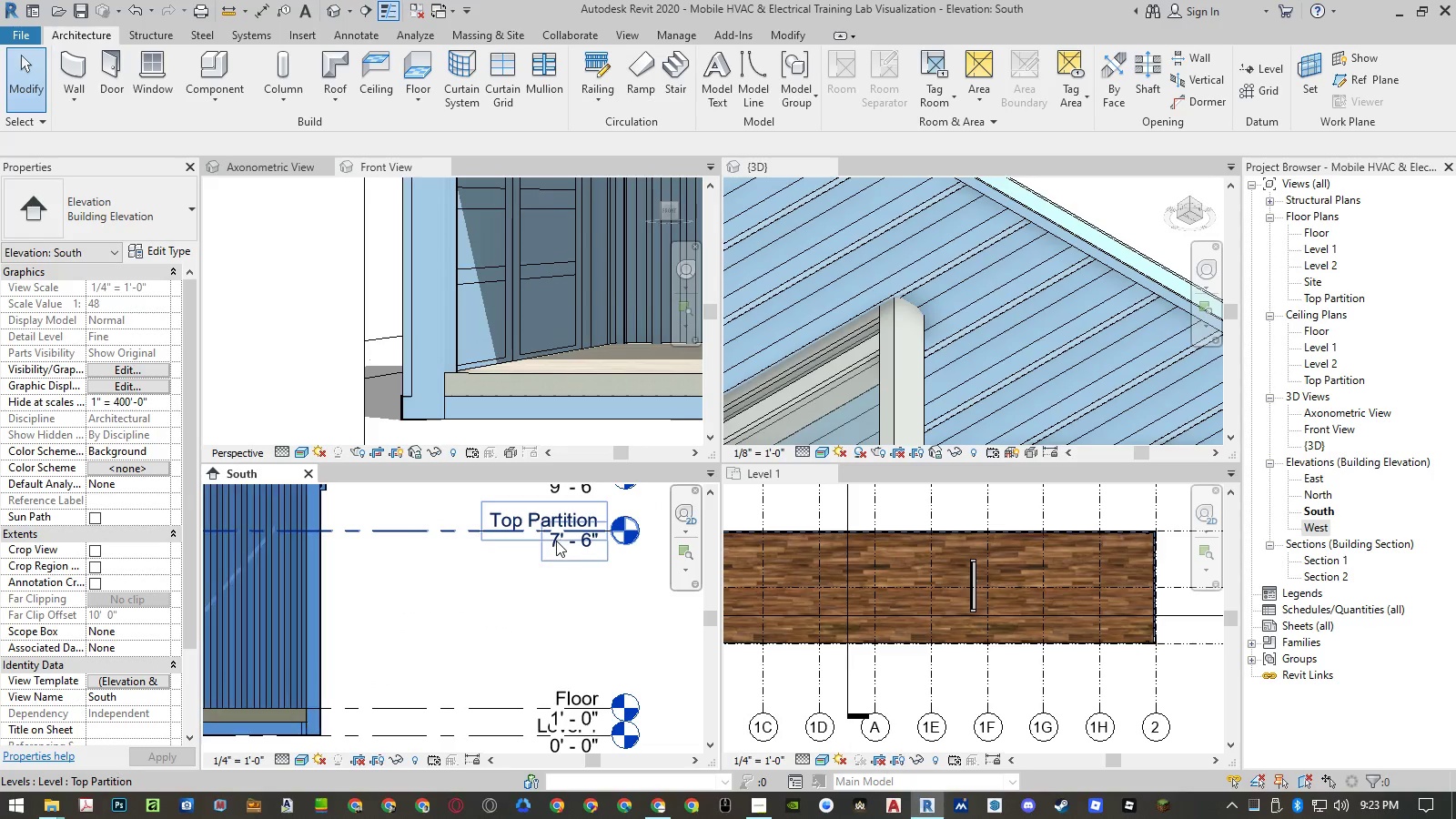 
left_click([556, 541])
 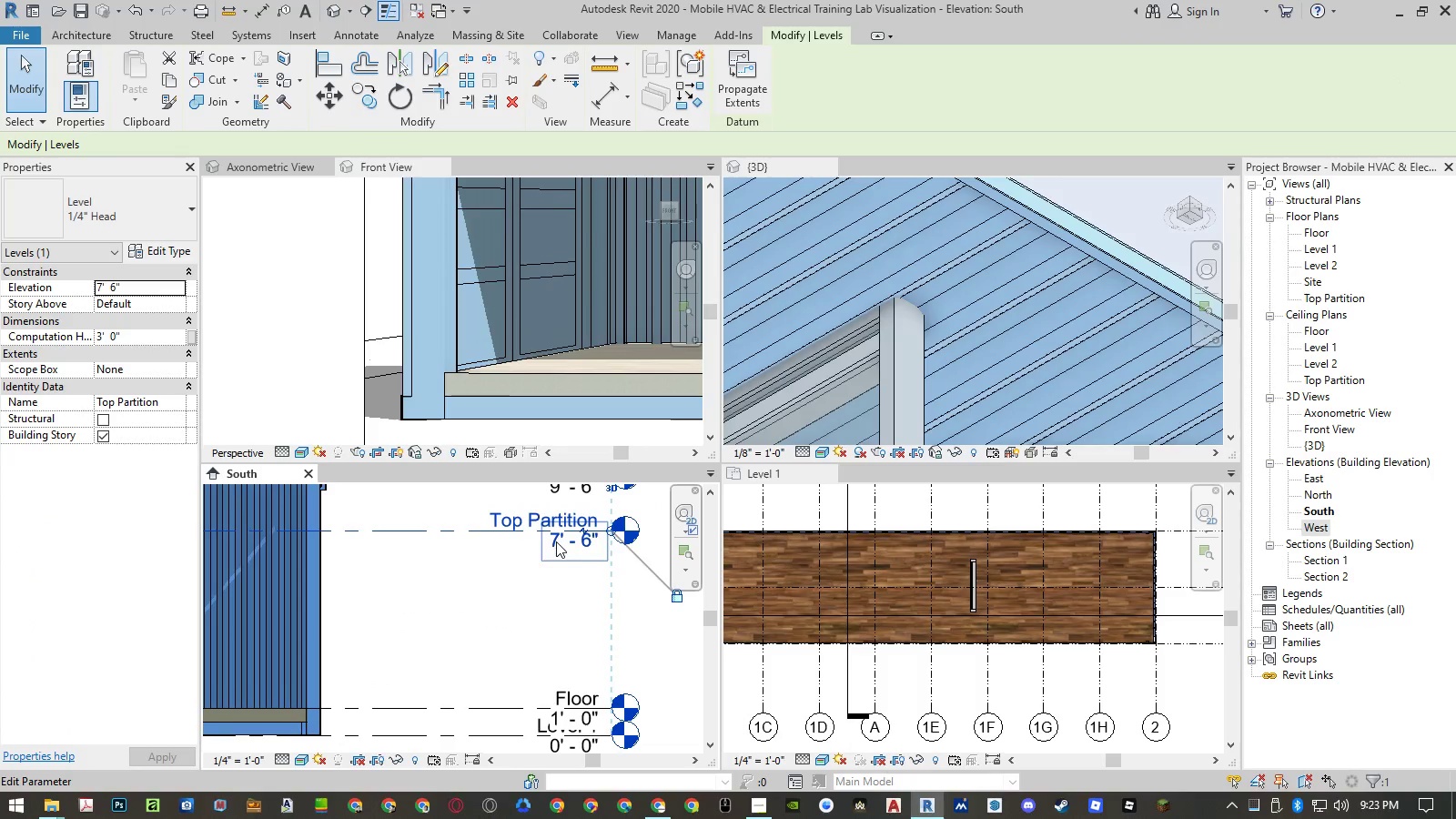 
left_click([556, 541])
 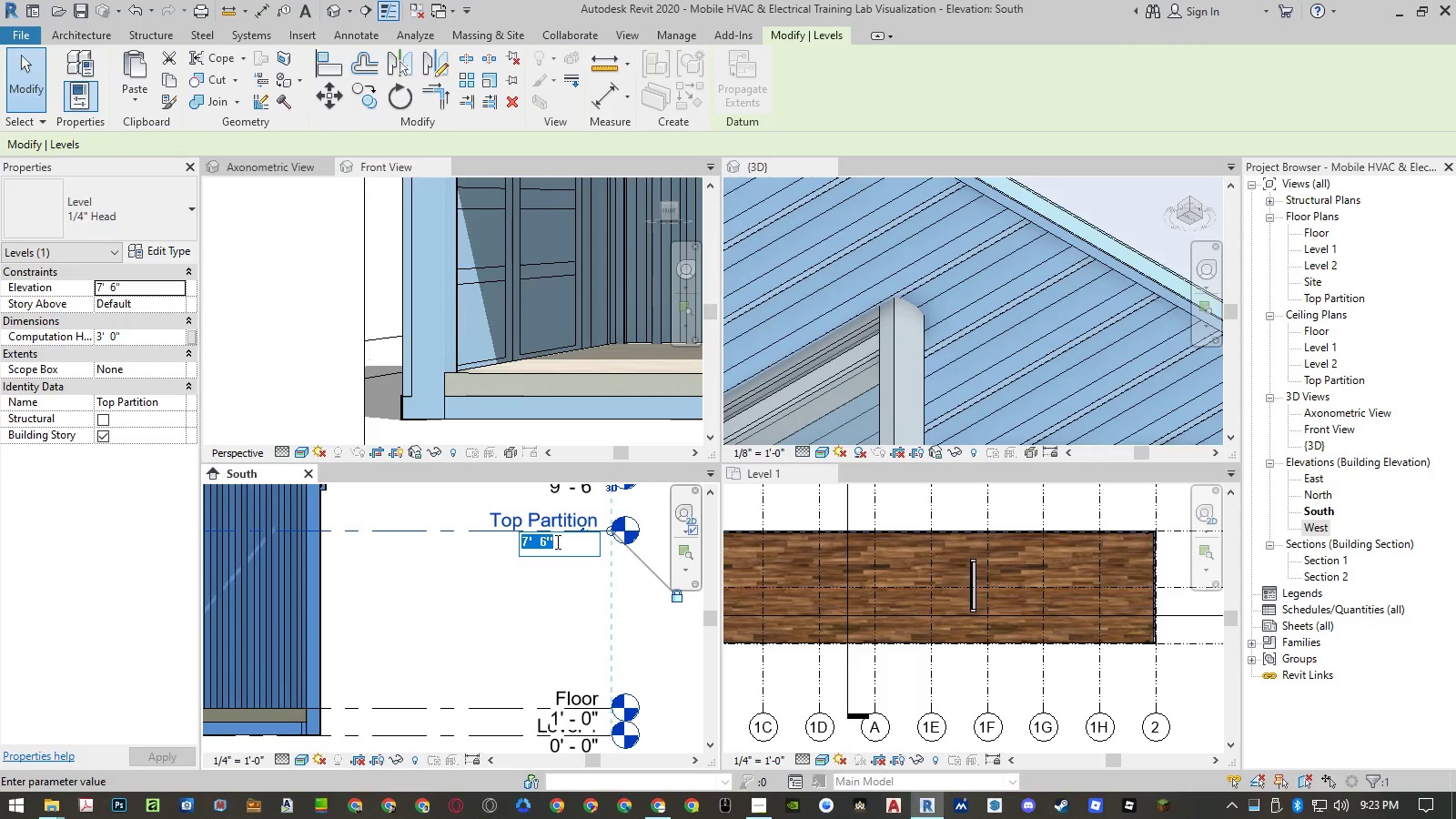 
key(Numpad9)
 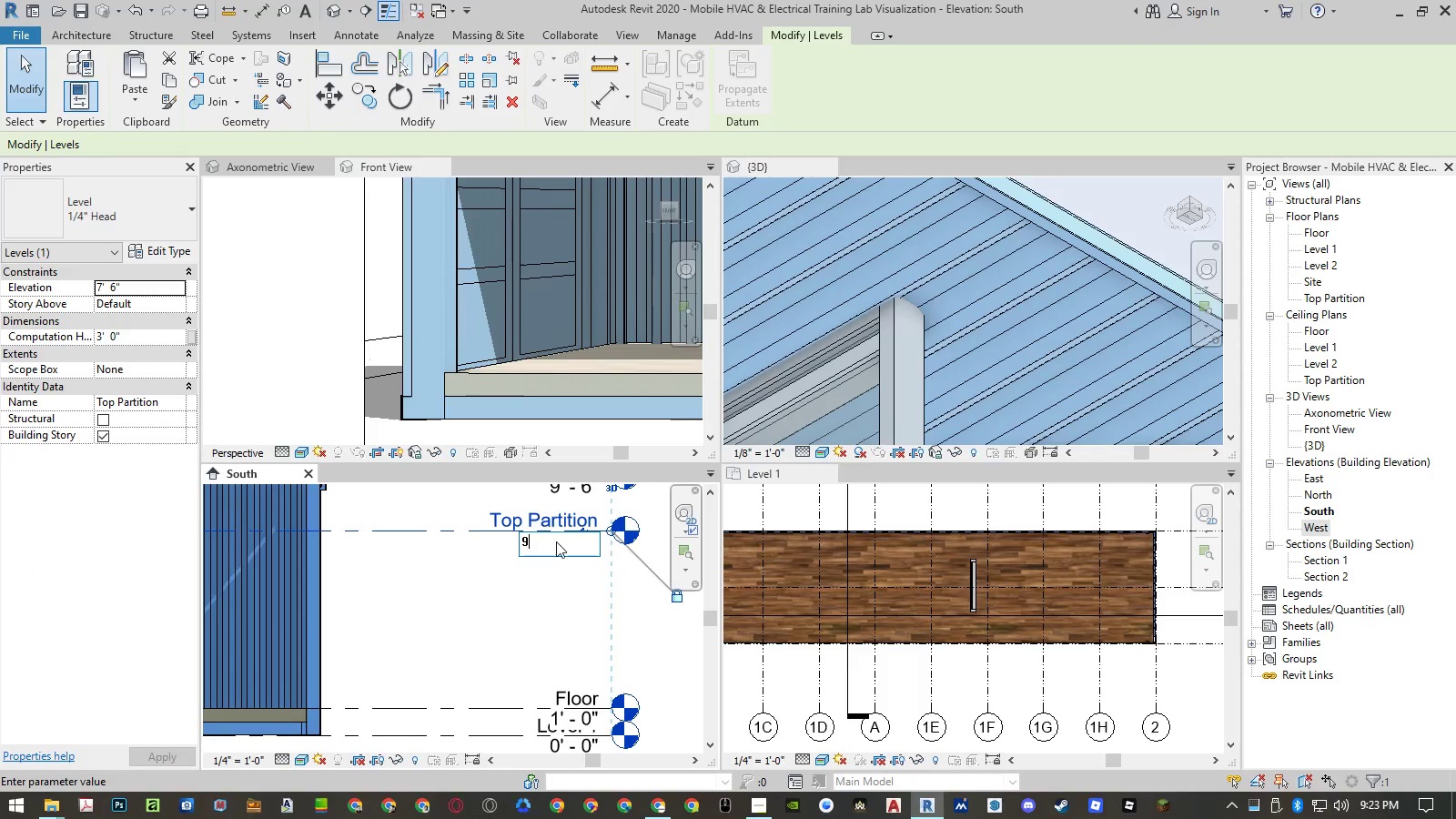 
key(NumpadEnter)
 